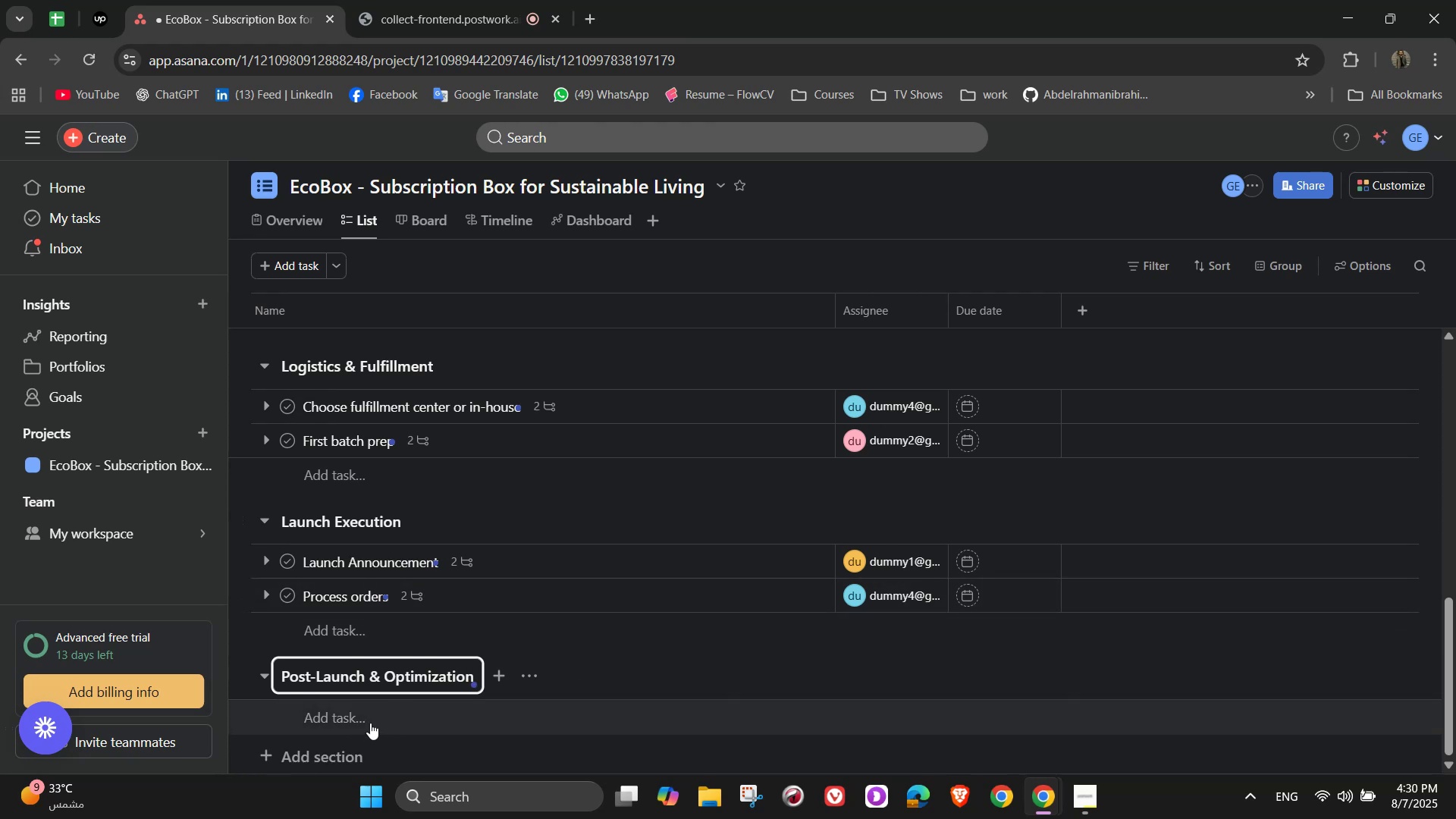 
left_click([370, 723])
 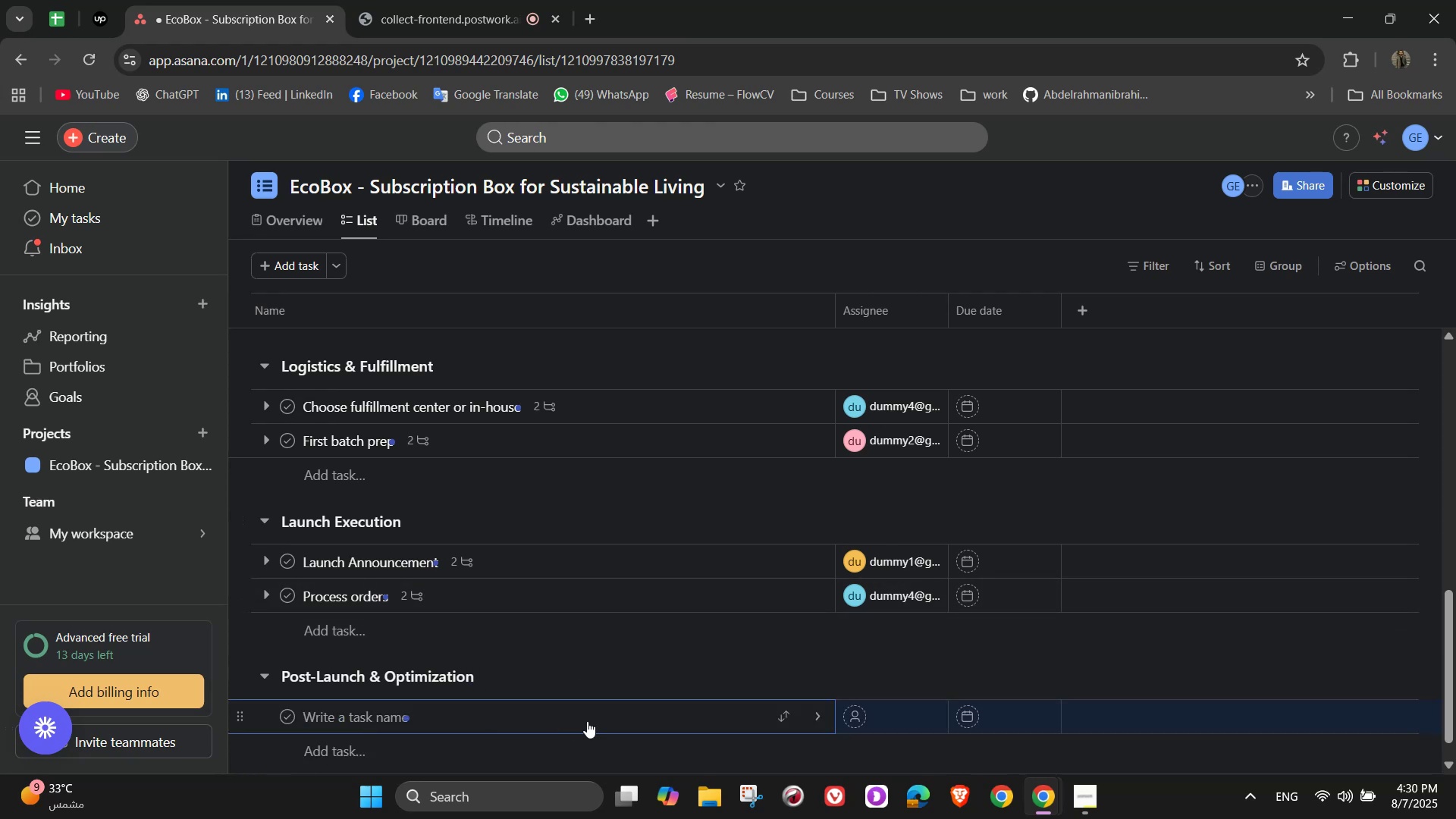 
scroll: coordinate [712, 624], scroll_direction: down, amount: 1.0
 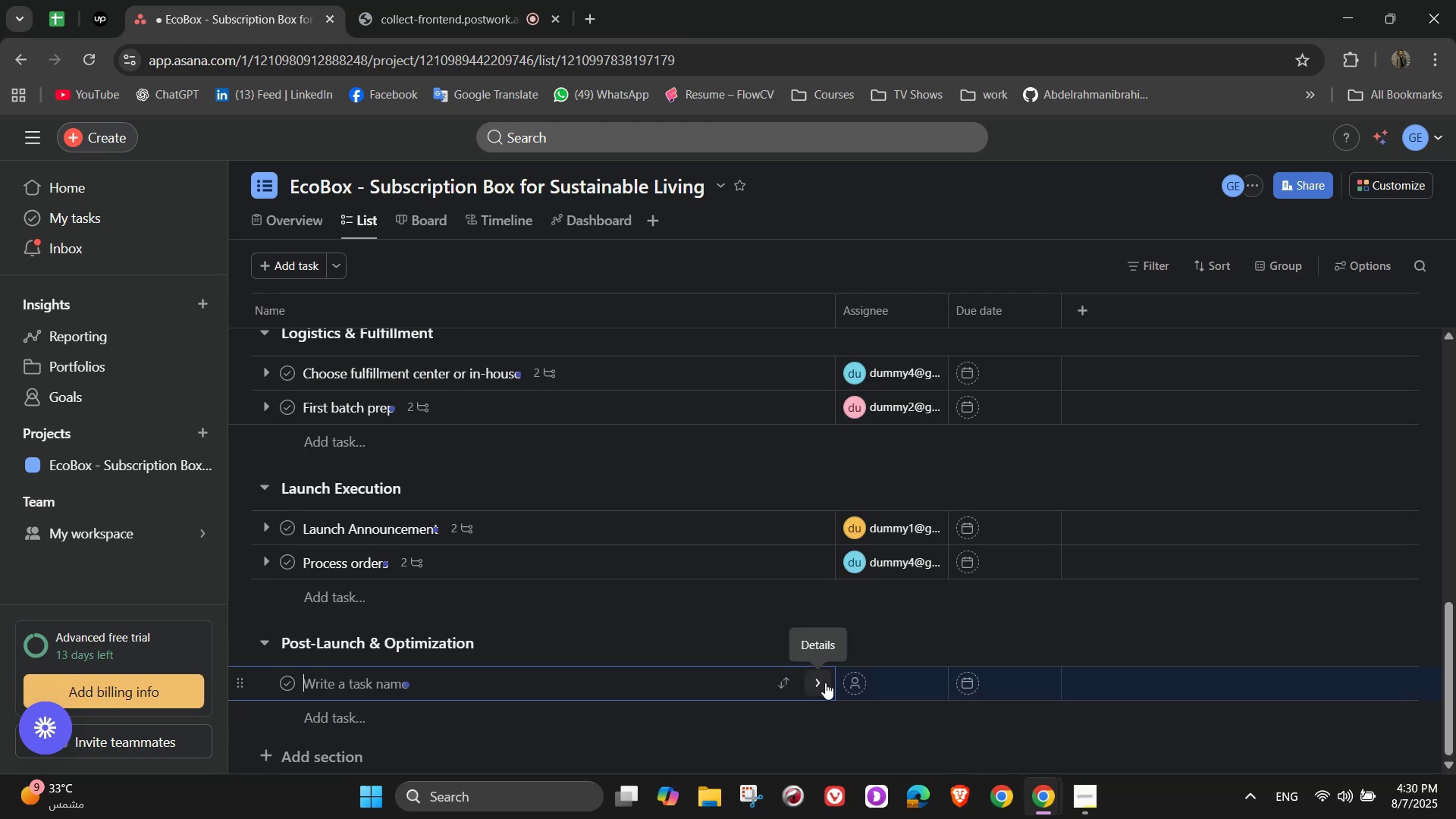 
wait(5.02)
 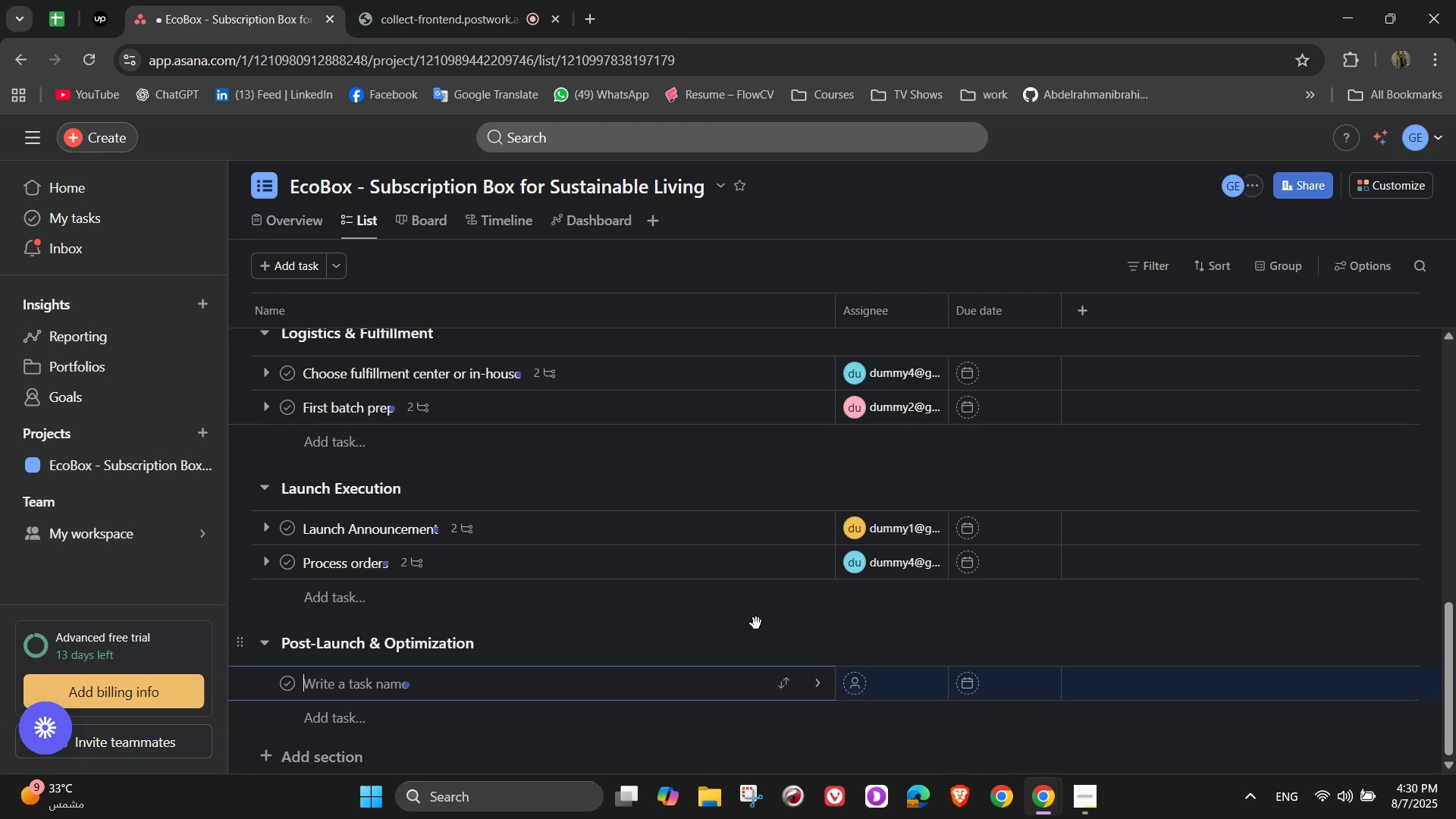 
left_click([825, 682])
 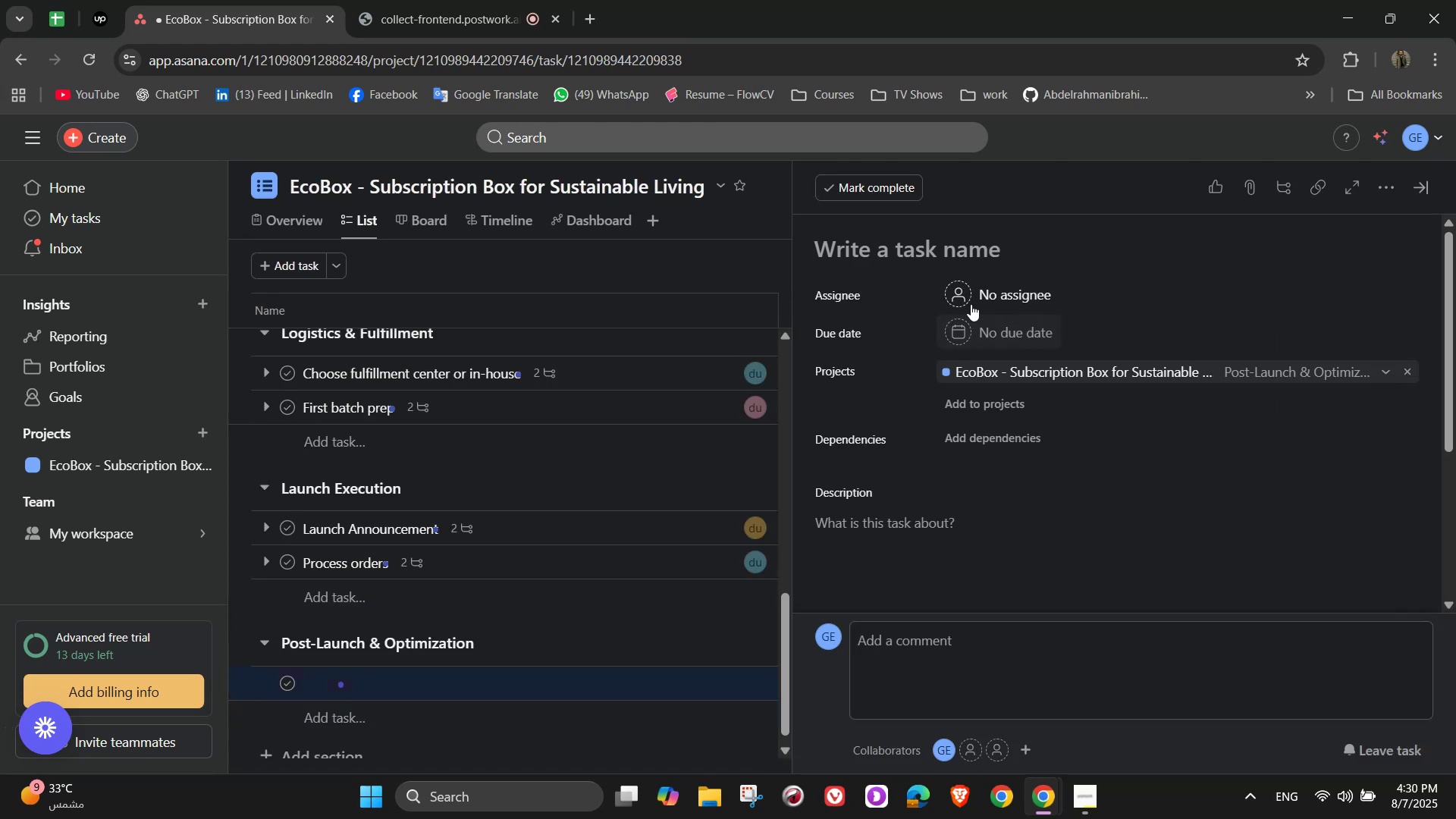 
left_click([965, 294])
 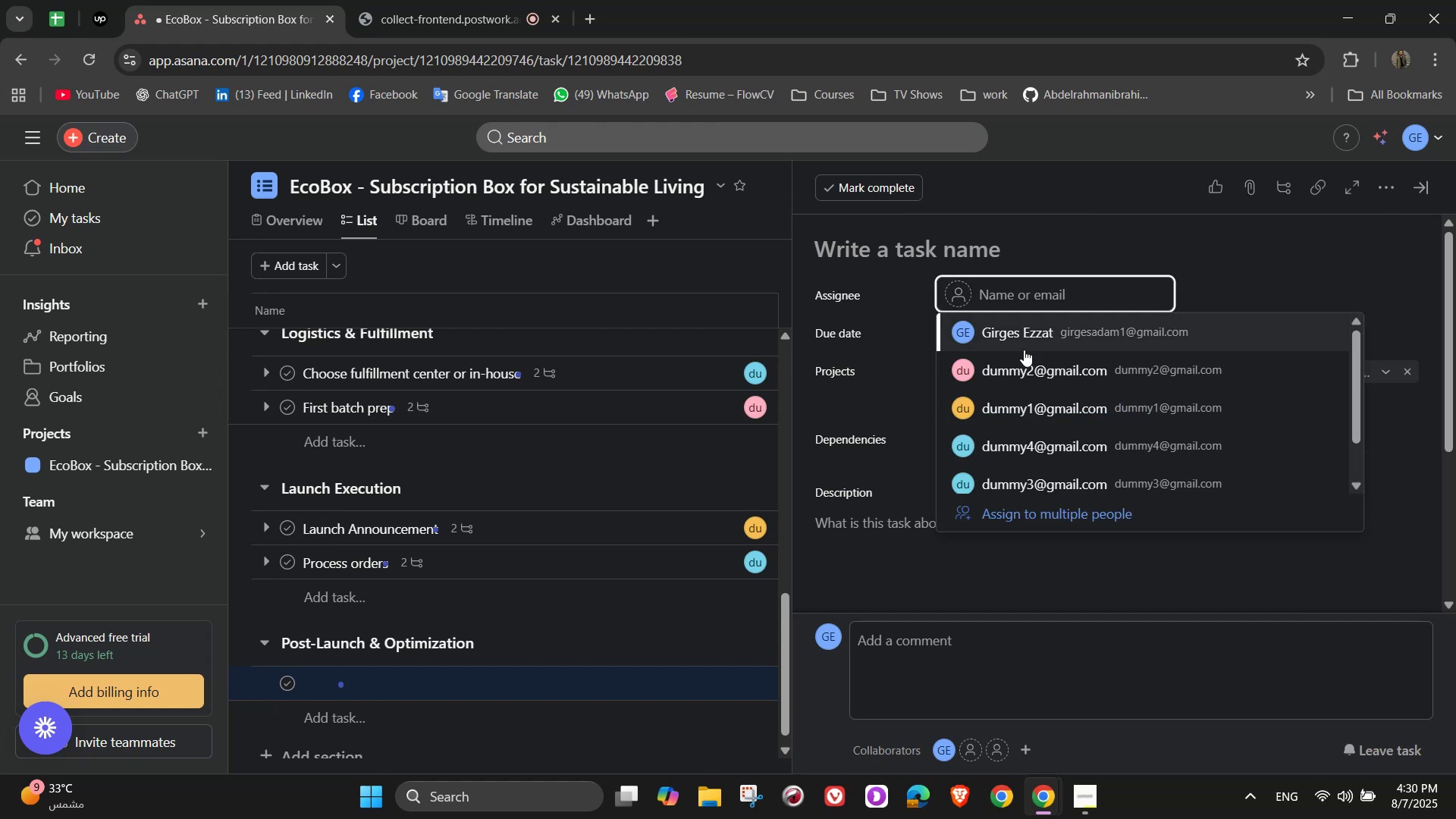 
left_click([1032, 367])
 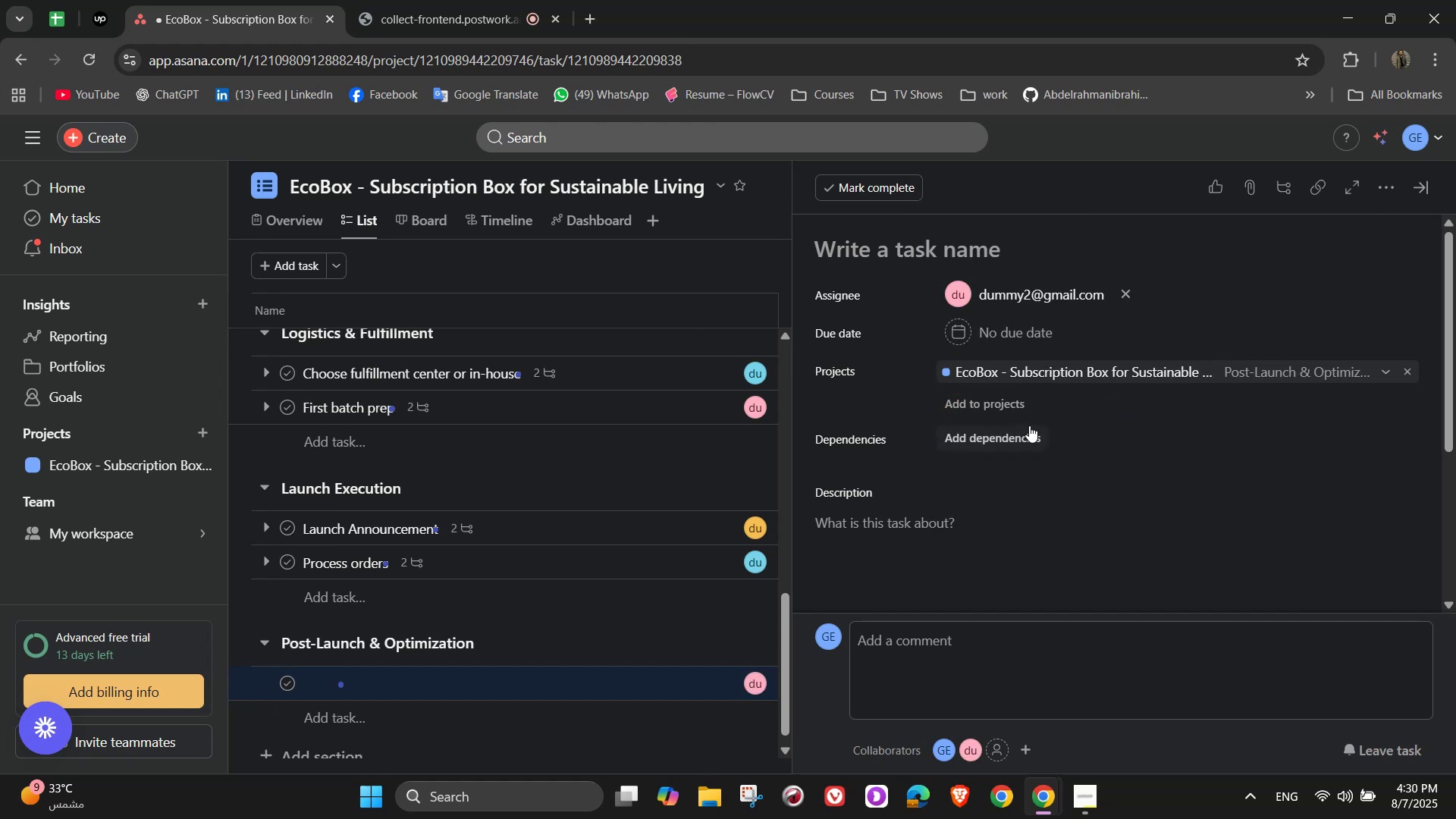 
scroll: coordinate [1021, 445], scroll_direction: down, amount: 3.0
 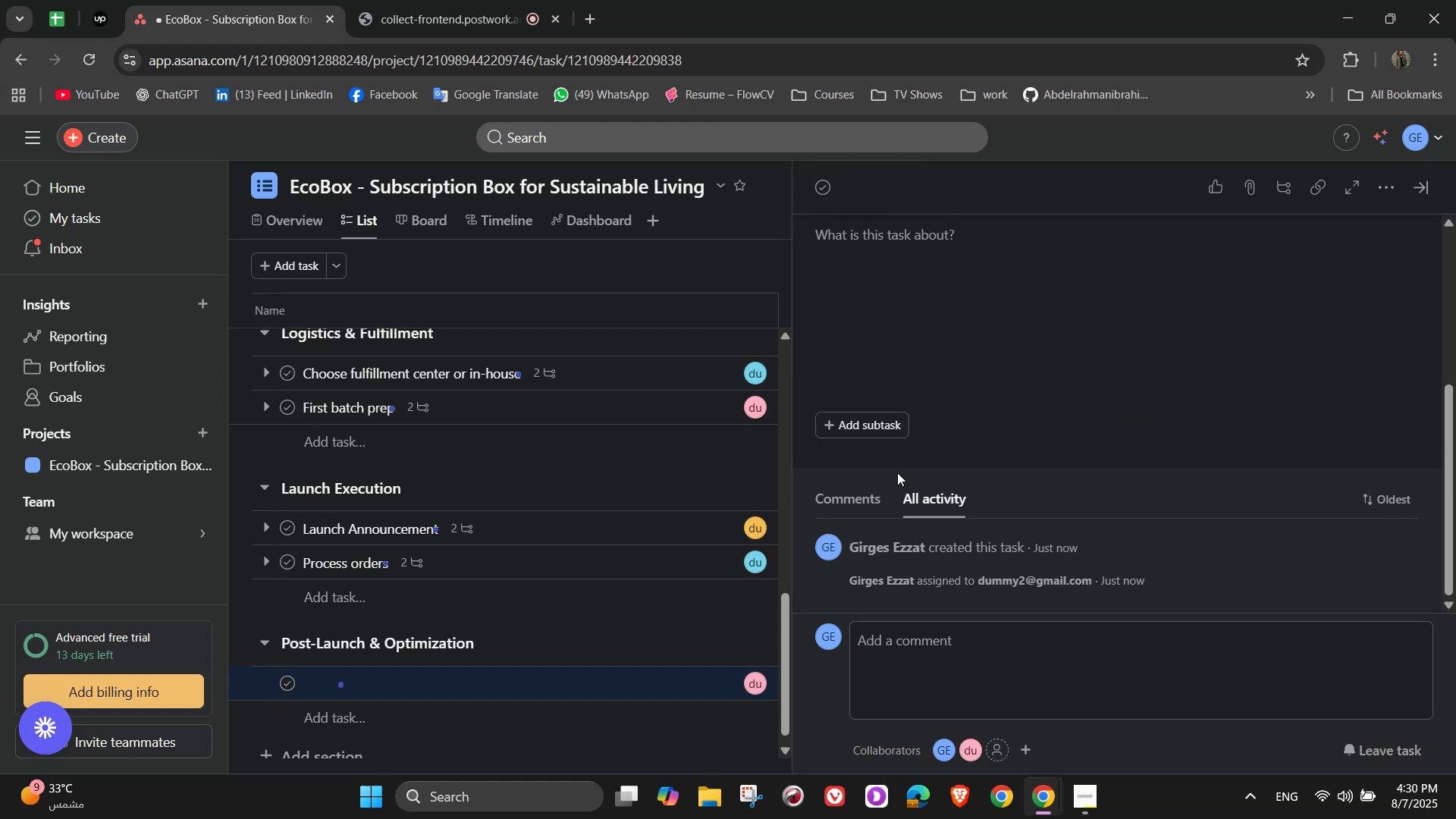 
left_click([867, 423])
 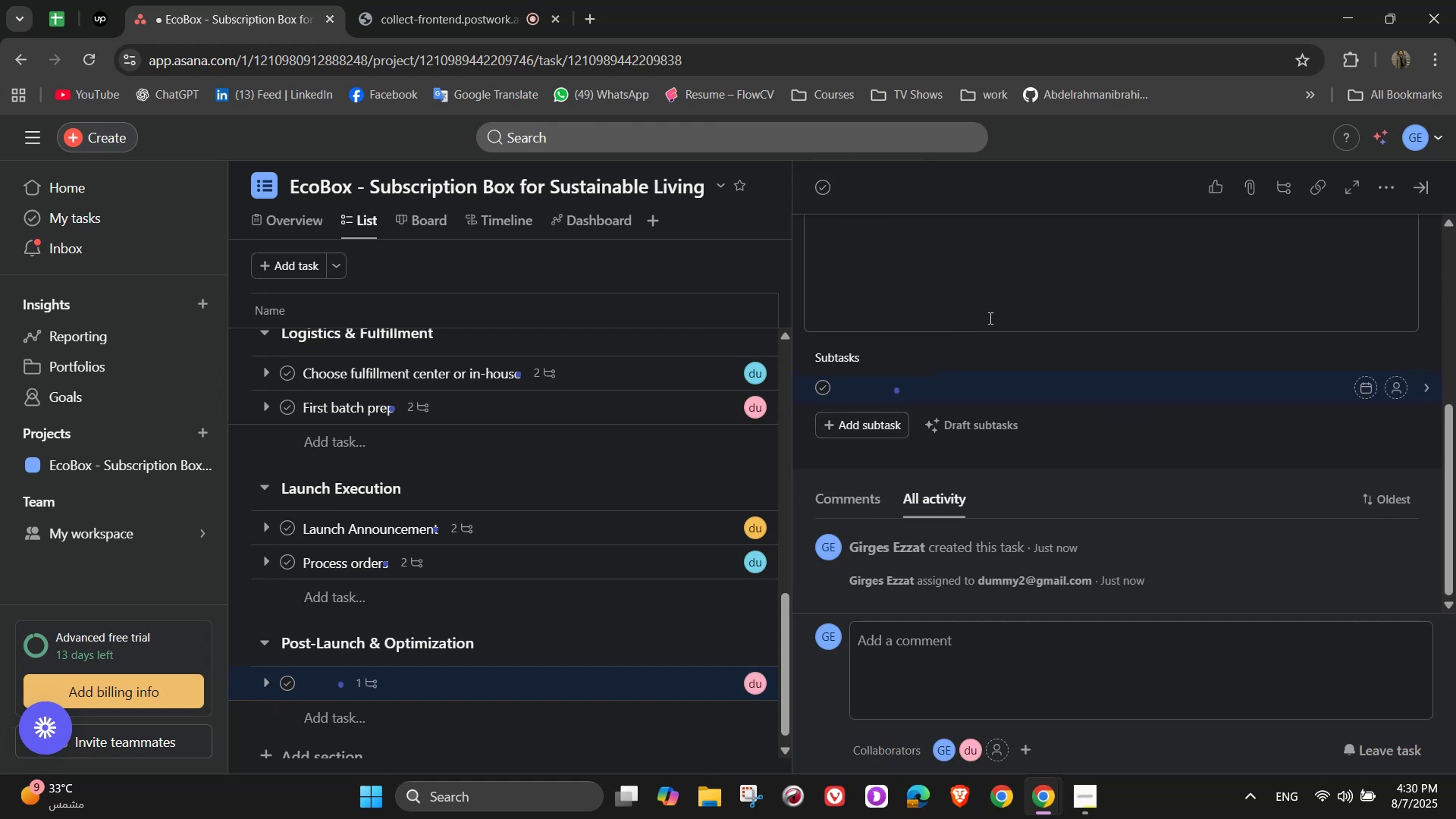 
wait(5.1)
 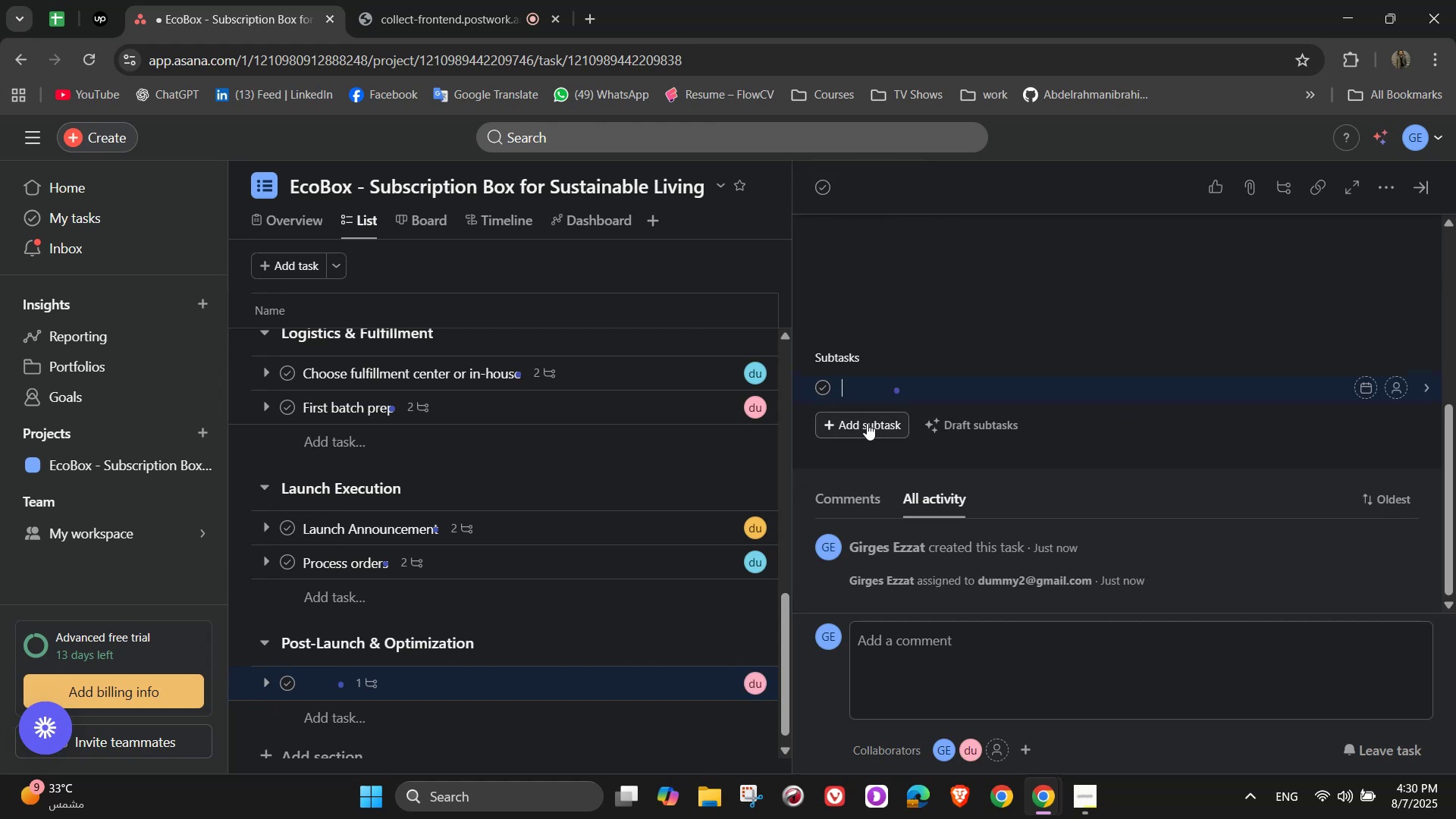 
type(Collect feedback)
 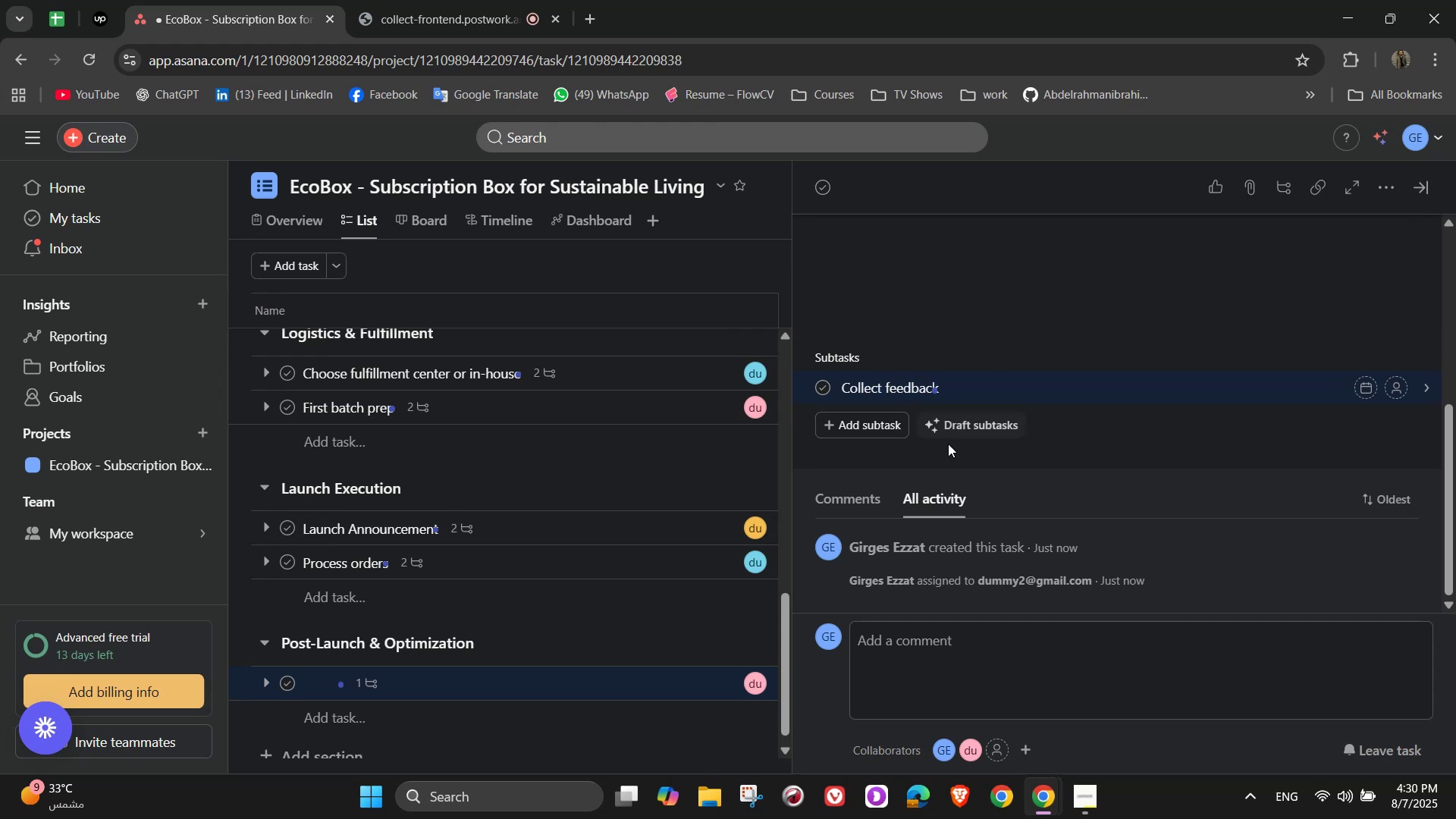 
wait(5.23)
 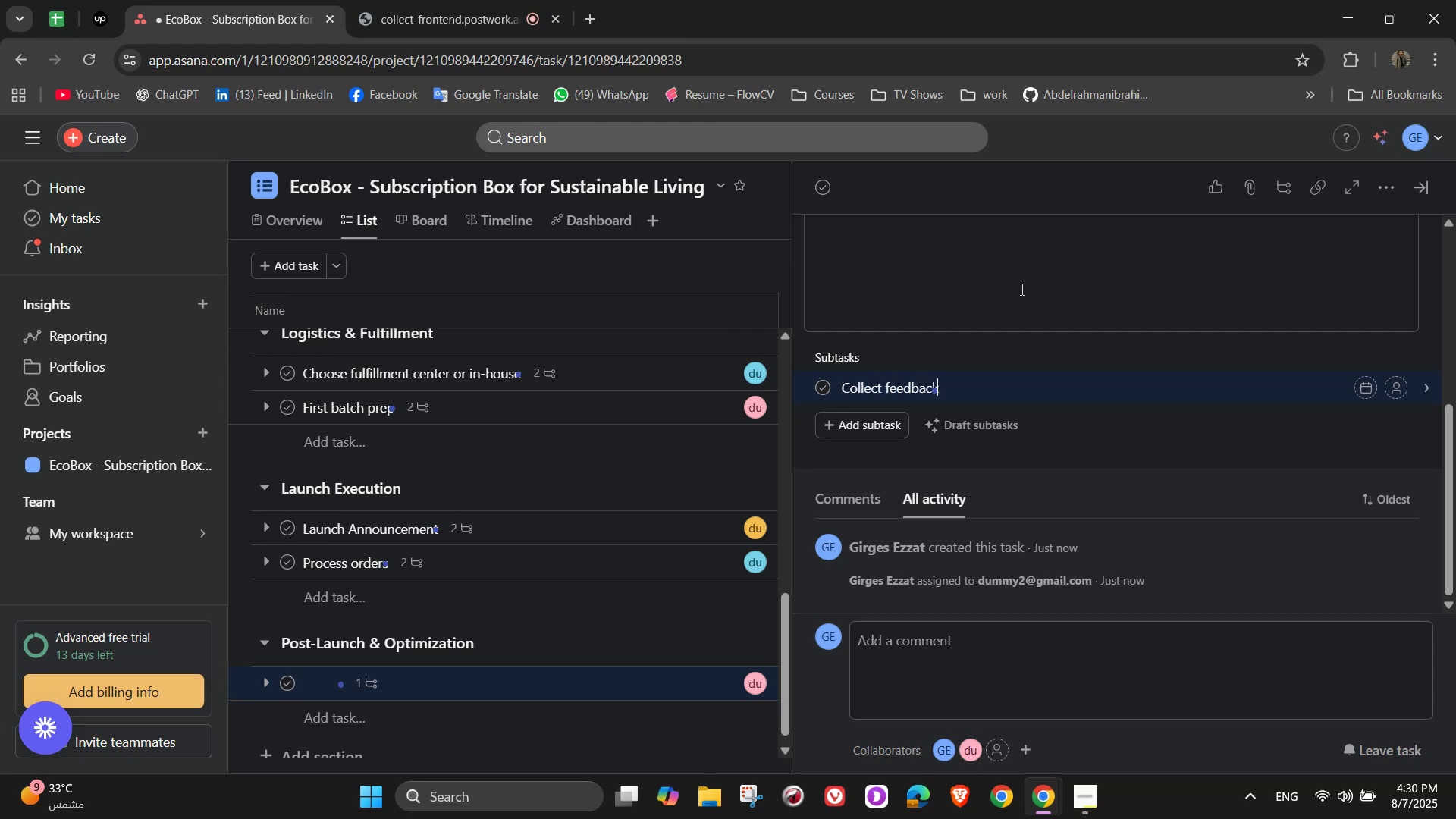 
hold_key(key=Backspace, duration=1.29)
 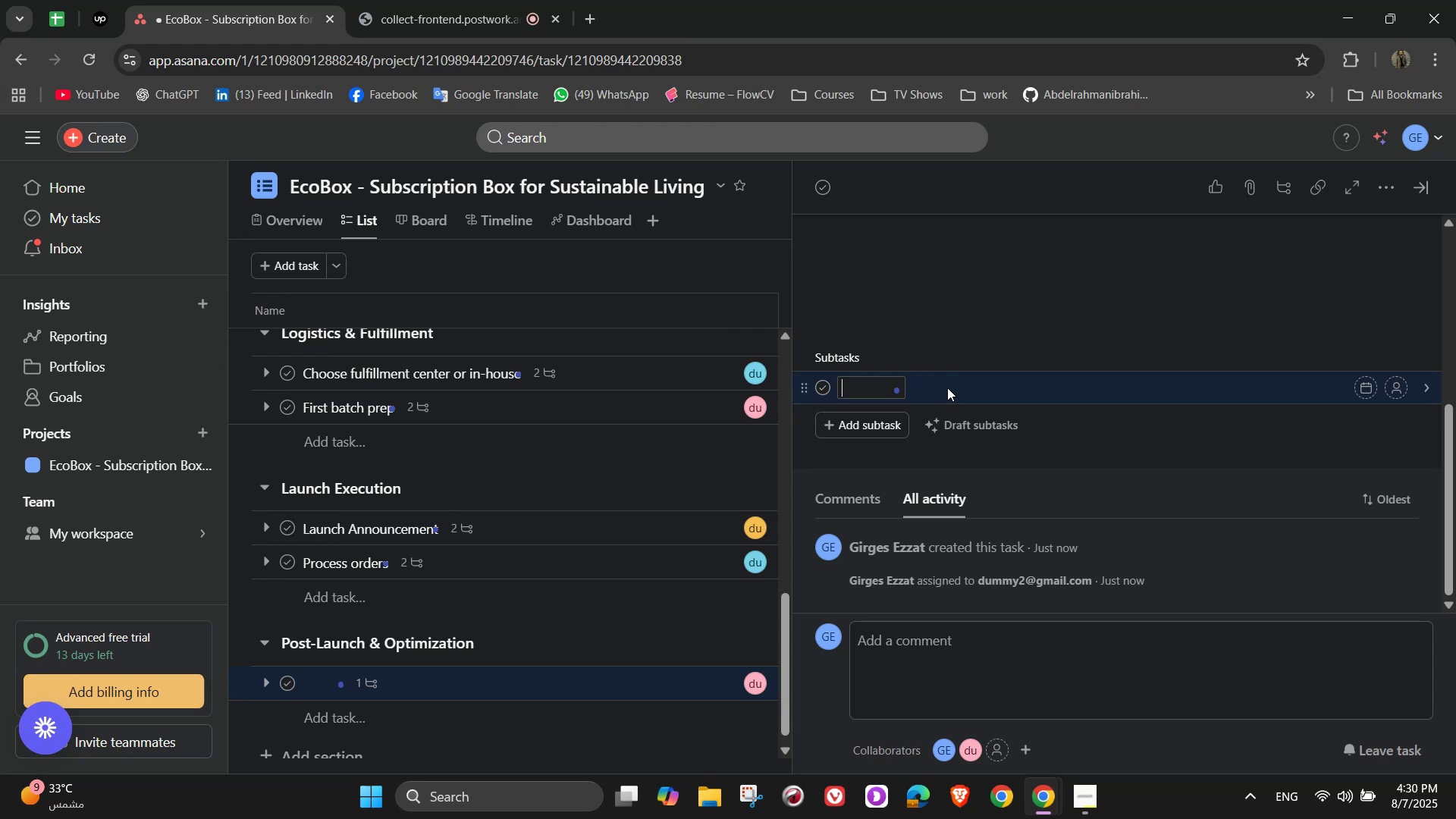 
scroll: coordinate [975, 370], scroll_direction: up, amount: 7.0
 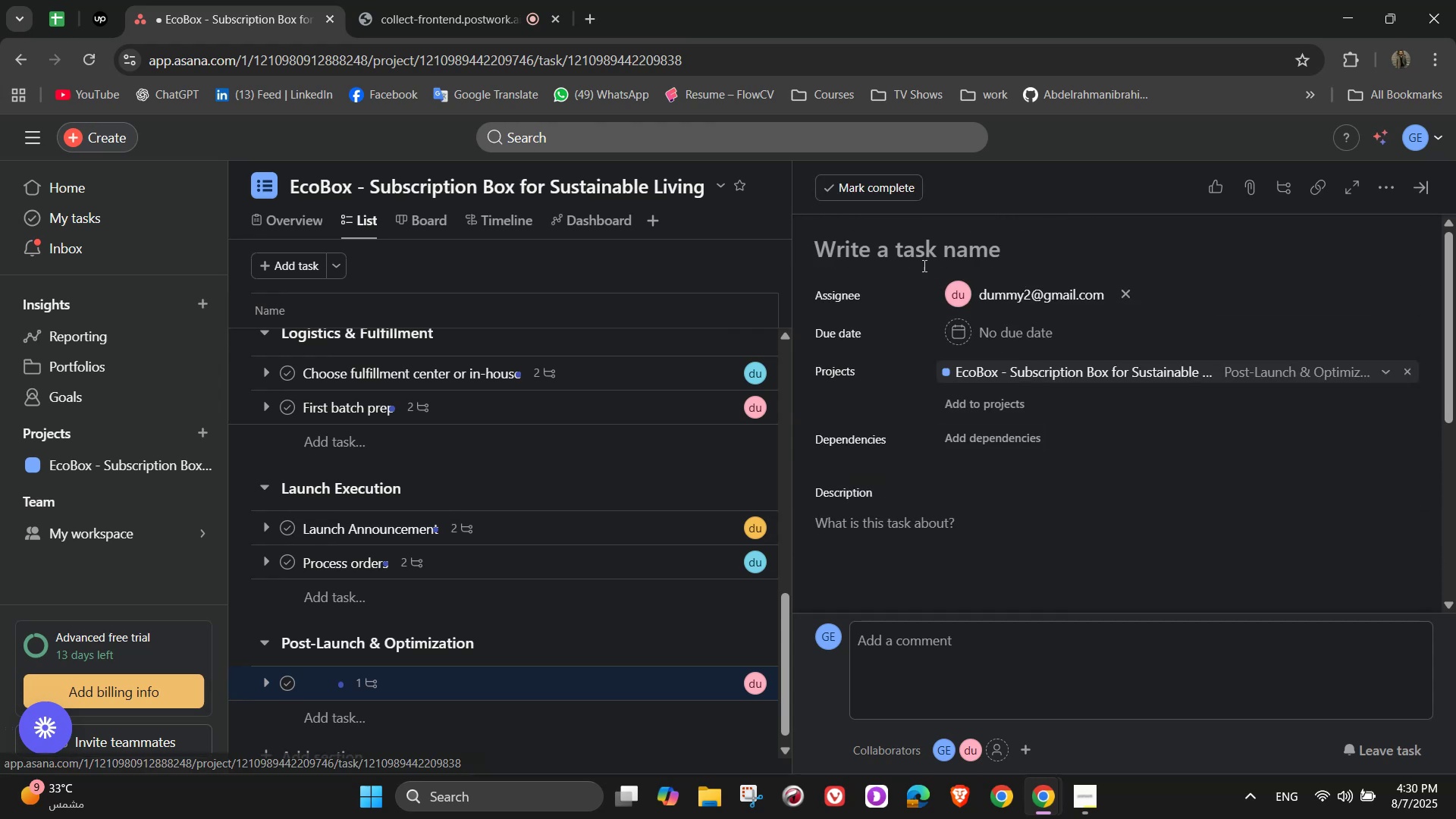 
left_click([918, 258])
 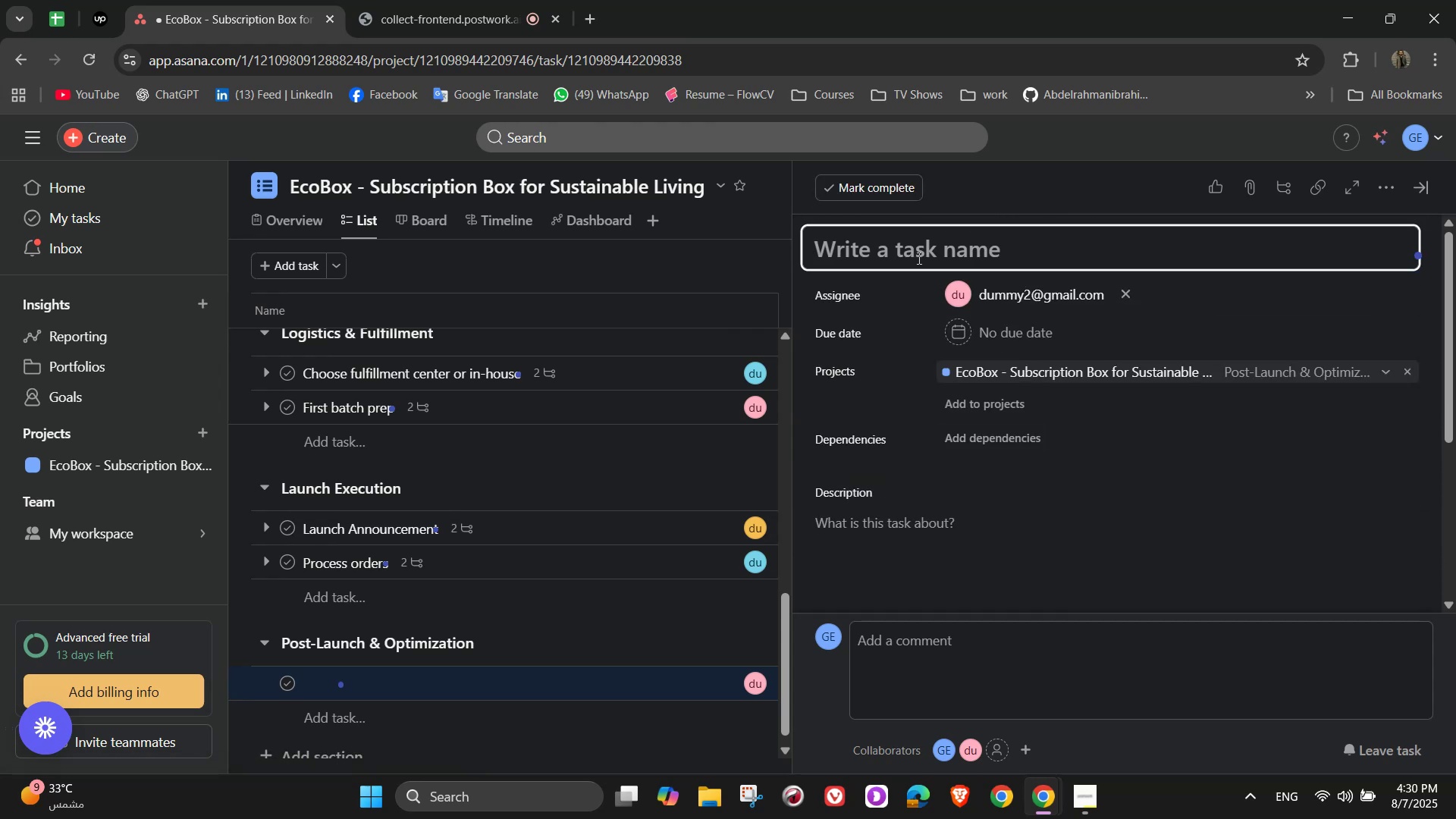 
type(Collect feedback)
 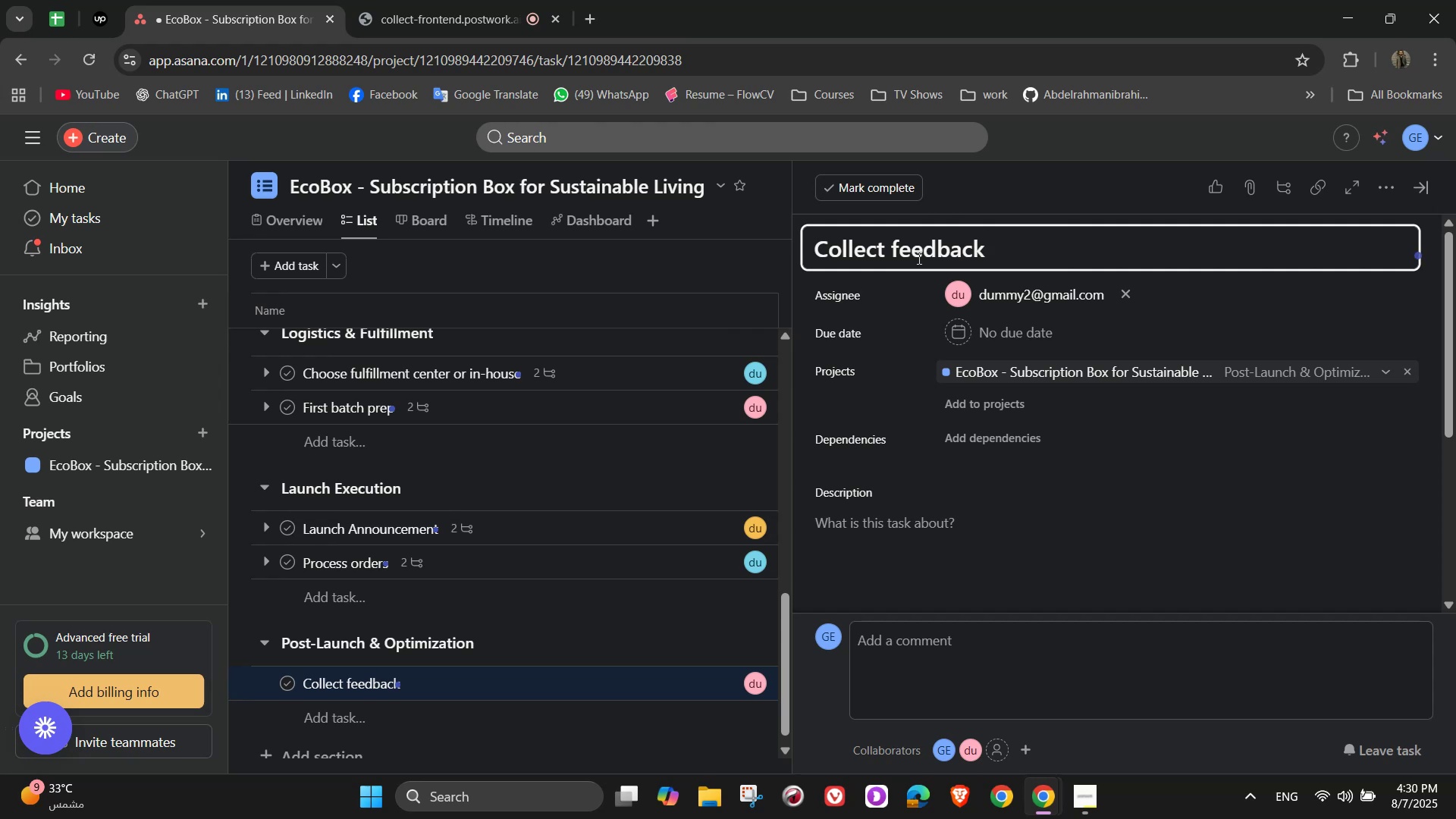 
scroll: coordinate [988, 432], scroll_direction: down, amount: 4.0
 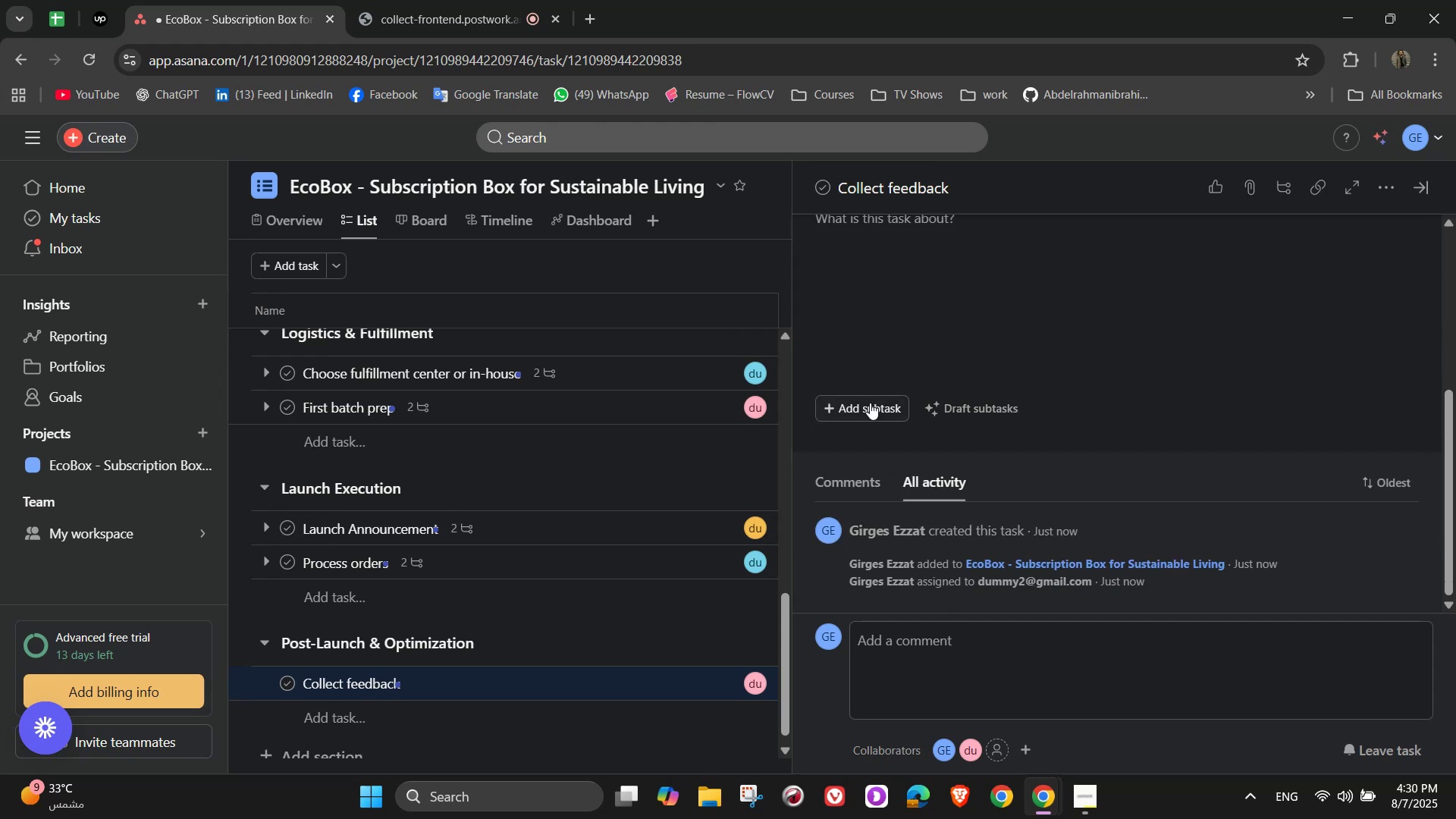 
left_click([870, 404])
 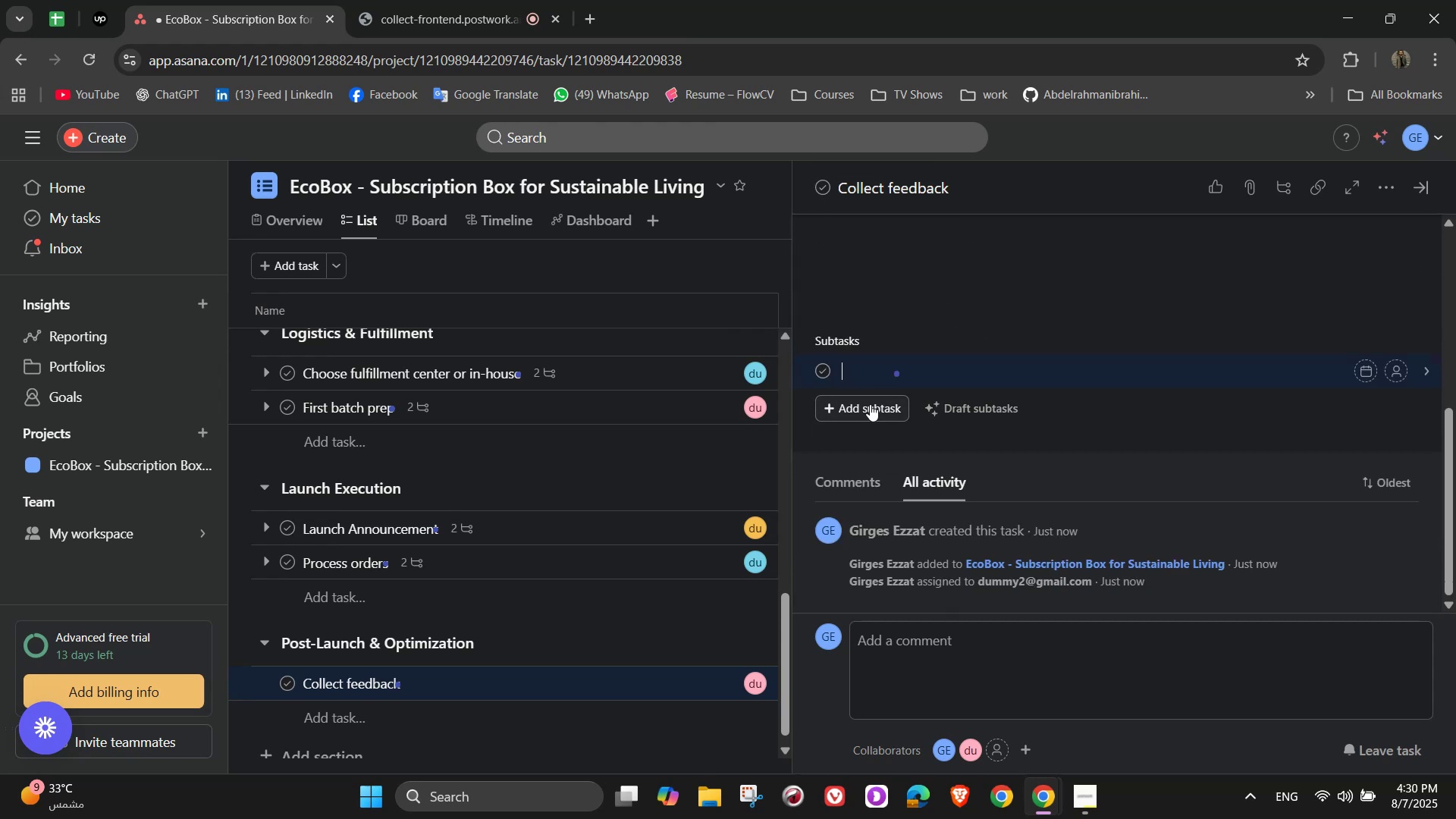 
type(Send survey to first customers)
 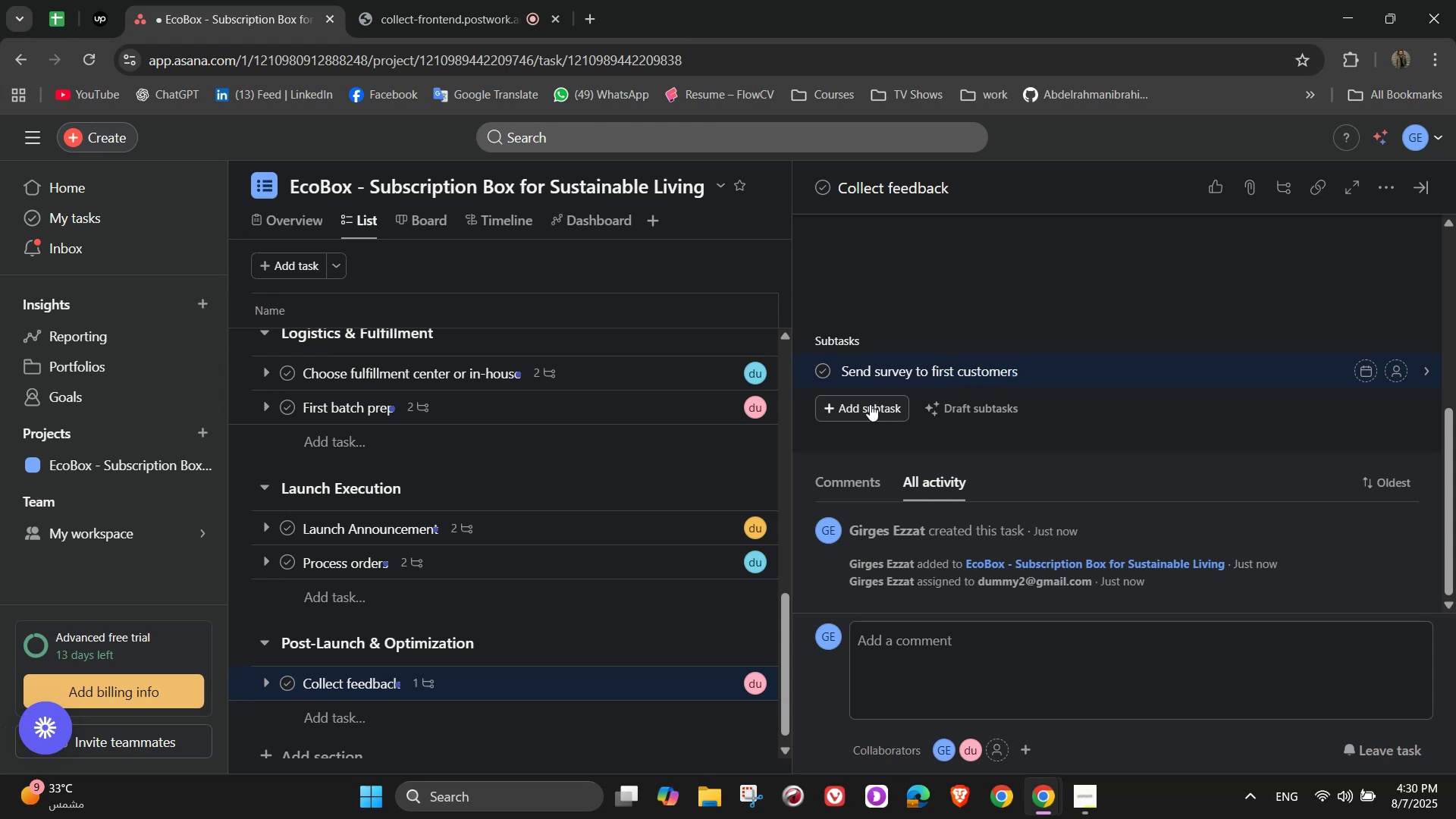 
key(Enter)
 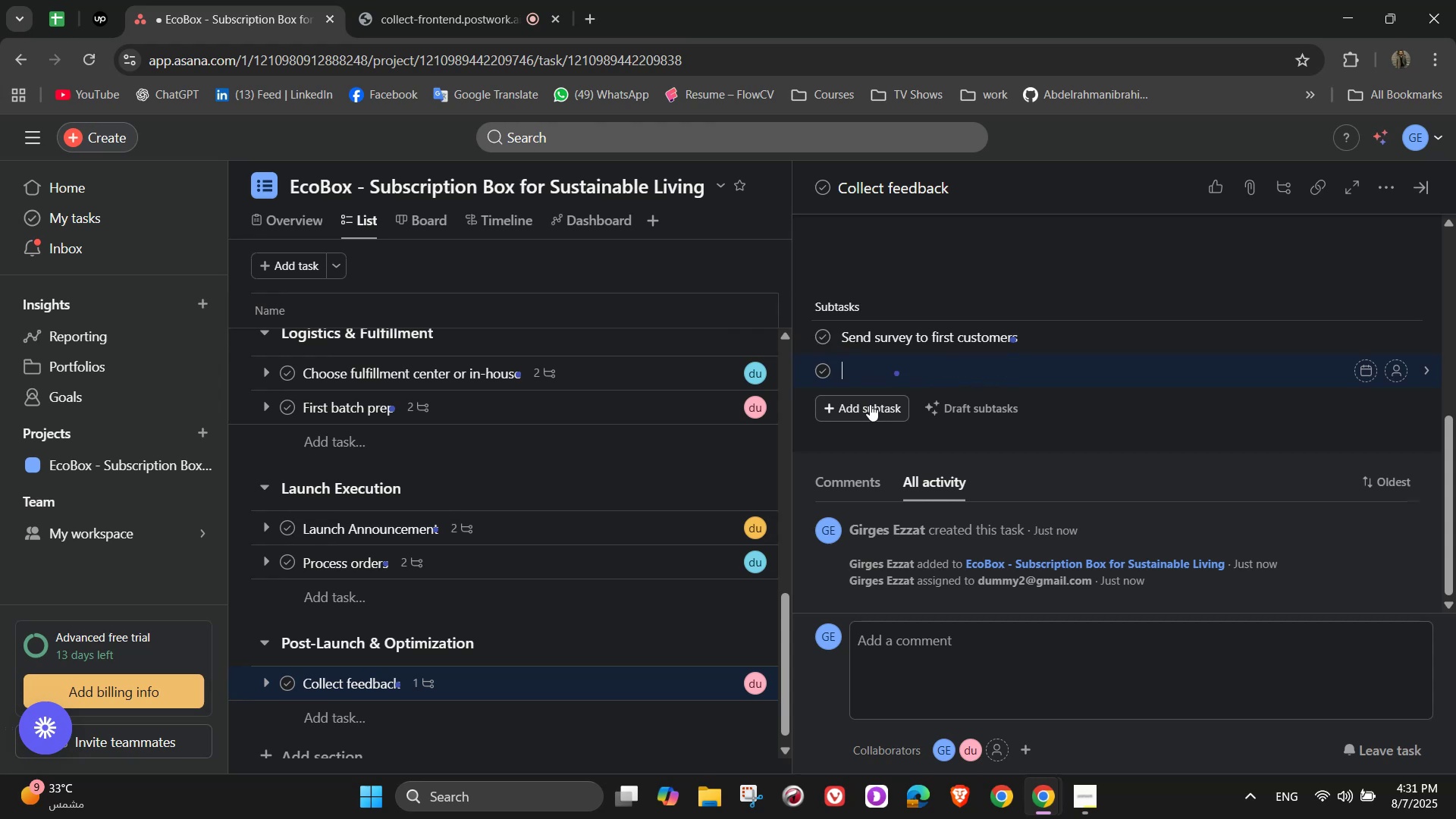 
type(Analyze V)
key(Backspace)
type(CS tickets)
 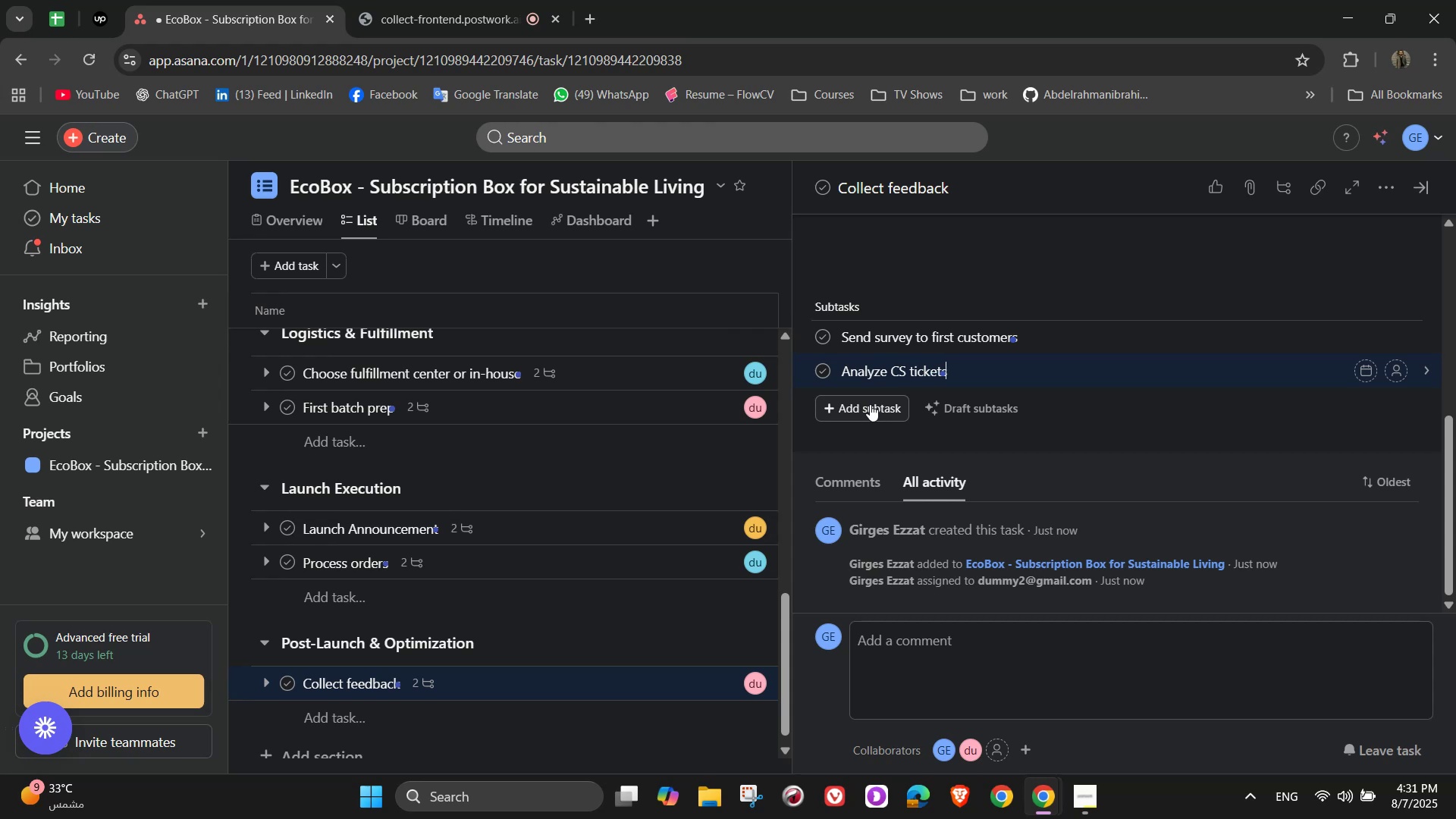 
mouse_move([994, 413])
 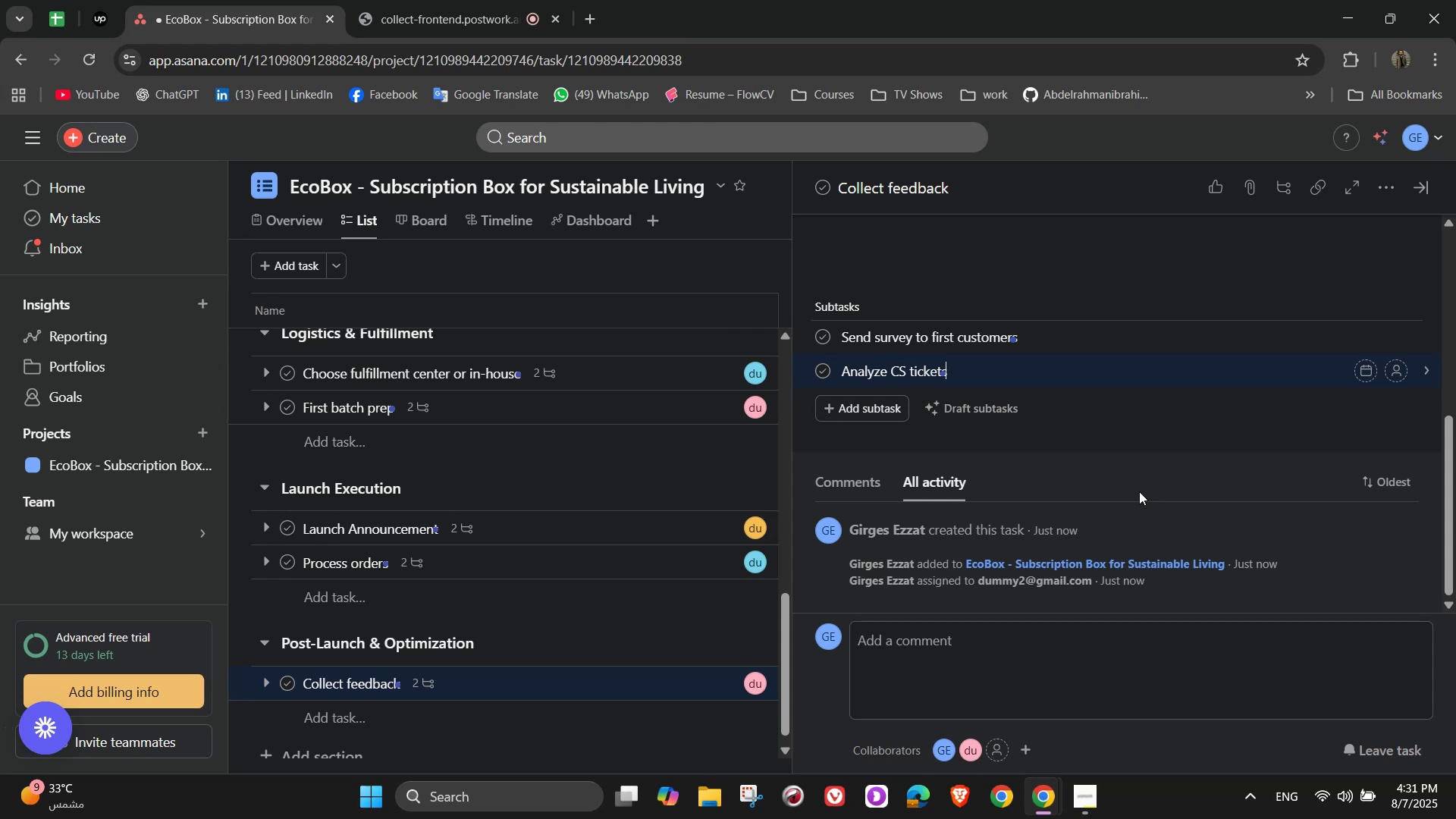 
wait(10.58)
 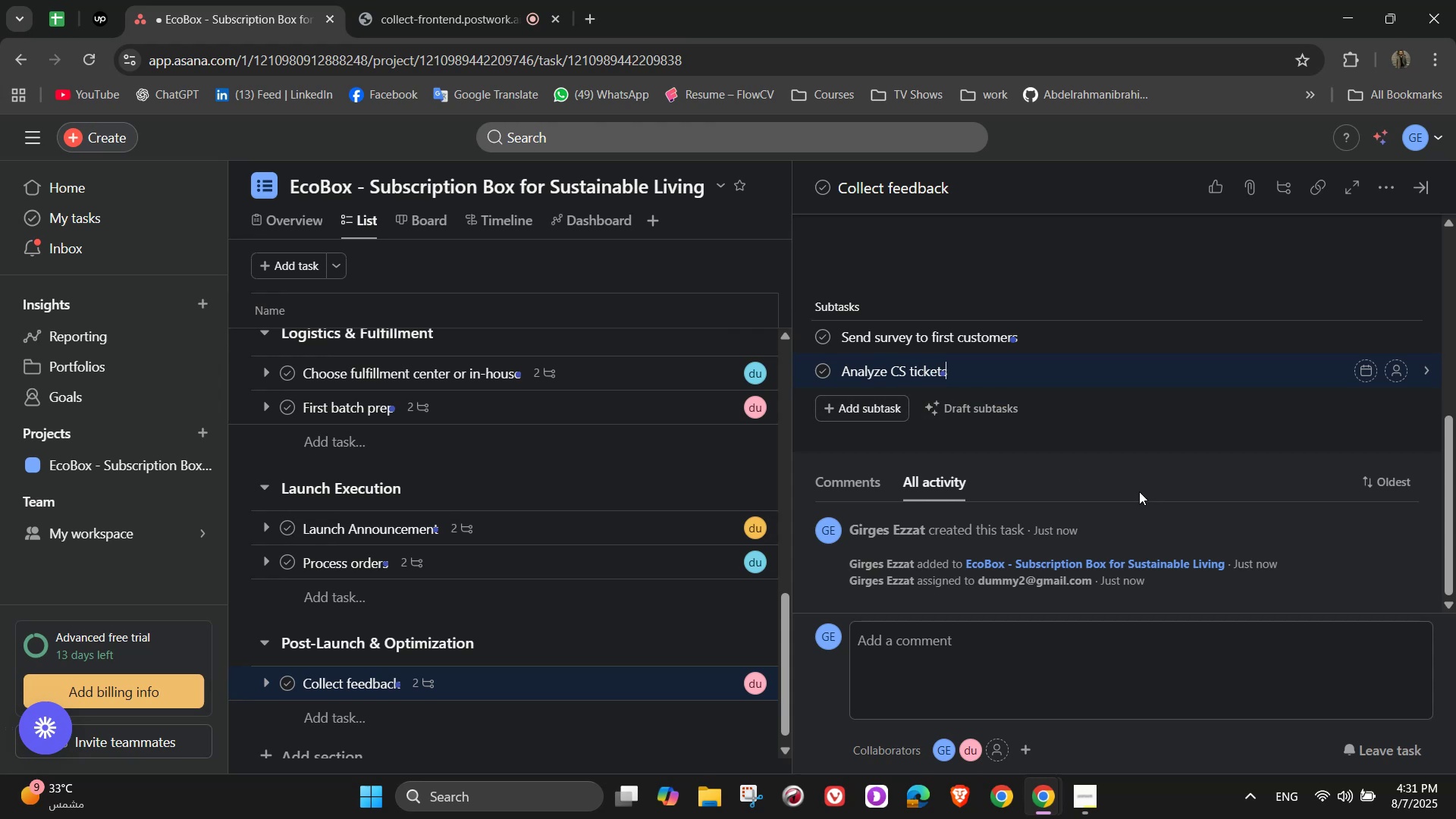 
scroll: coordinate [1304, 339], scroll_direction: up, amount: 6.0
 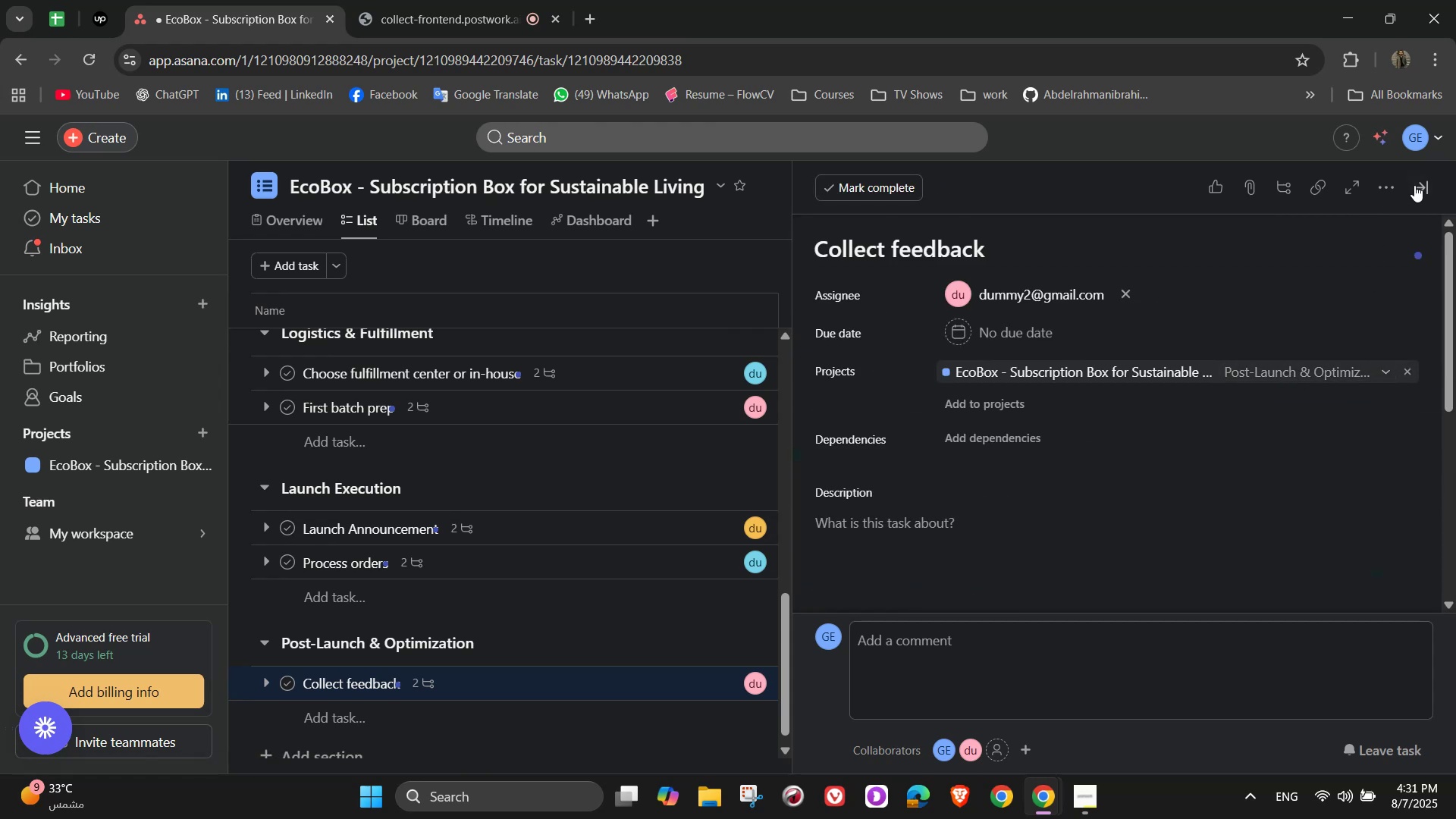 
left_click([1420, 184])
 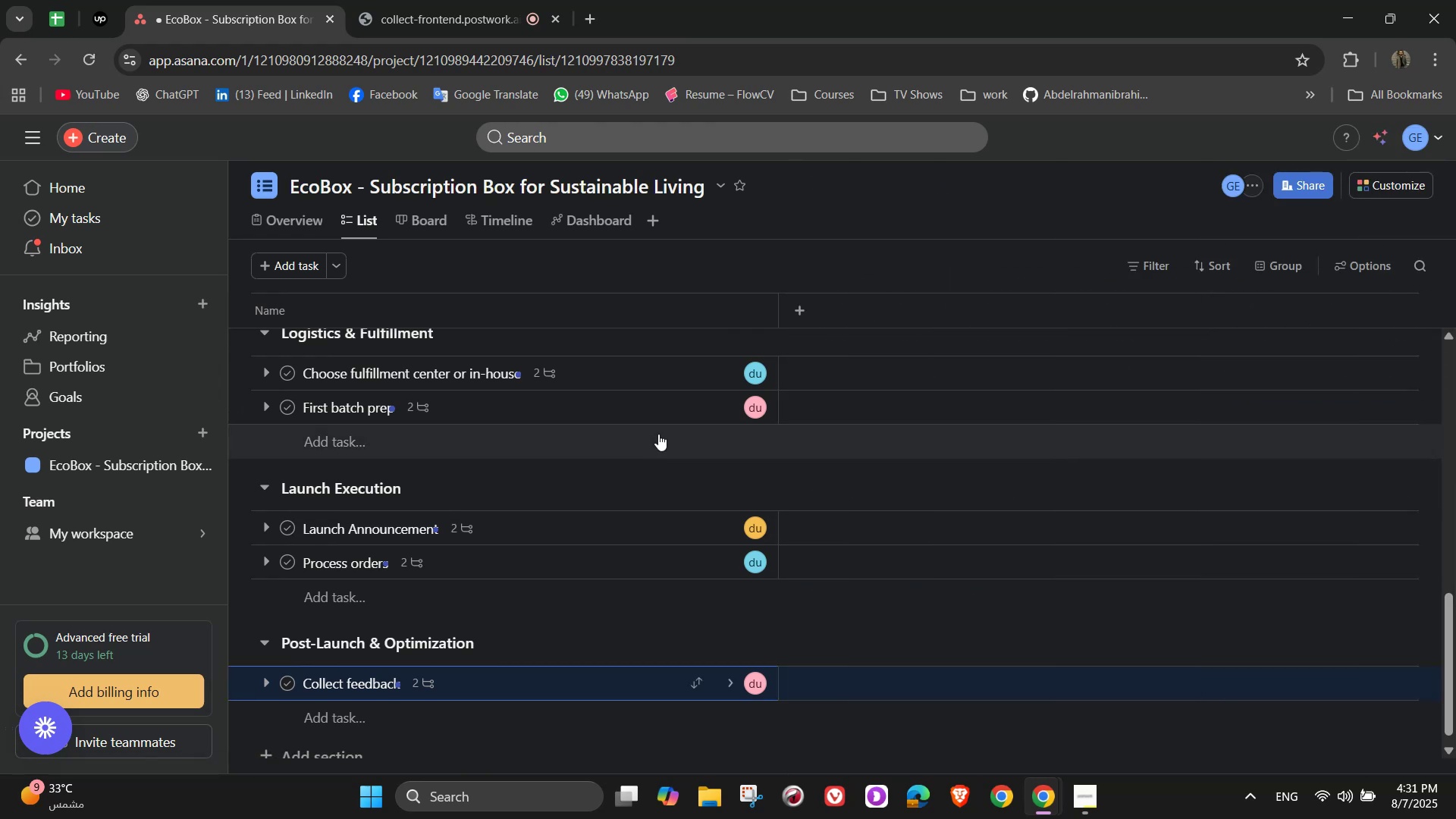 
scroll: coordinate [559, 560], scroll_direction: down, amount: 1.0
 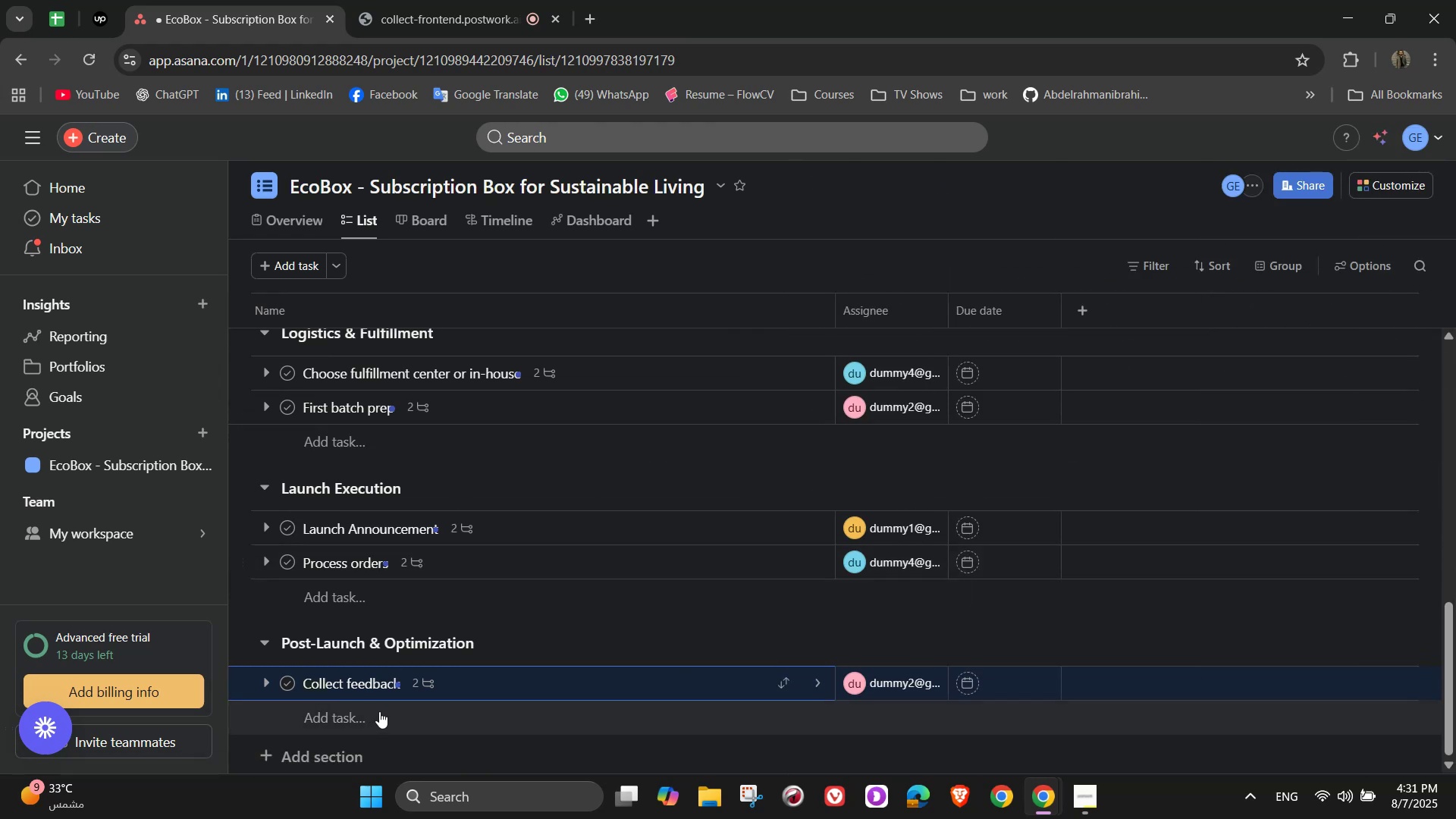 
left_click([379, 711])
 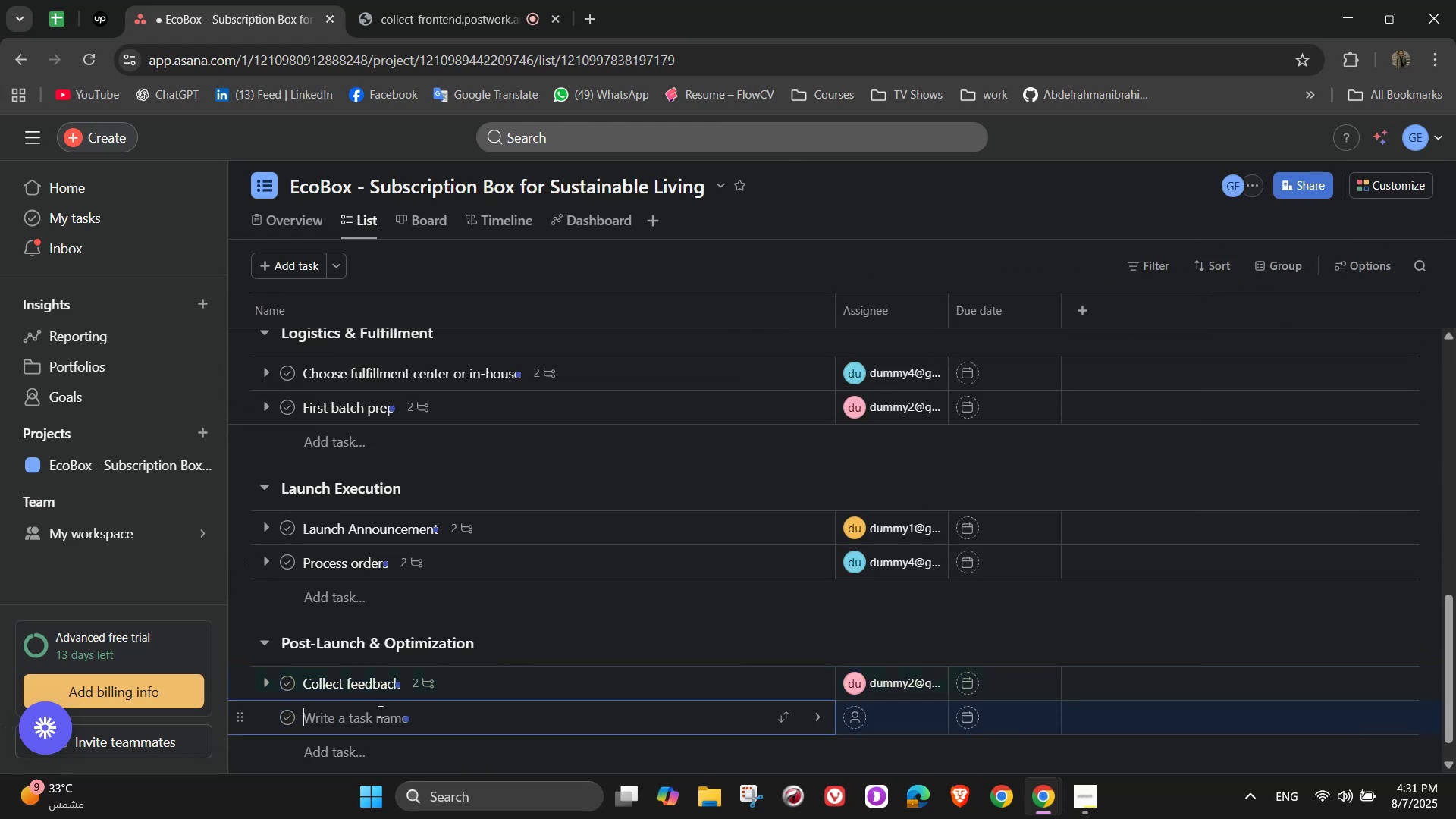 
scroll: coordinate [641, 604], scroll_direction: down, amount: 2.0
 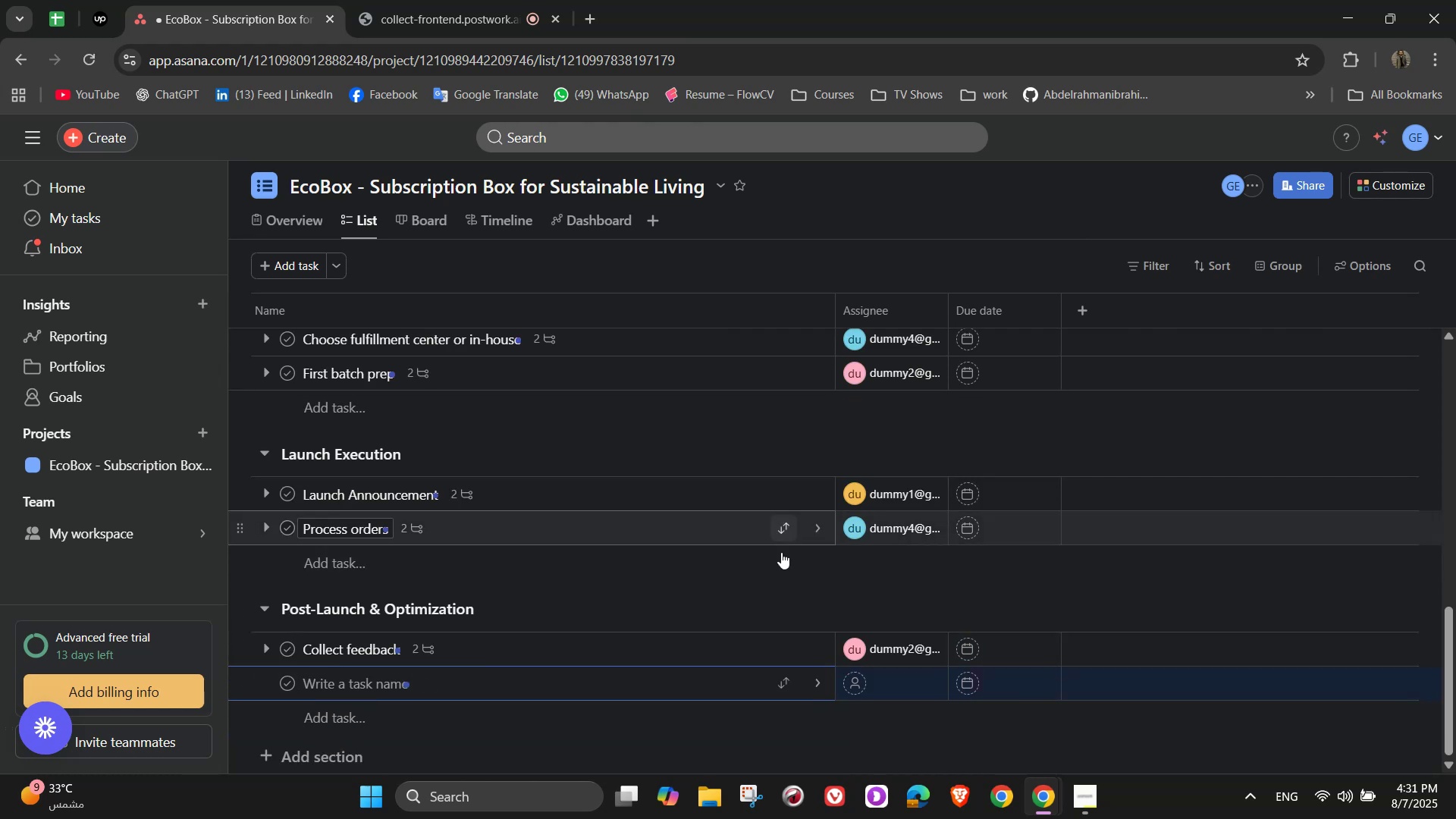 
type(Review metrics)
 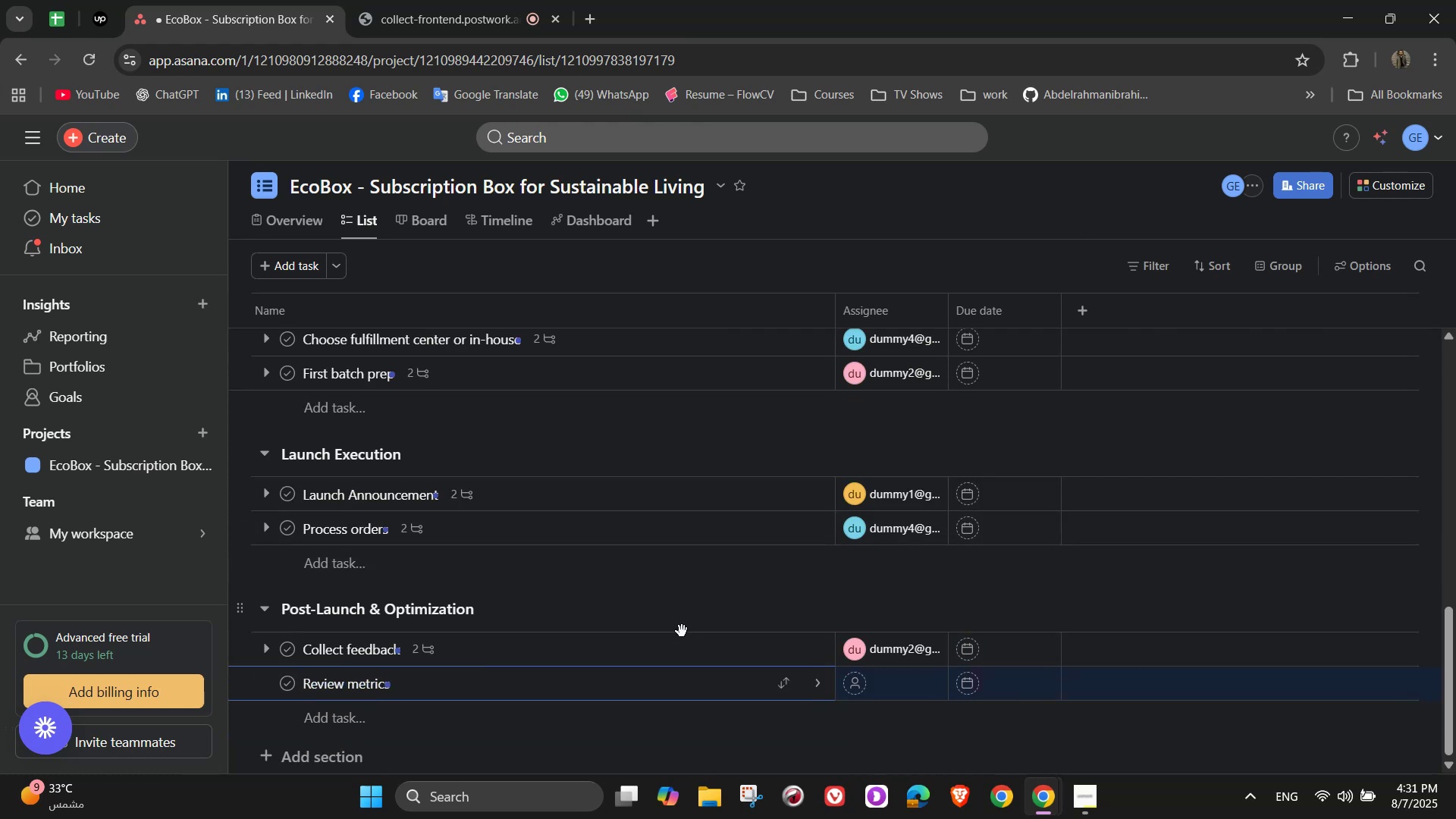 
left_click([814, 679])
 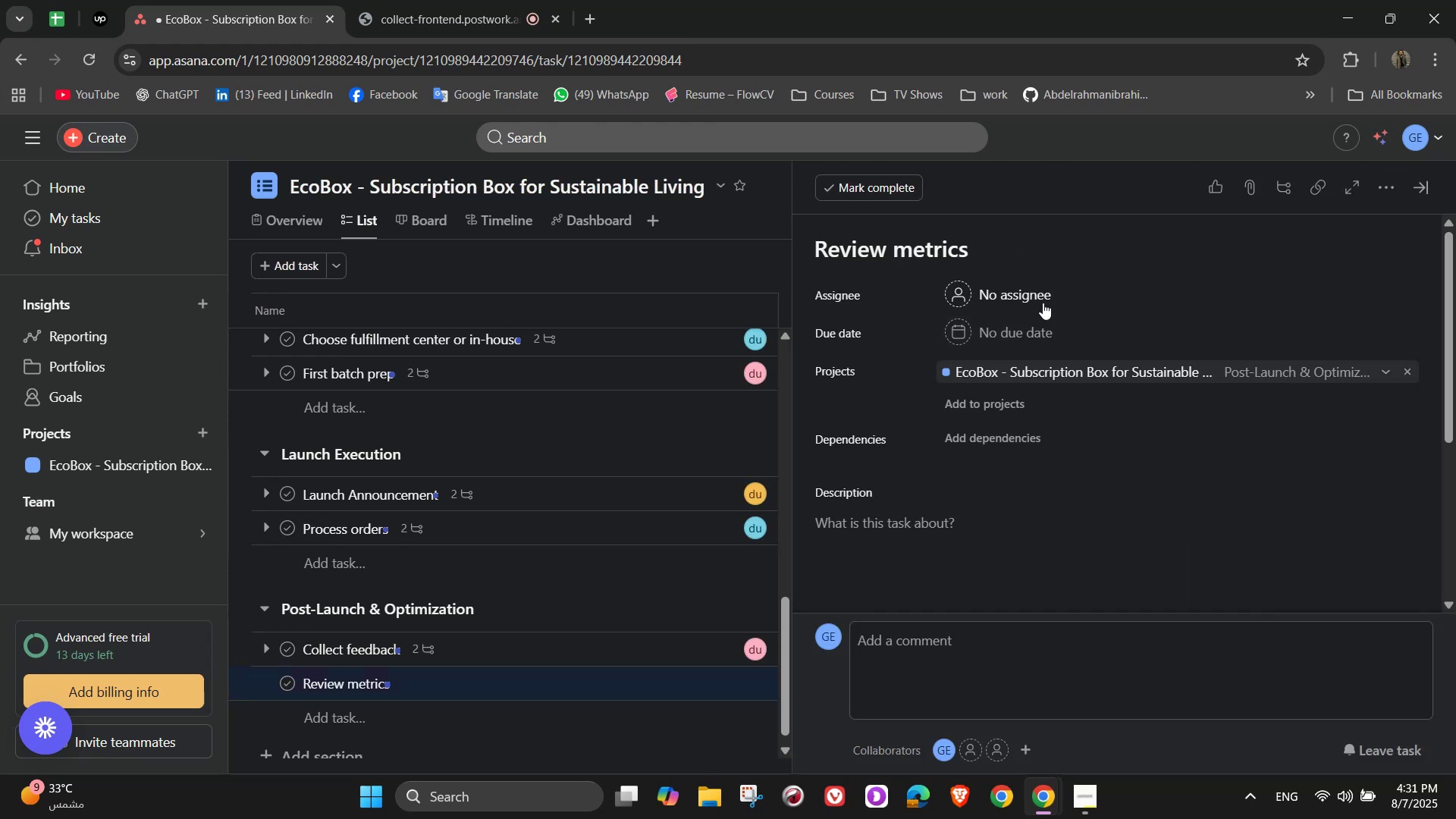 
left_click([1021, 297])
 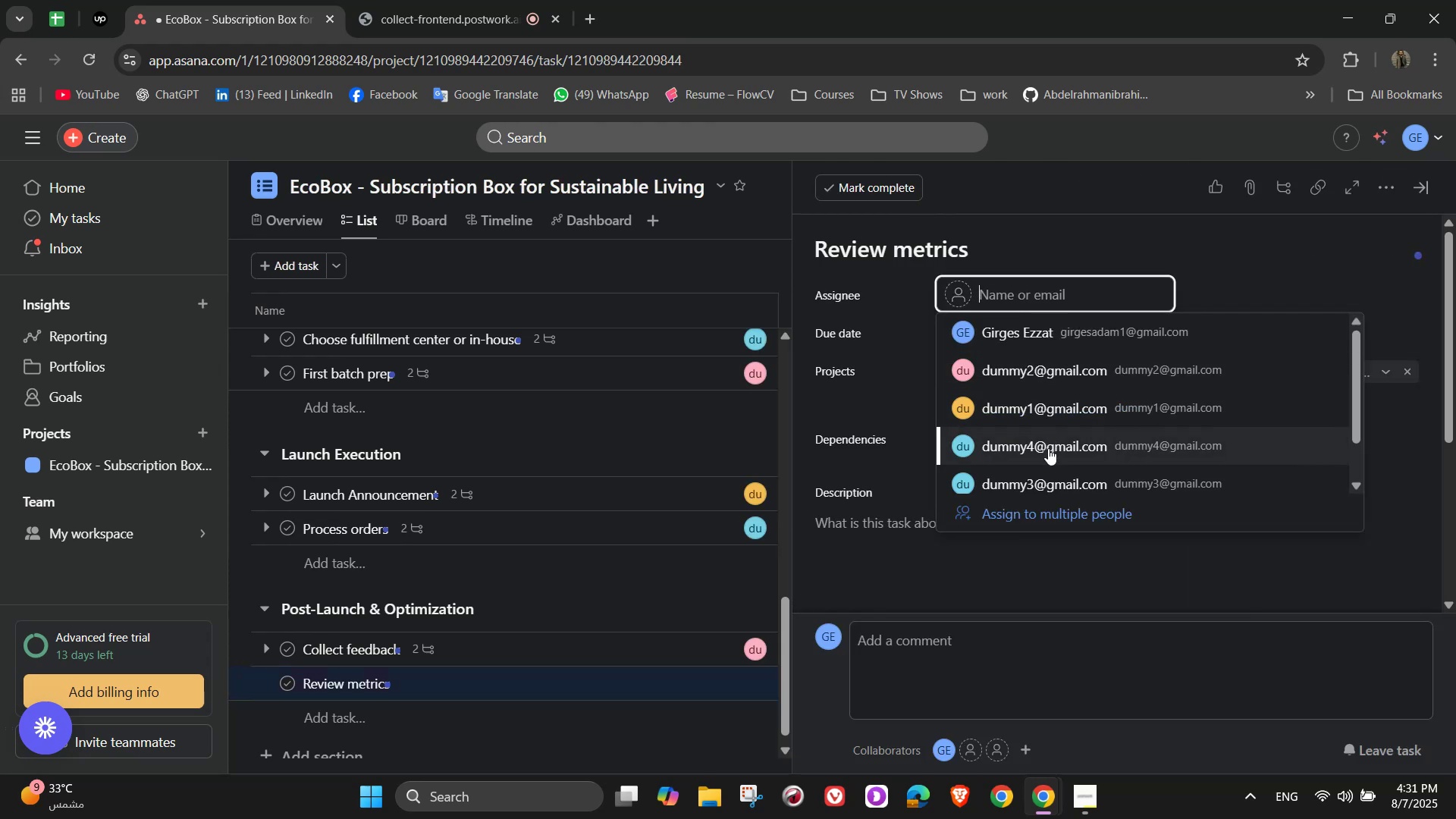 
left_click([1048, 403])
 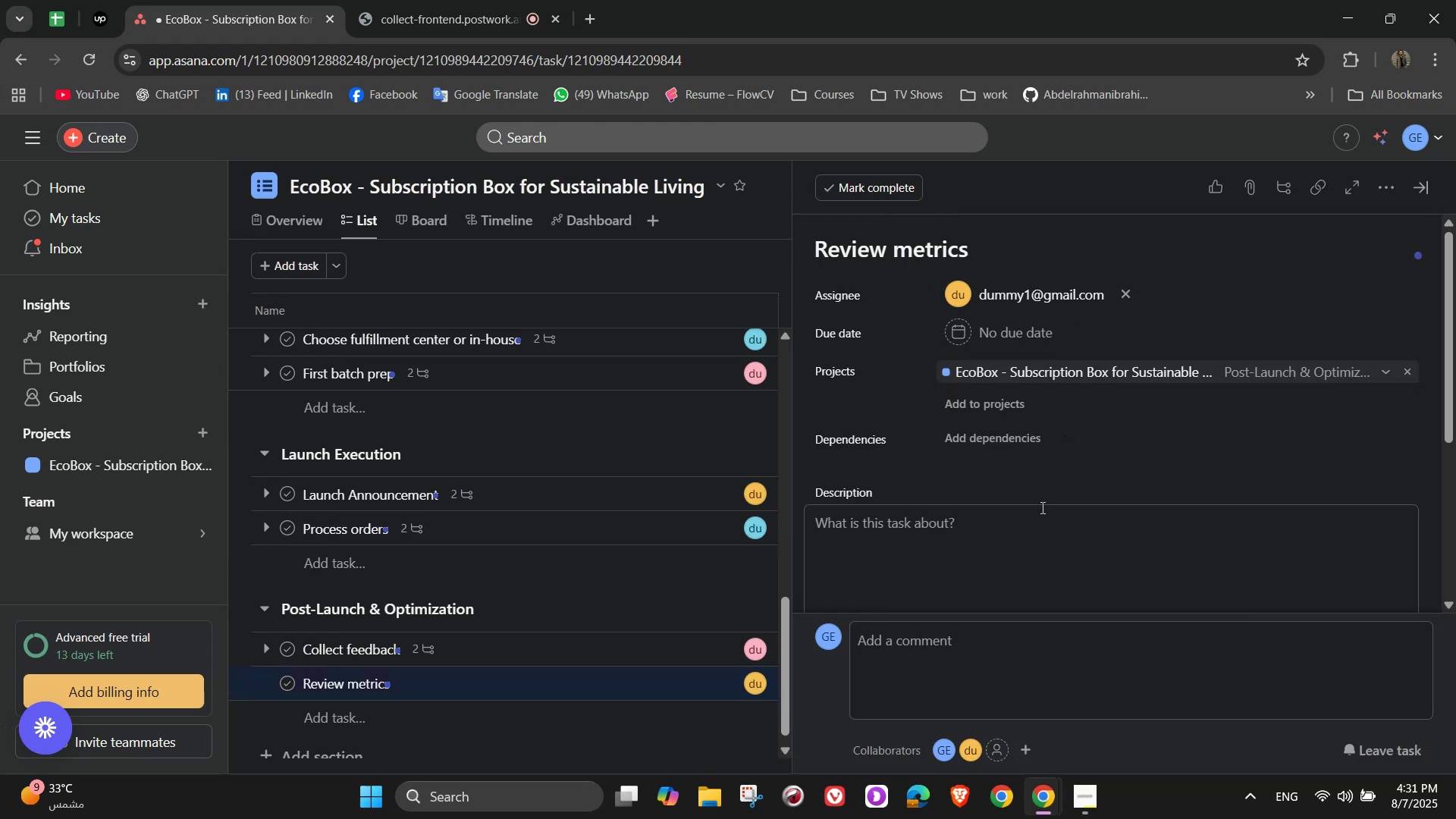 
scroll: coordinate [1024, 563], scroll_direction: down, amount: 2.0
 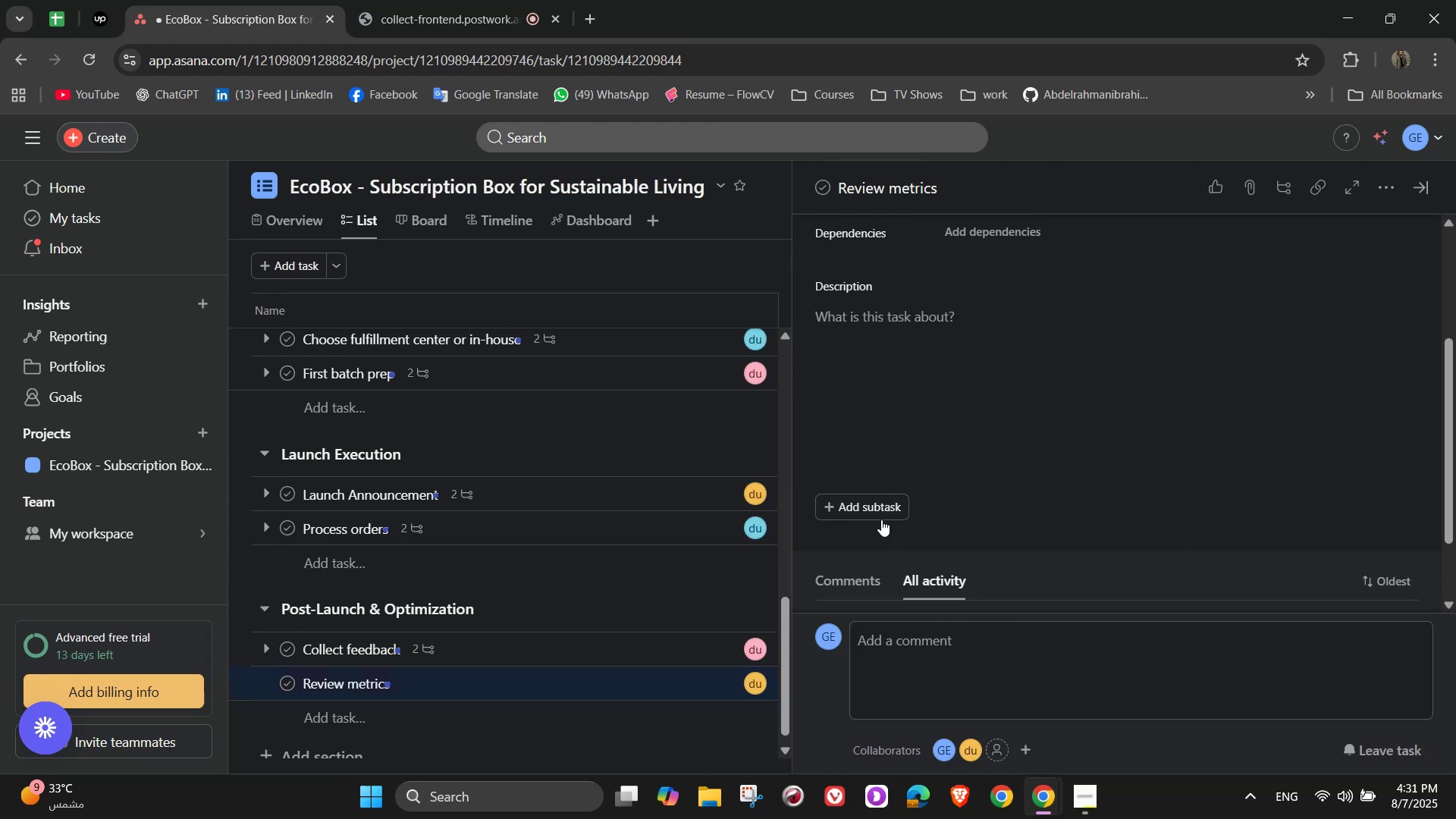 
left_click([871, 505])
 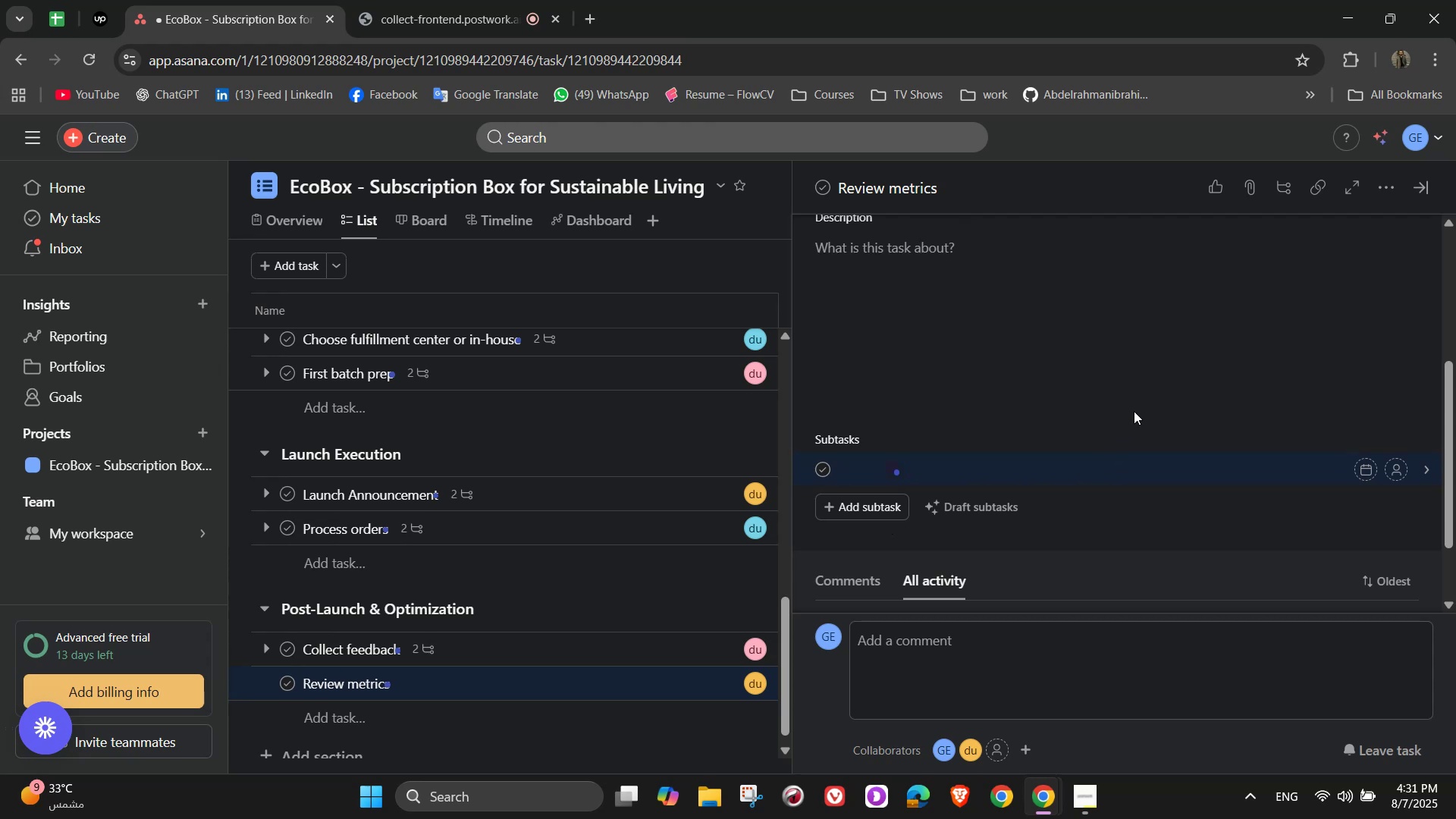 
type(Track conversions)
key(NumpadEnter)
type(Review churn )
 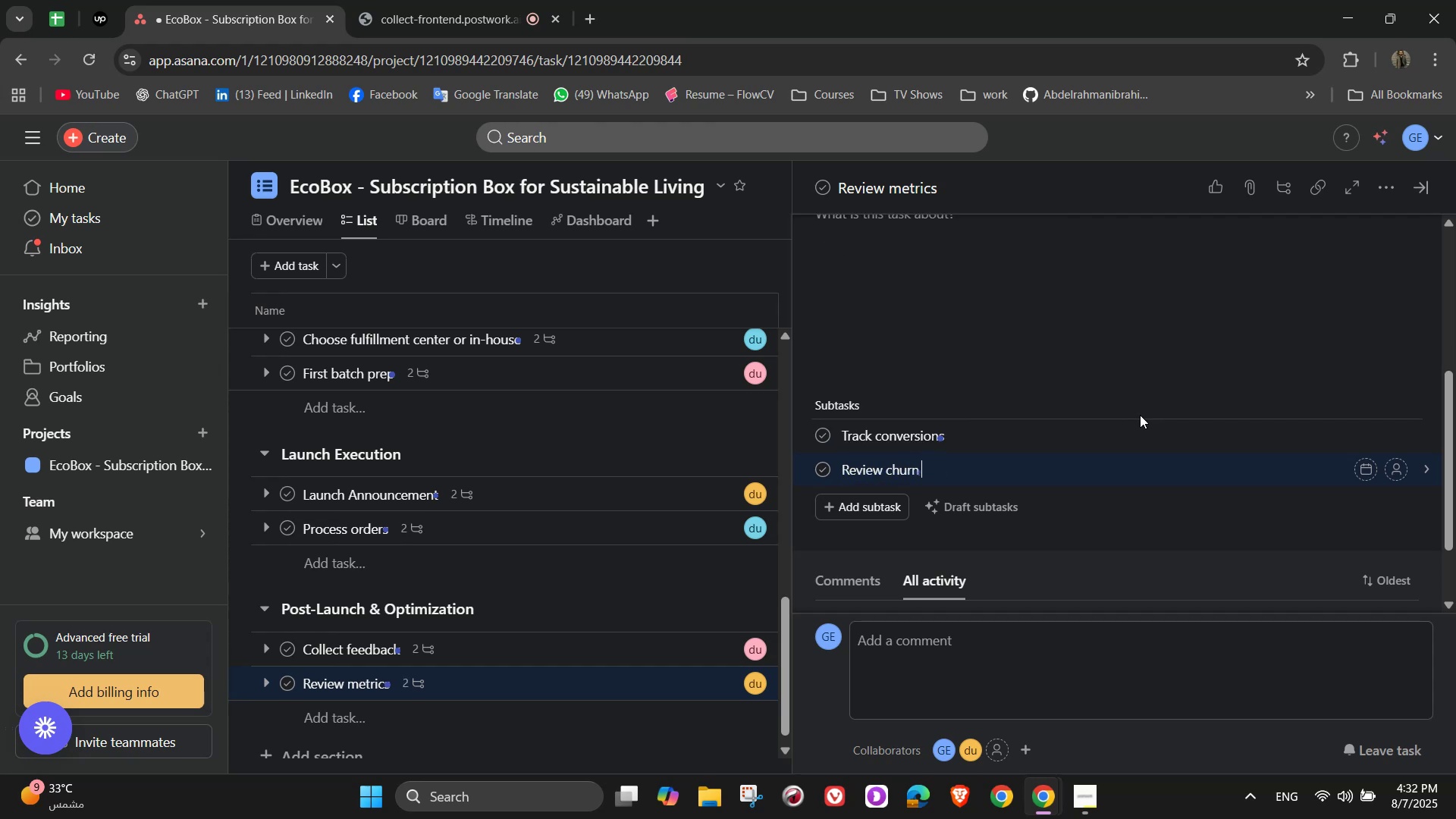 
hold_key(key=ShiftLeft, duration=0.49)
 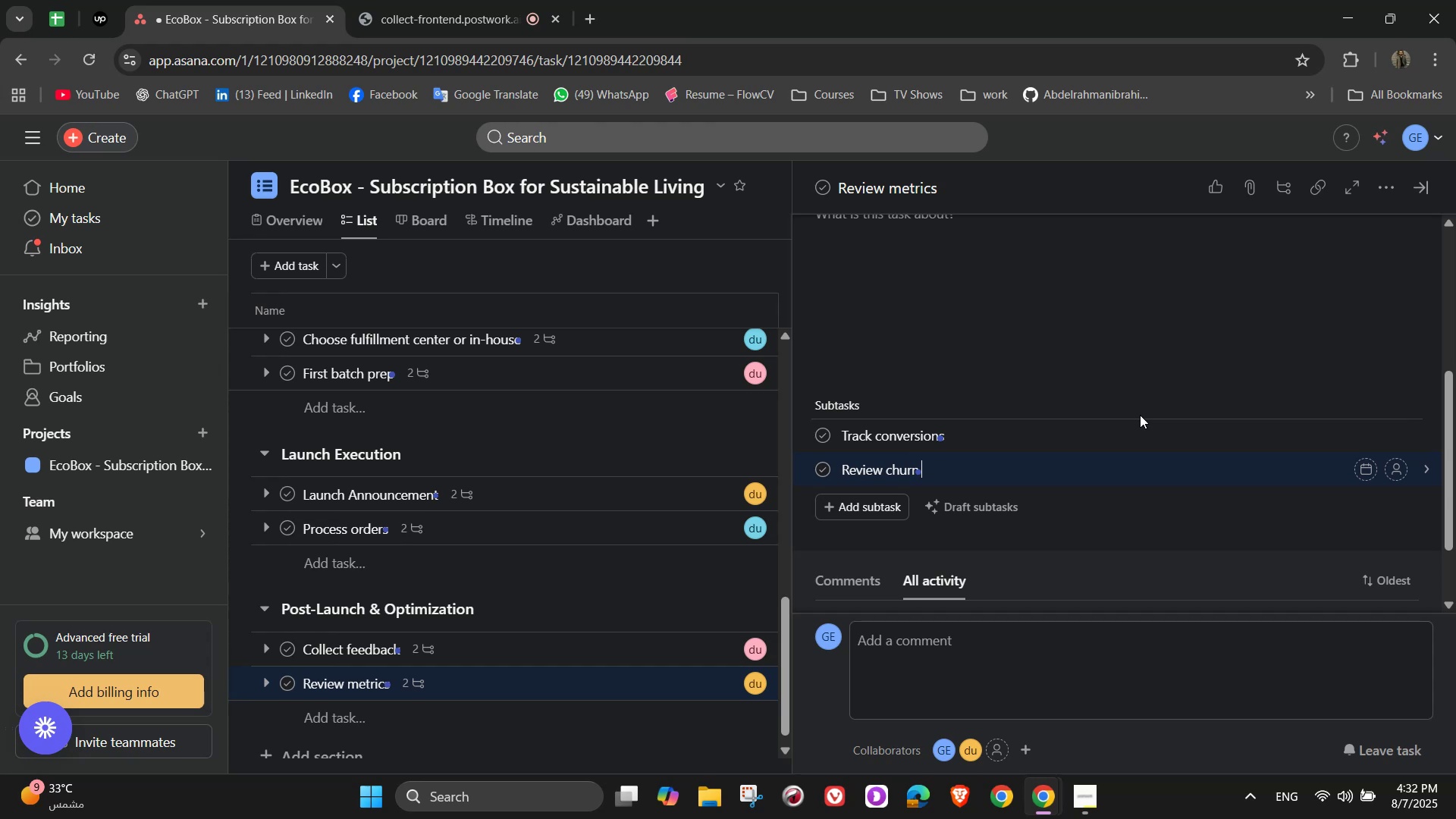 
key(R)
 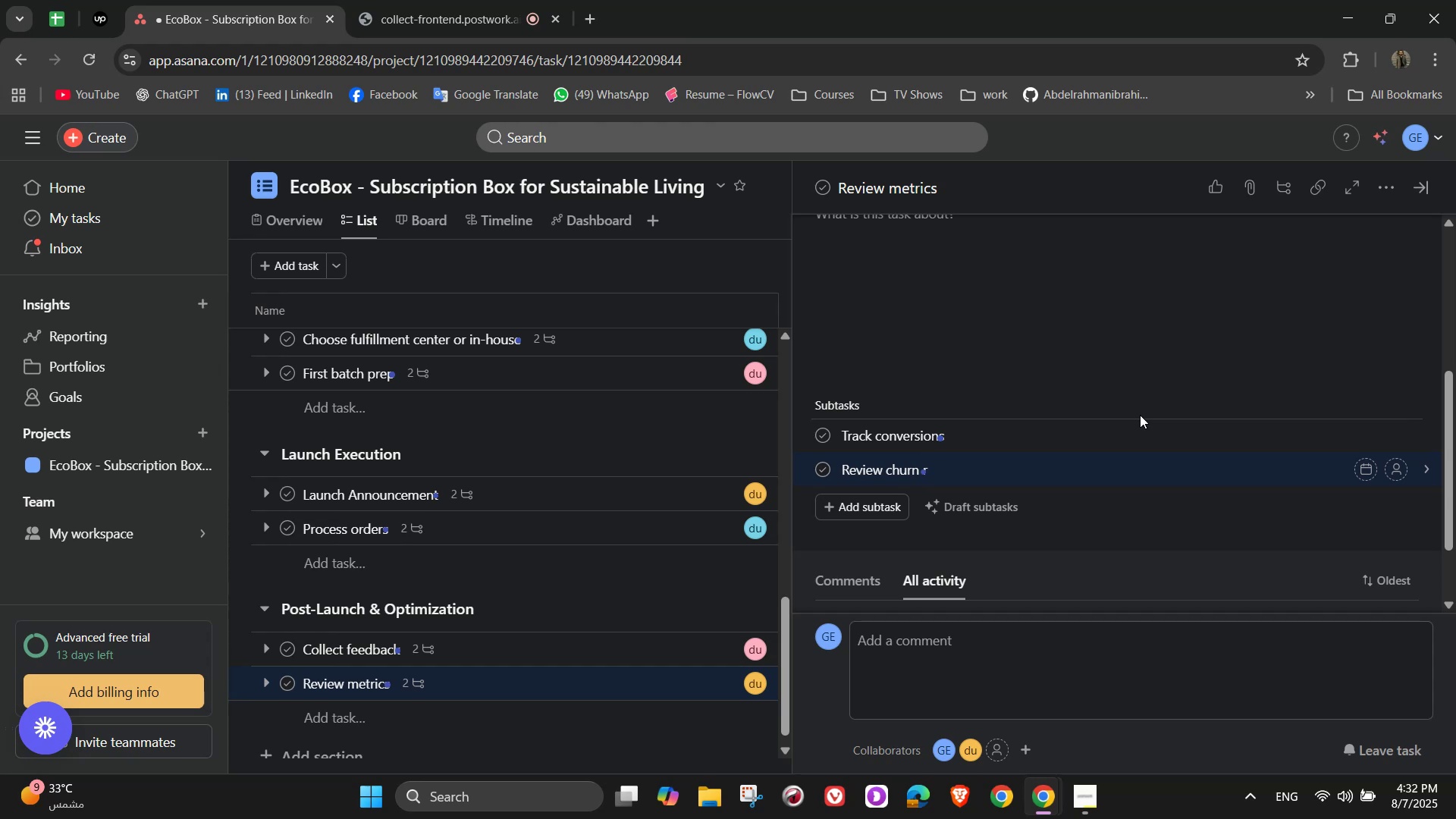 
wait(22.97)
 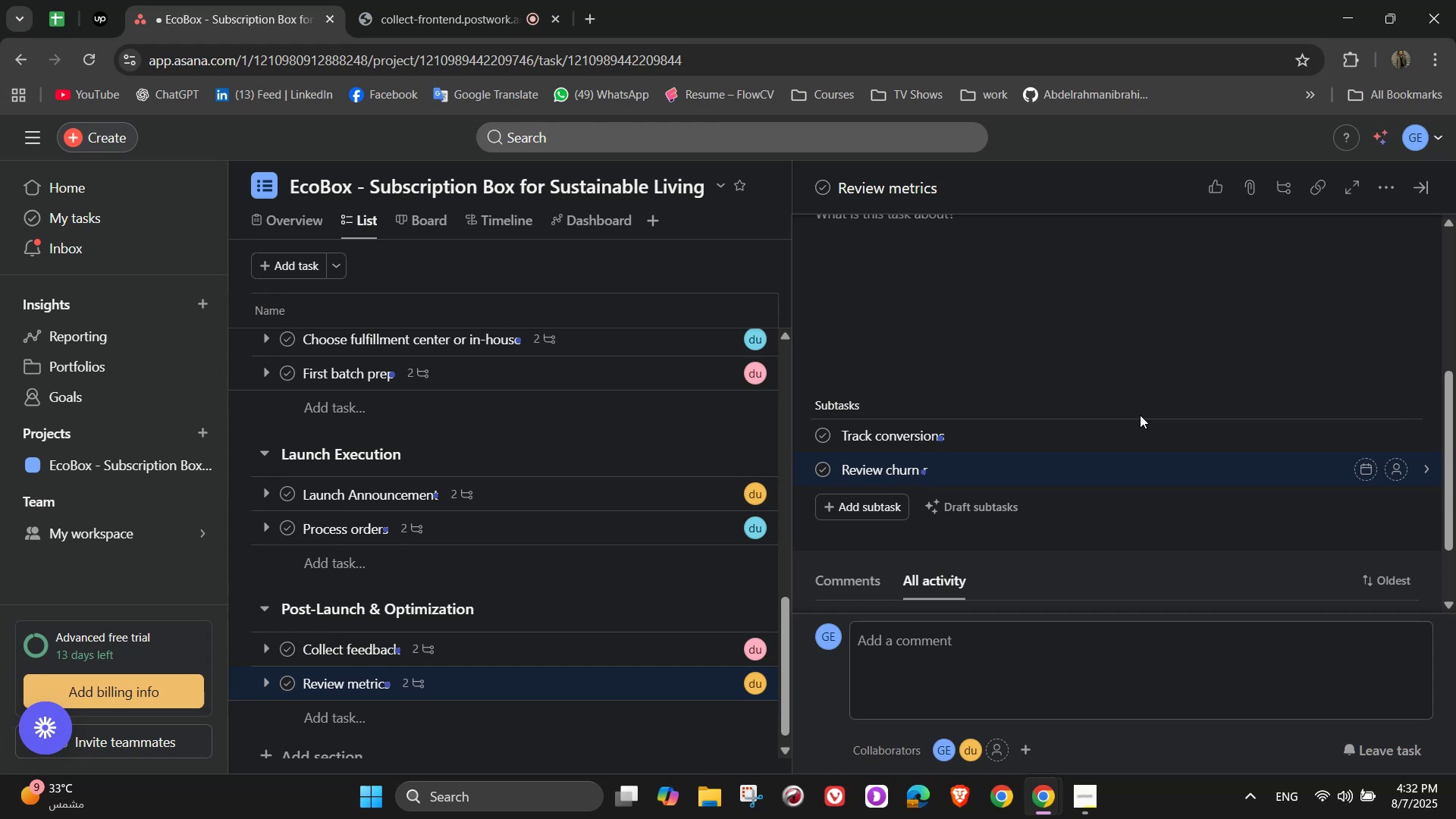 
type(ate and cost per customer)
 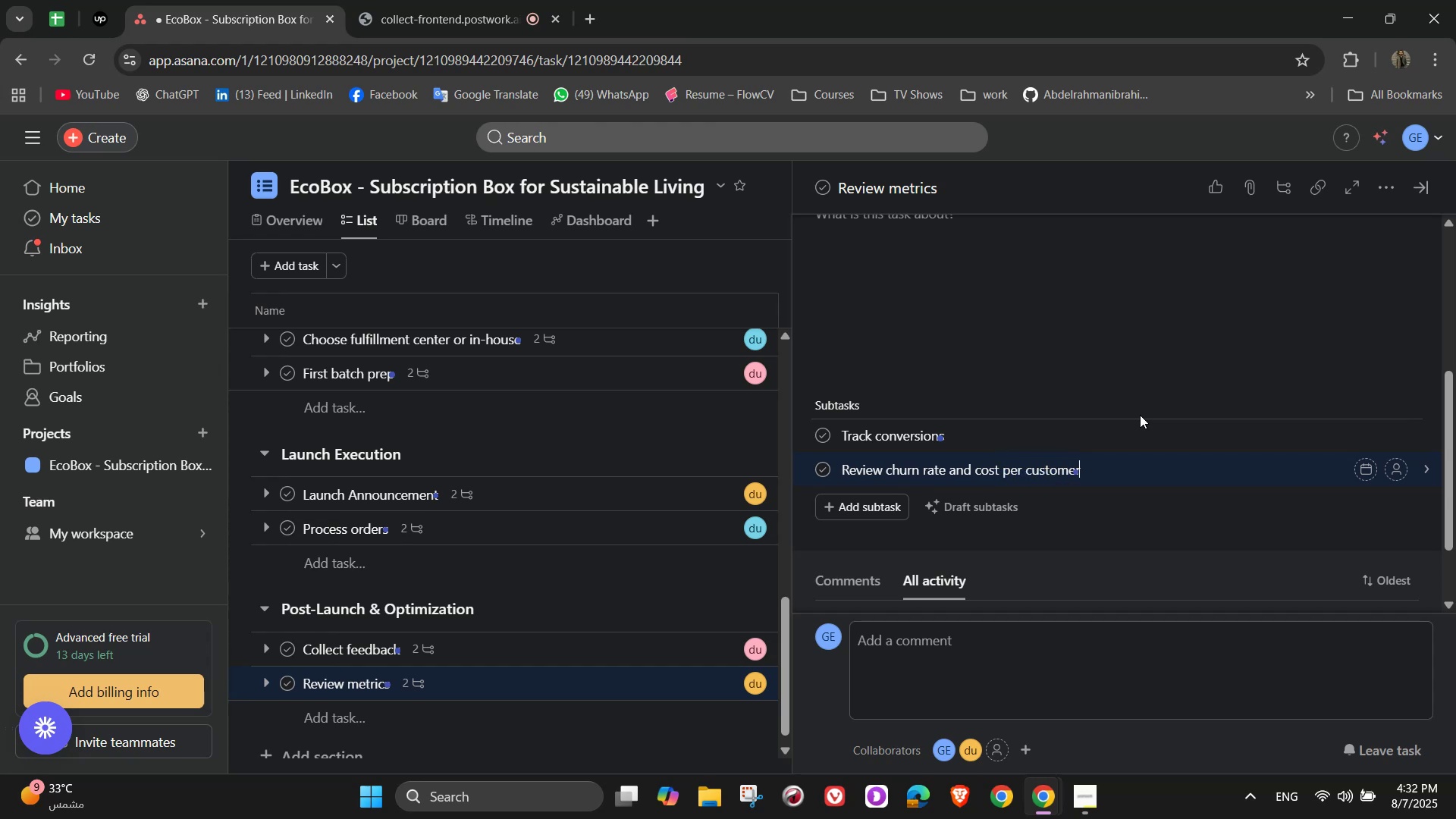 
wait(8.46)
 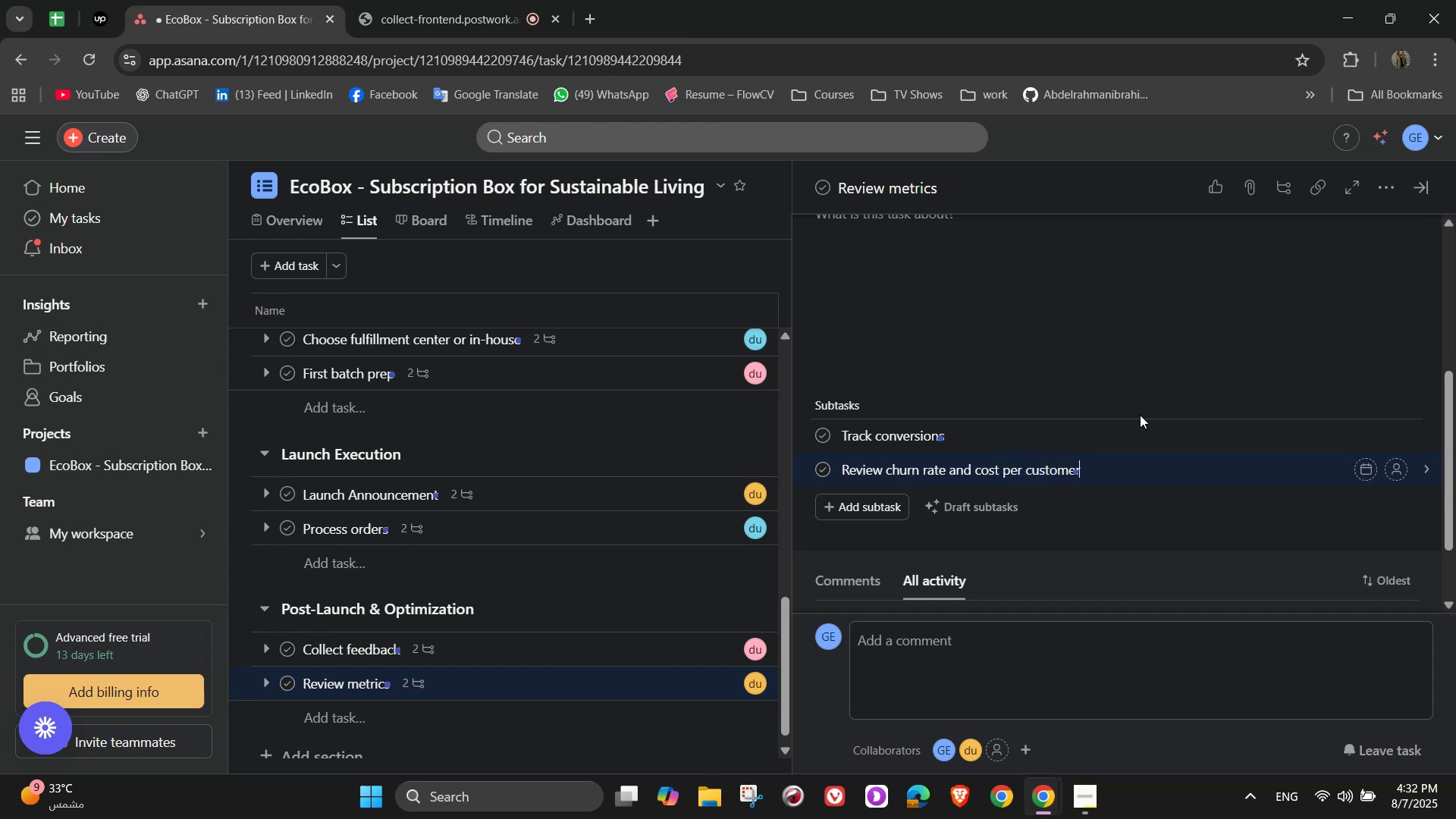 
left_click([1304, 350])
 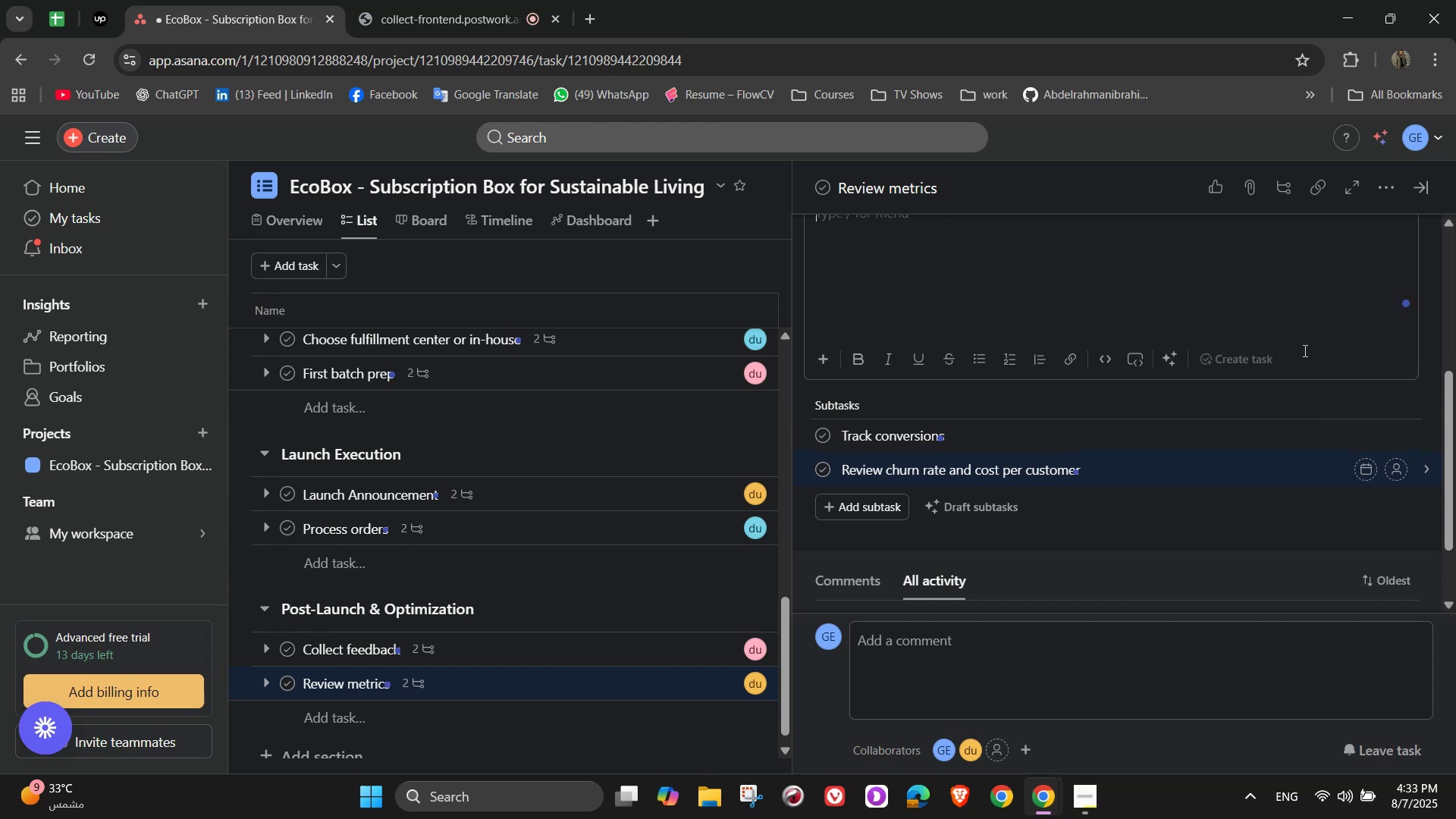 
scroll: coordinate [1343, 347], scroll_direction: up, amount: 5.0
 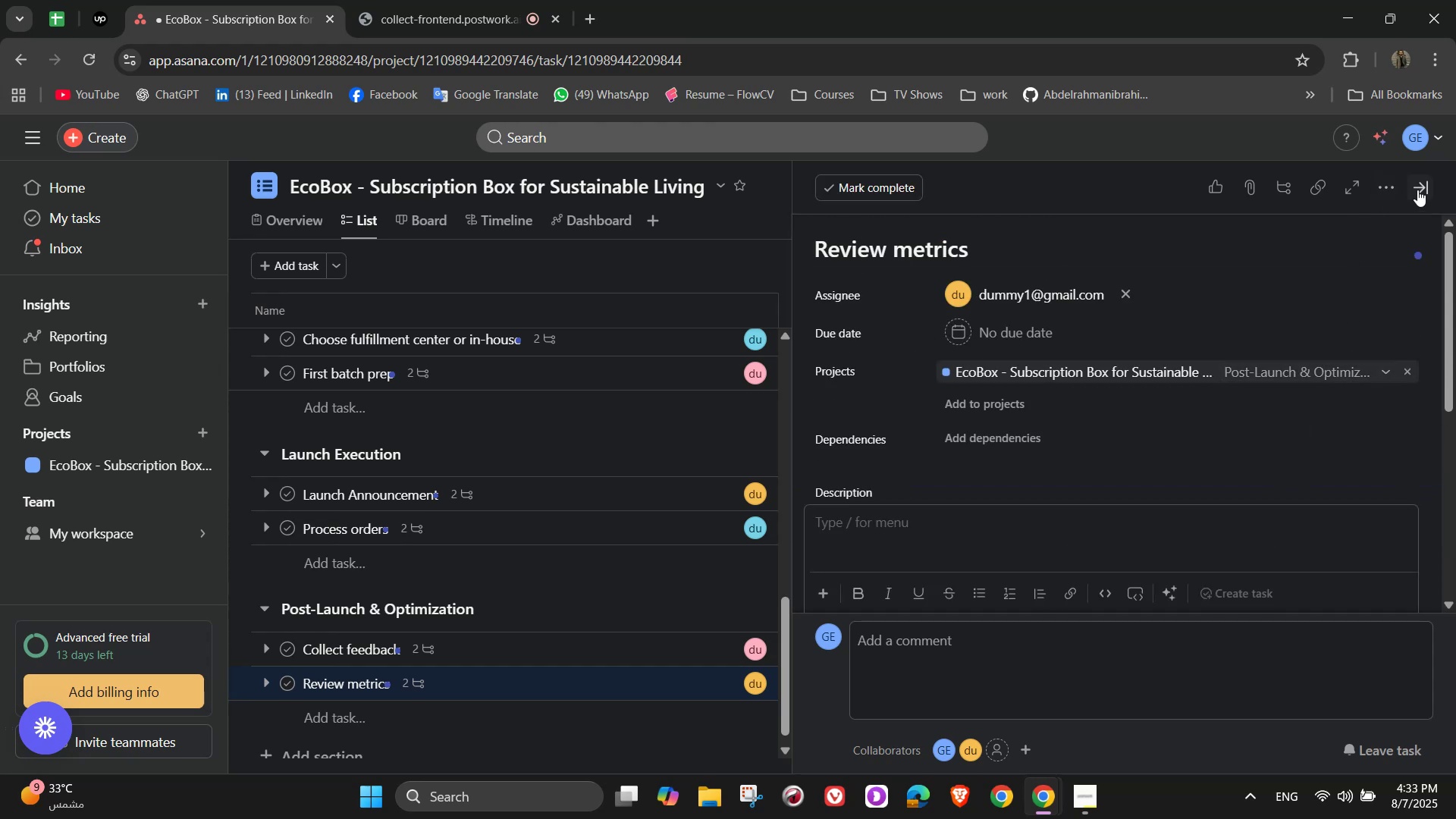 
left_click([1428, 188])
 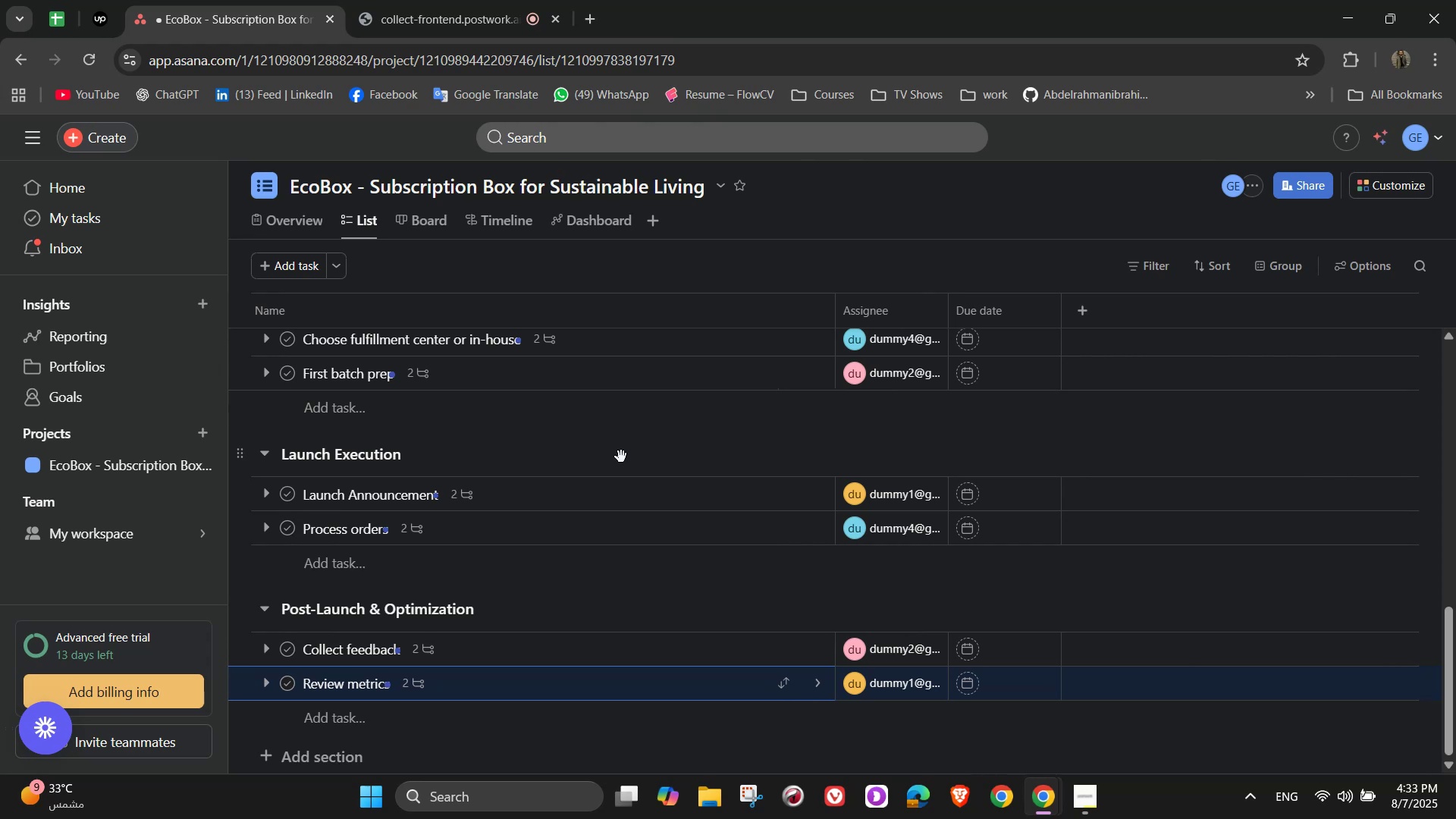 
scroll: coordinate [394, 637], scroll_direction: down, amount: 1.0
 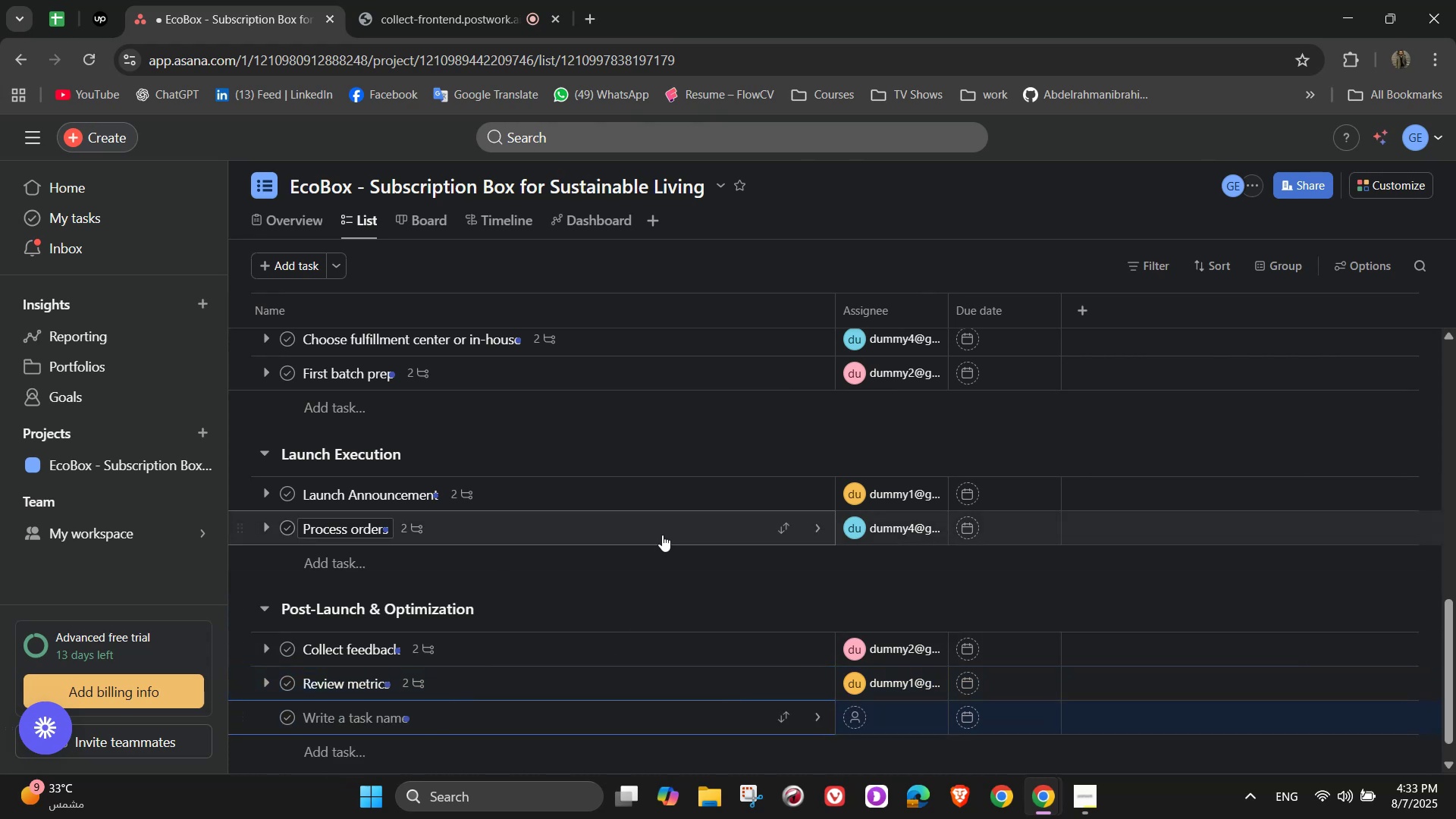 
wait(5.37)
 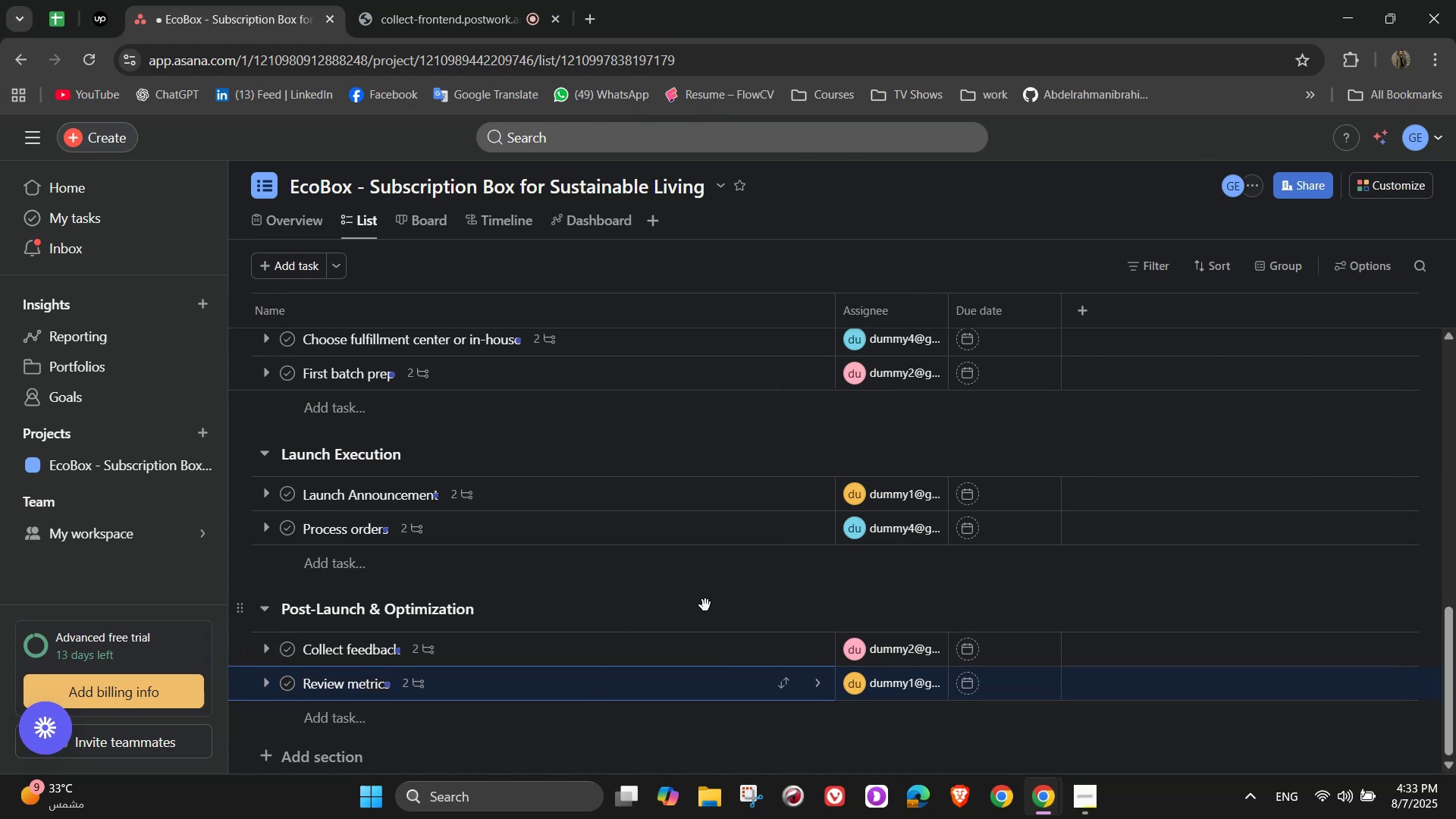 
type(Plan )
 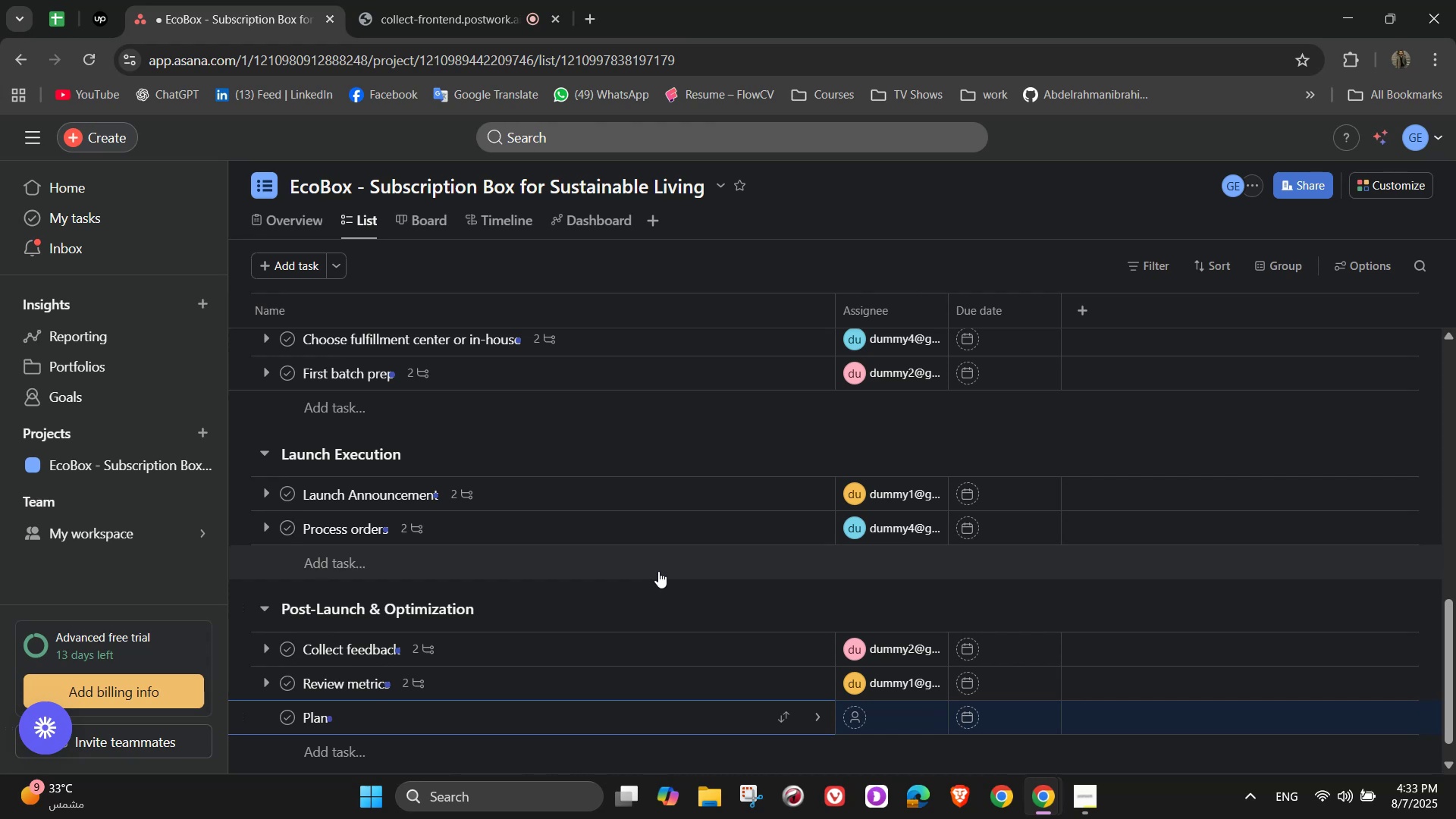 
wait(6.71)
 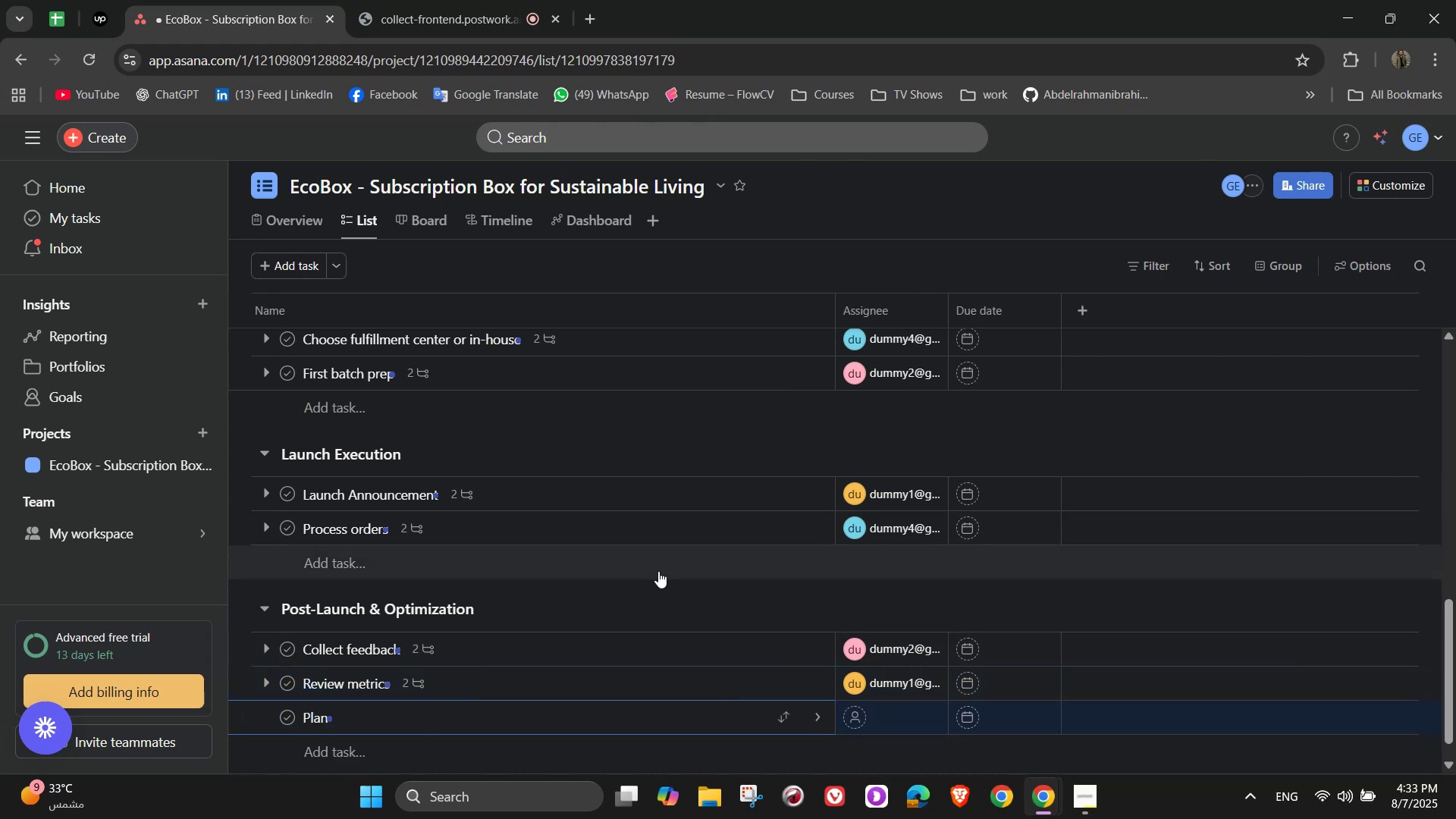 
type(next month)
 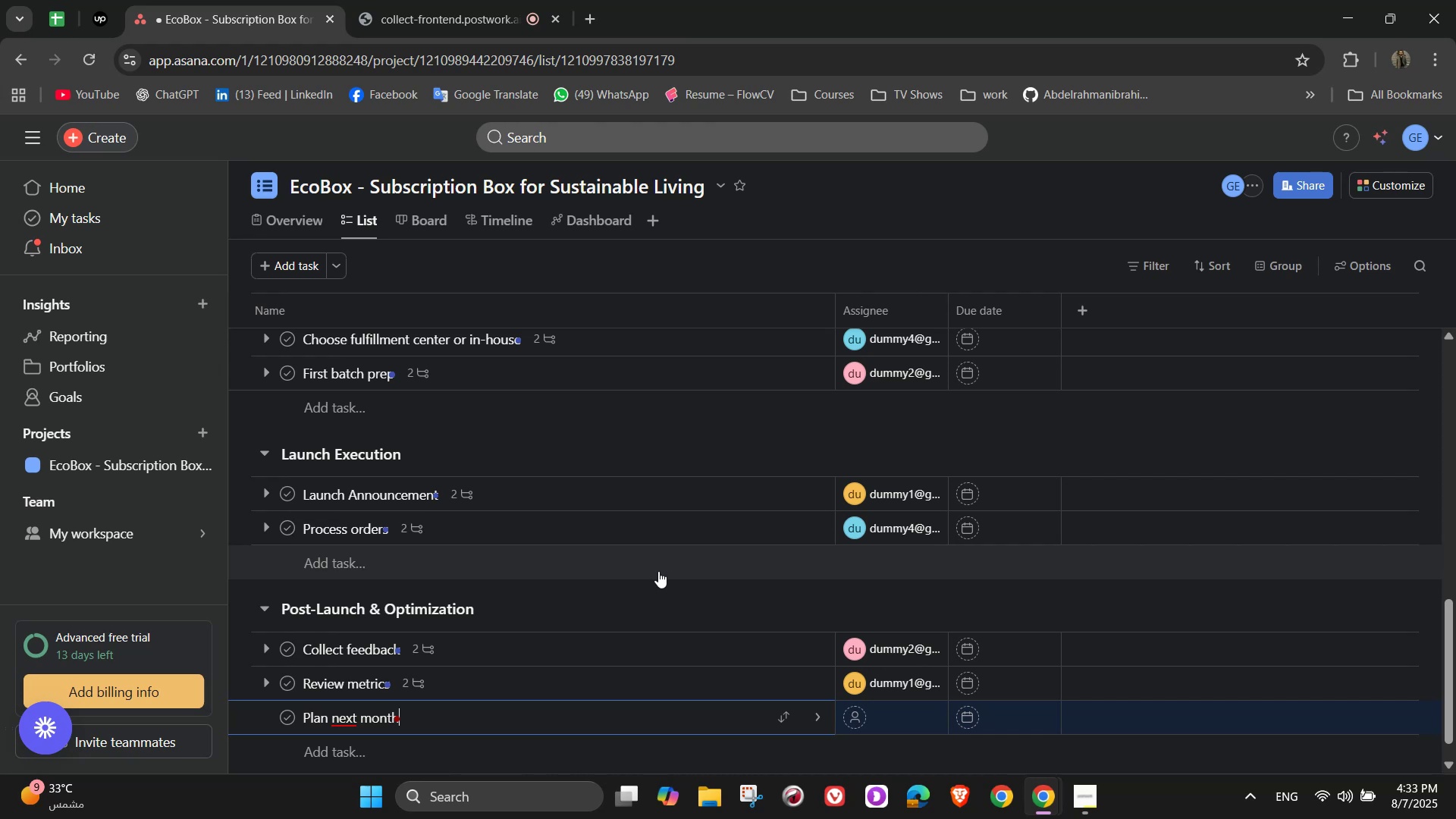 
type('s box)
 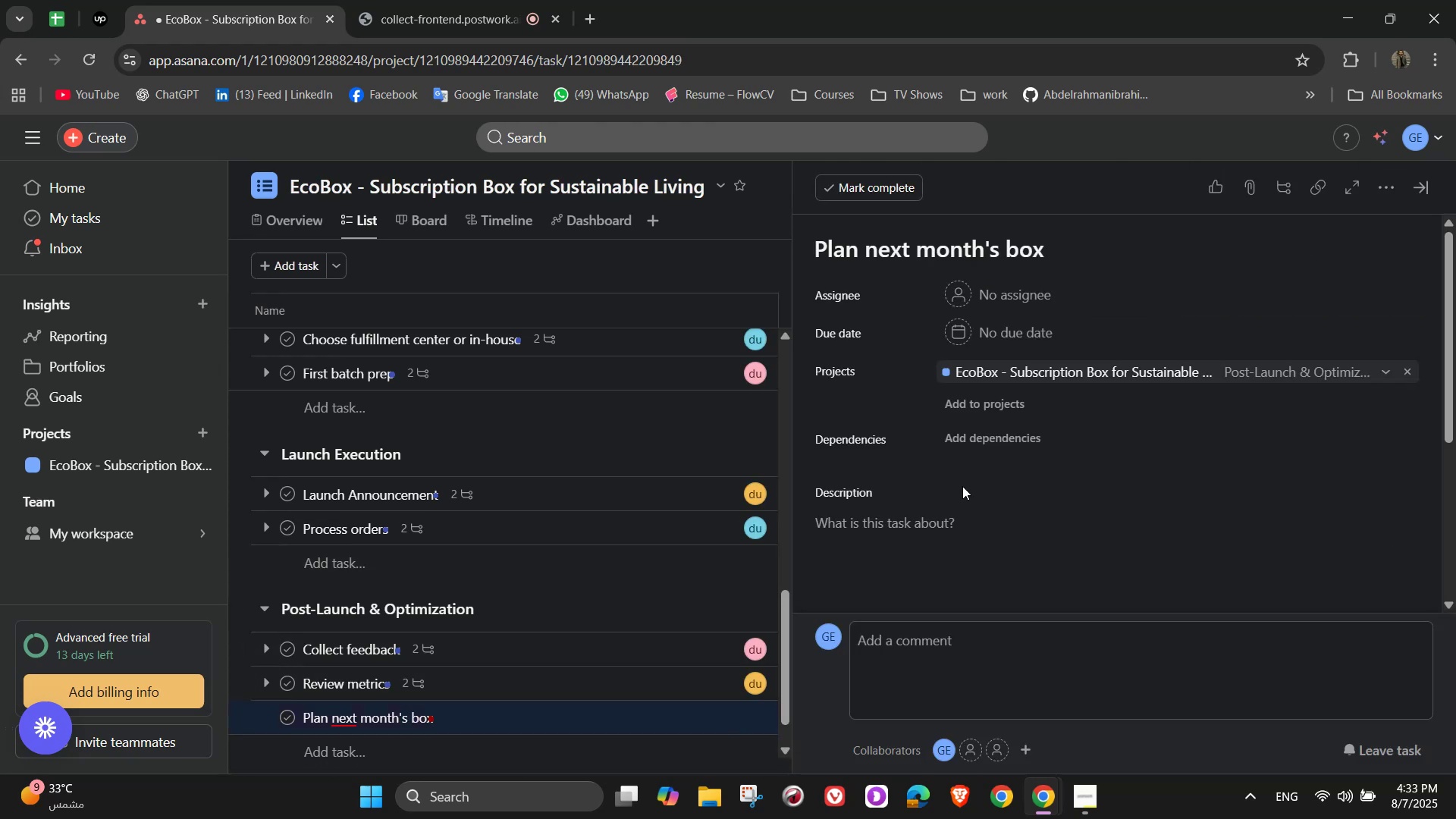 
scroll: coordinate [1004, 472], scroll_direction: up, amount: 2.0
 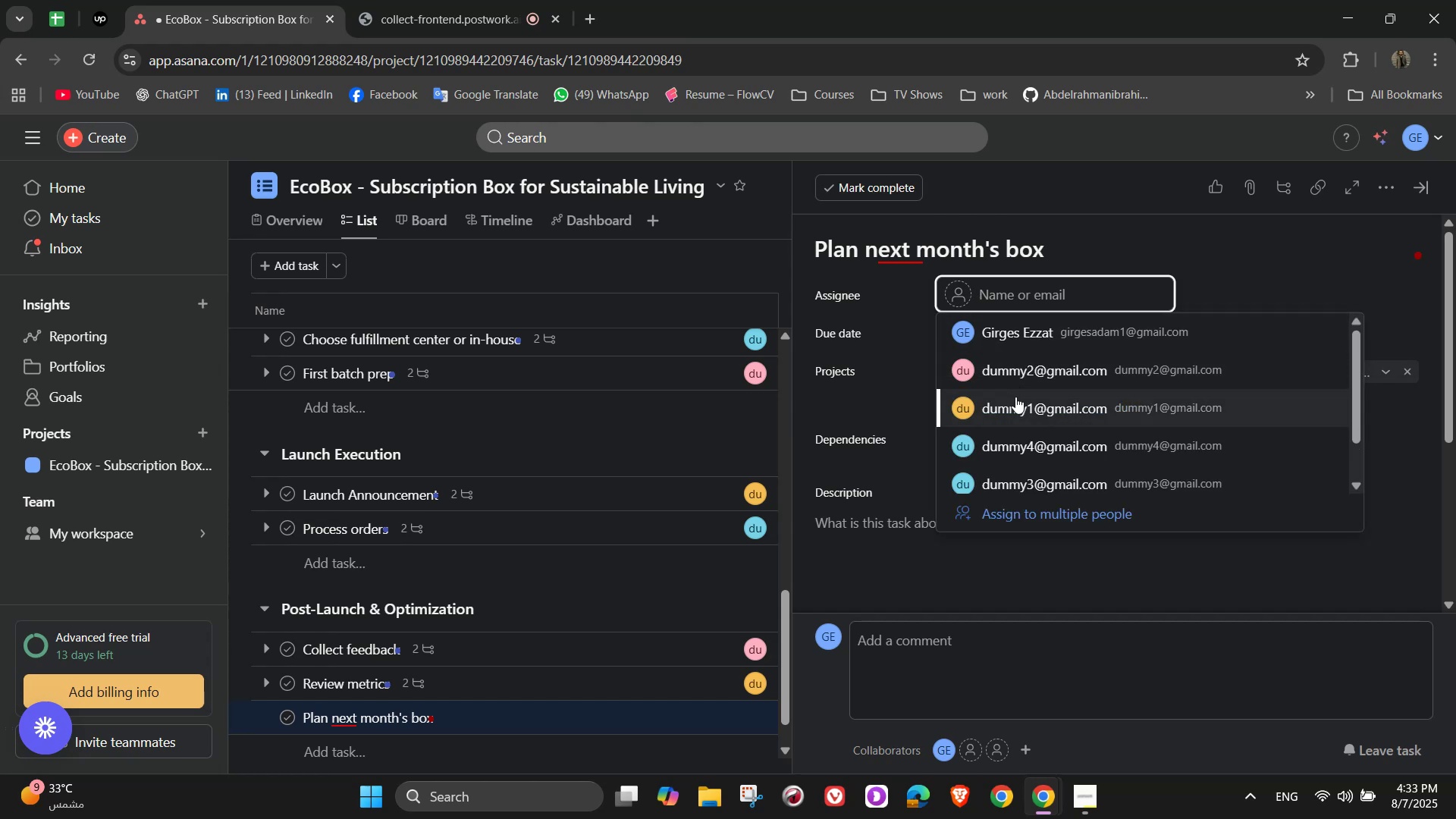 
left_click([1026, 440])
 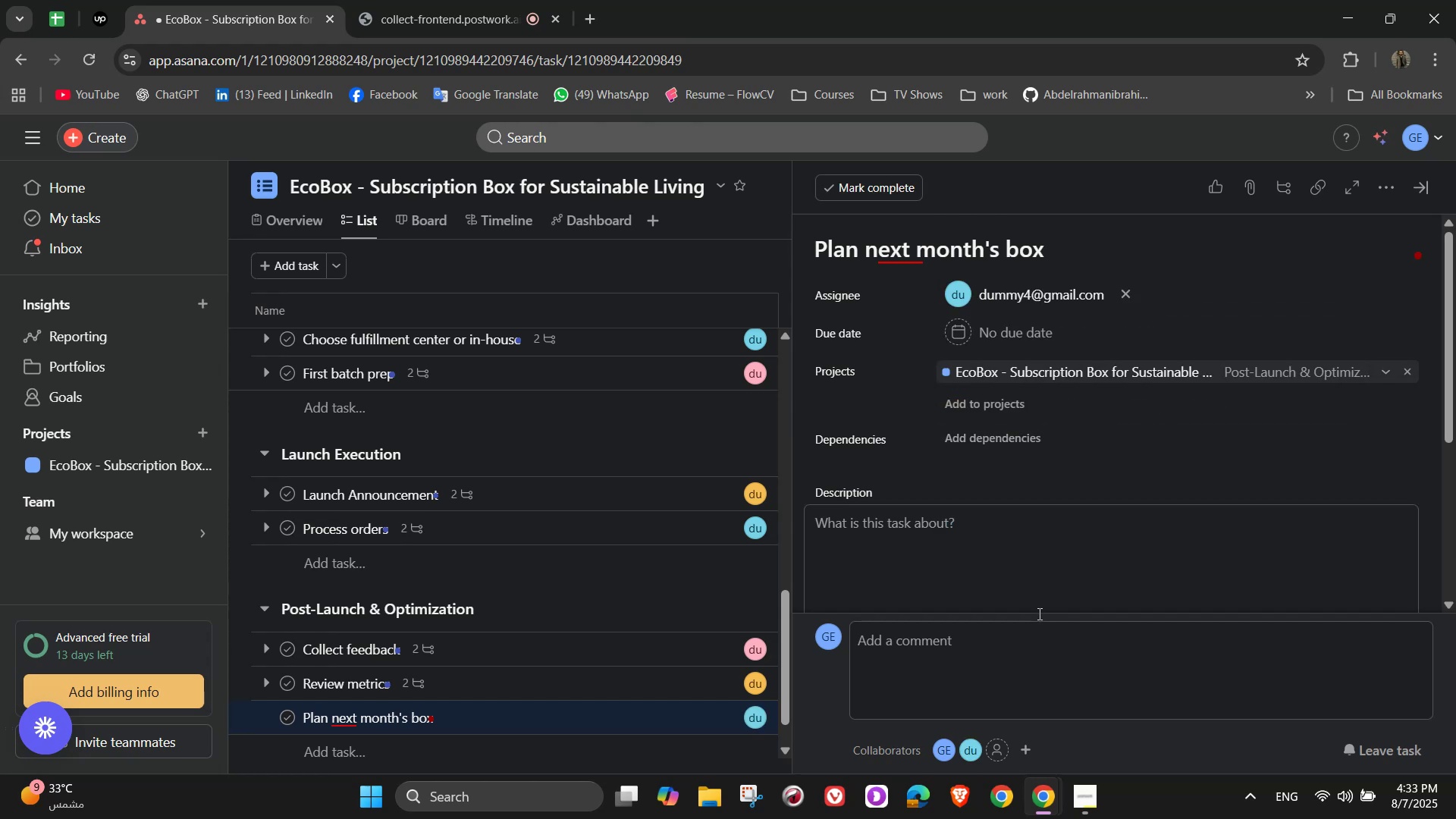 
scroll: coordinate [946, 509], scroll_direction: down, amount: 5.0
 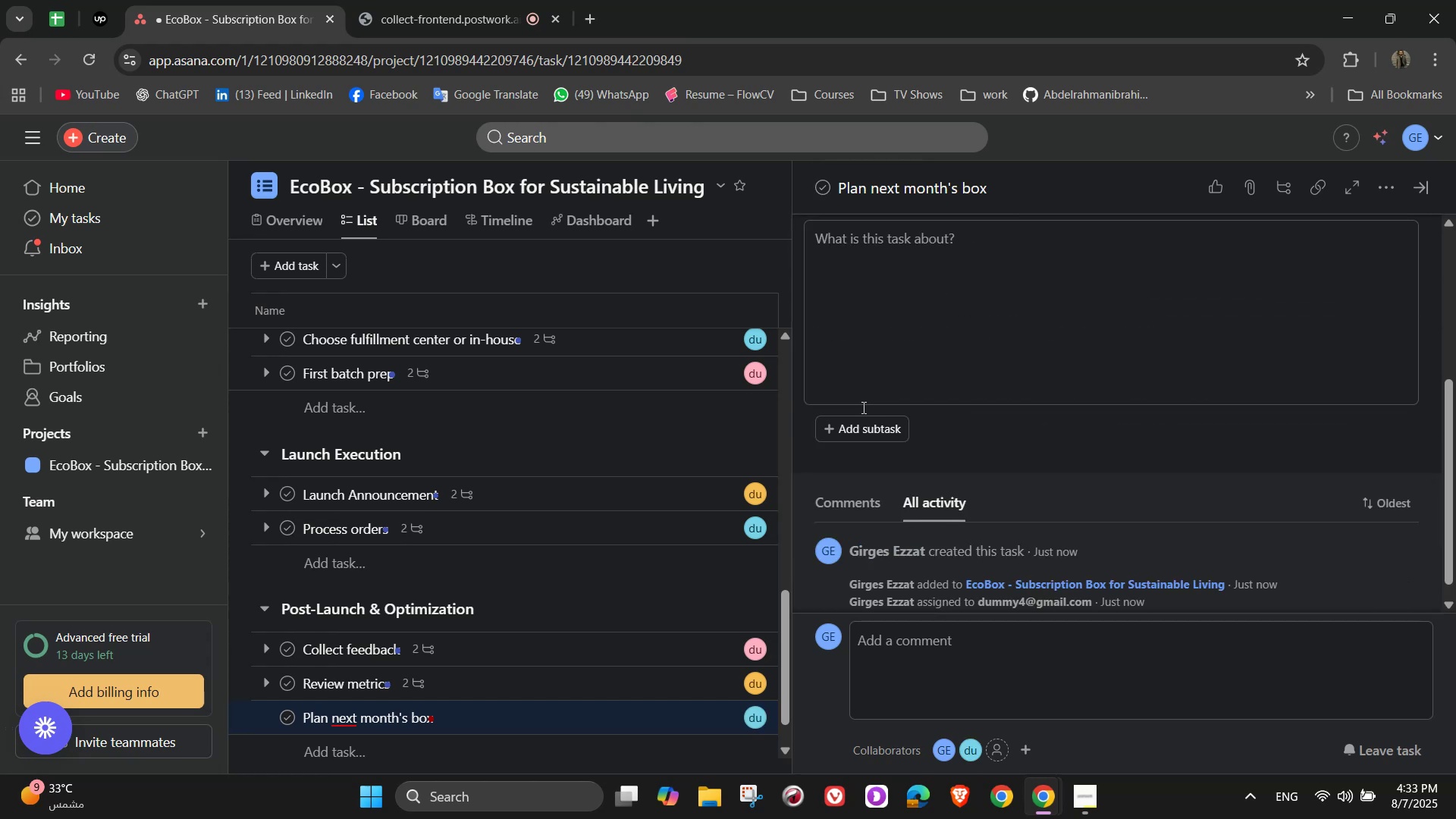 
left_click([866, 428])
 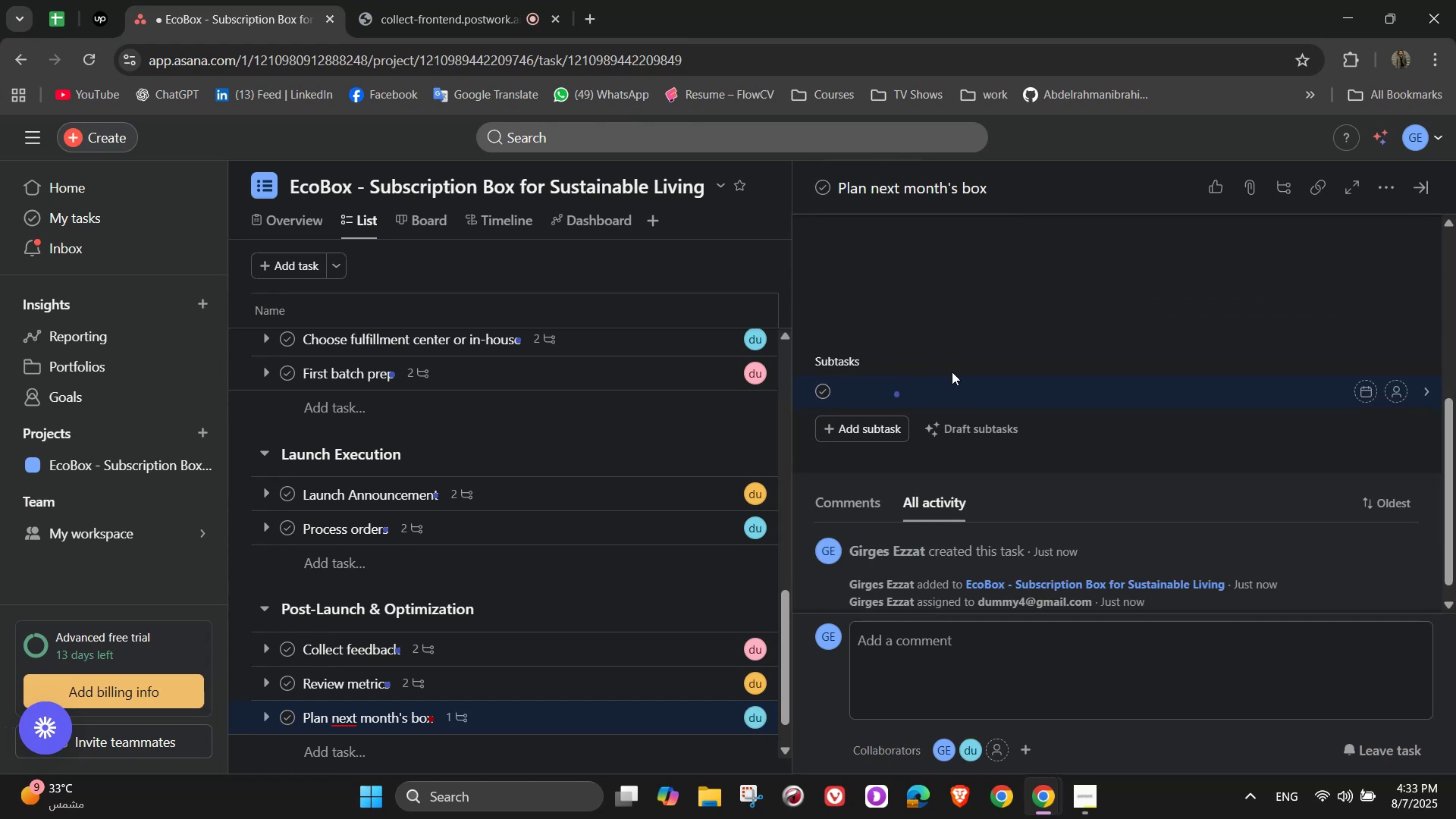 
type(Review suppliers)
key(Backspace)
type( deal )
key(Backspace)
type(s )
key(Backspace)
 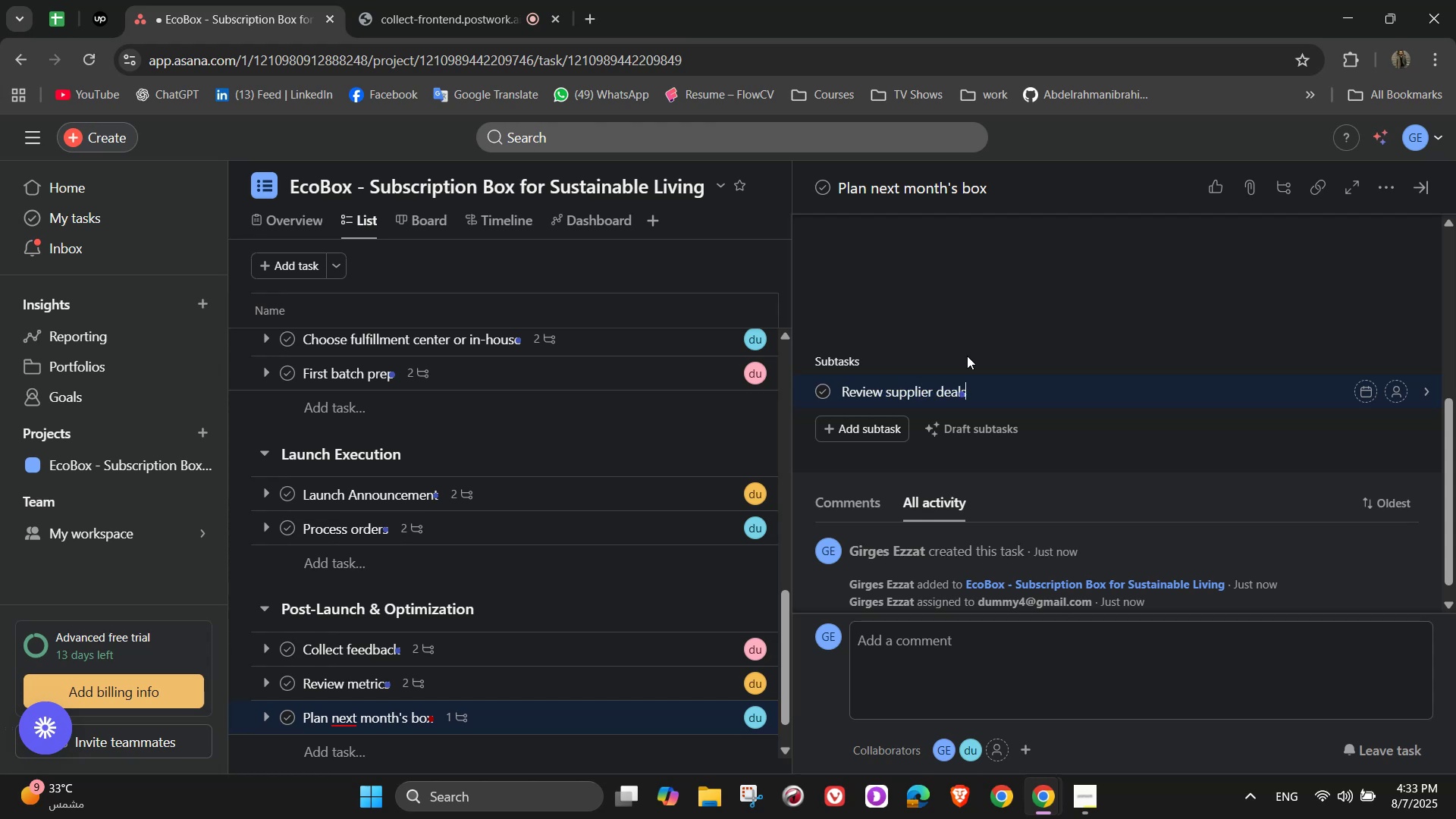 
key(Enter)
 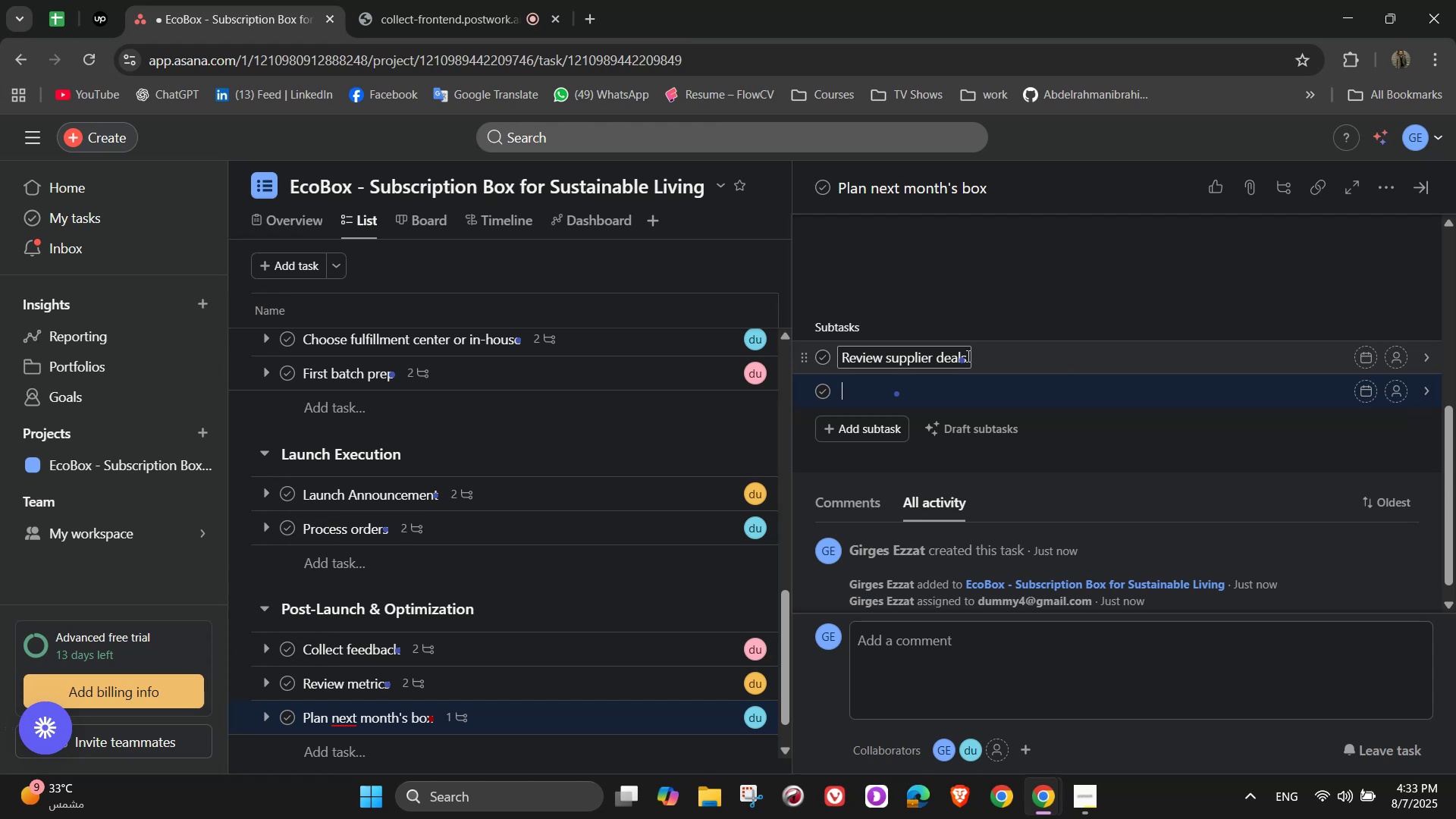 
type(Schedule m)
key(Backspace)
type(new campaign)
 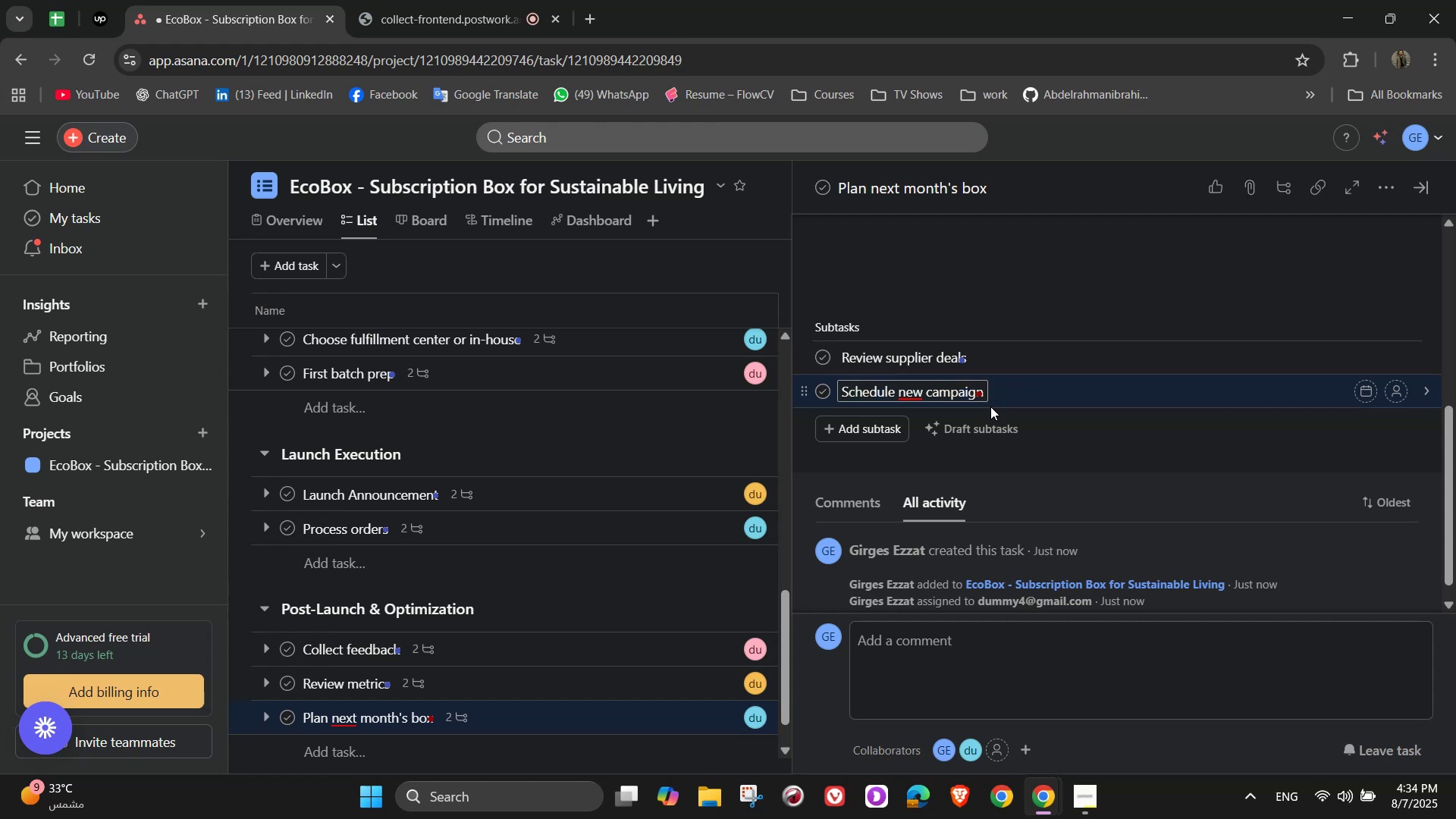 
scroll: coordinate [1002, 410], scroll_direction: down, amount: 1.0
 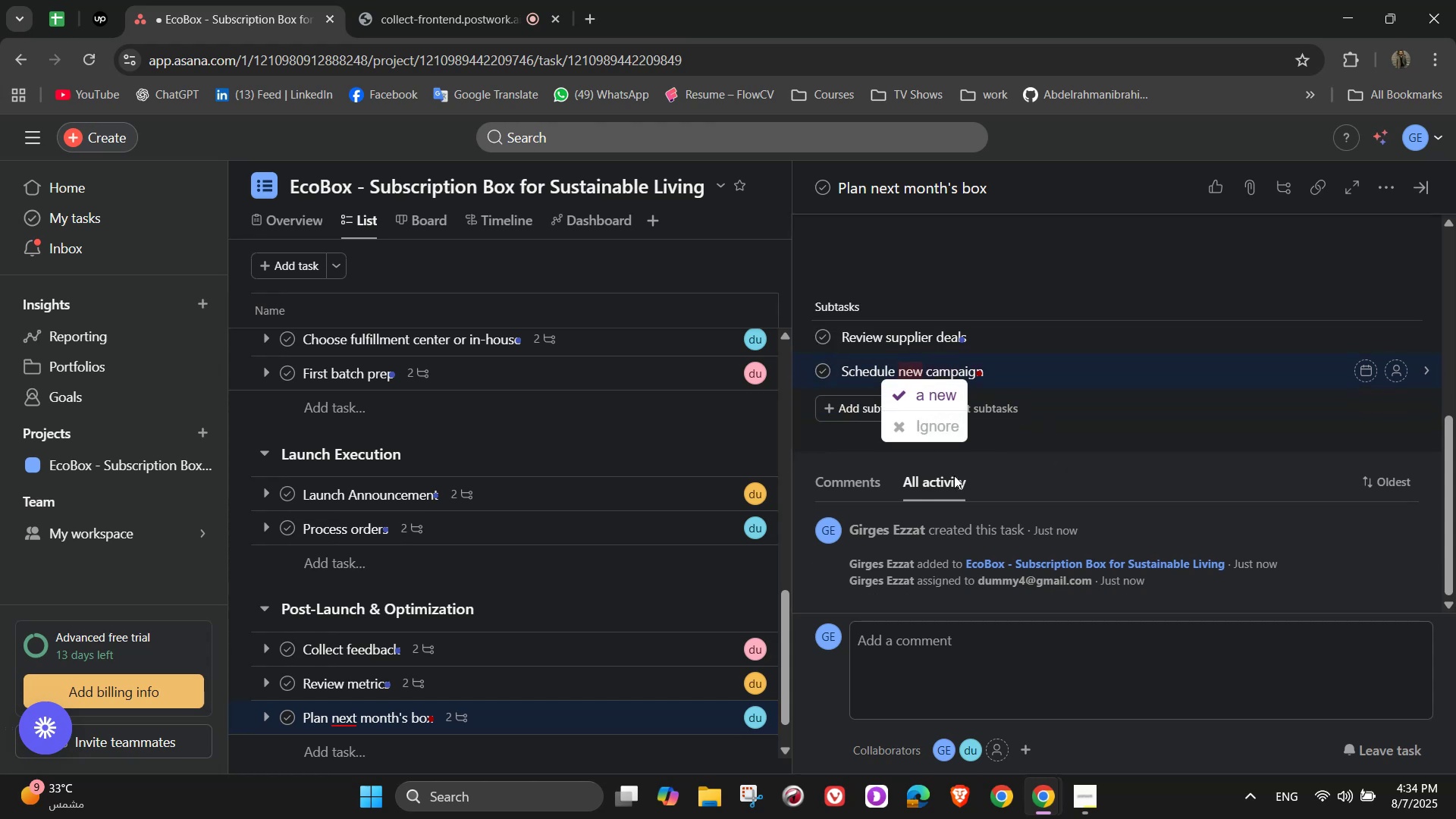 
scroll: coordinate [1207, 475], scroll_direction: up, amount: 6.0
 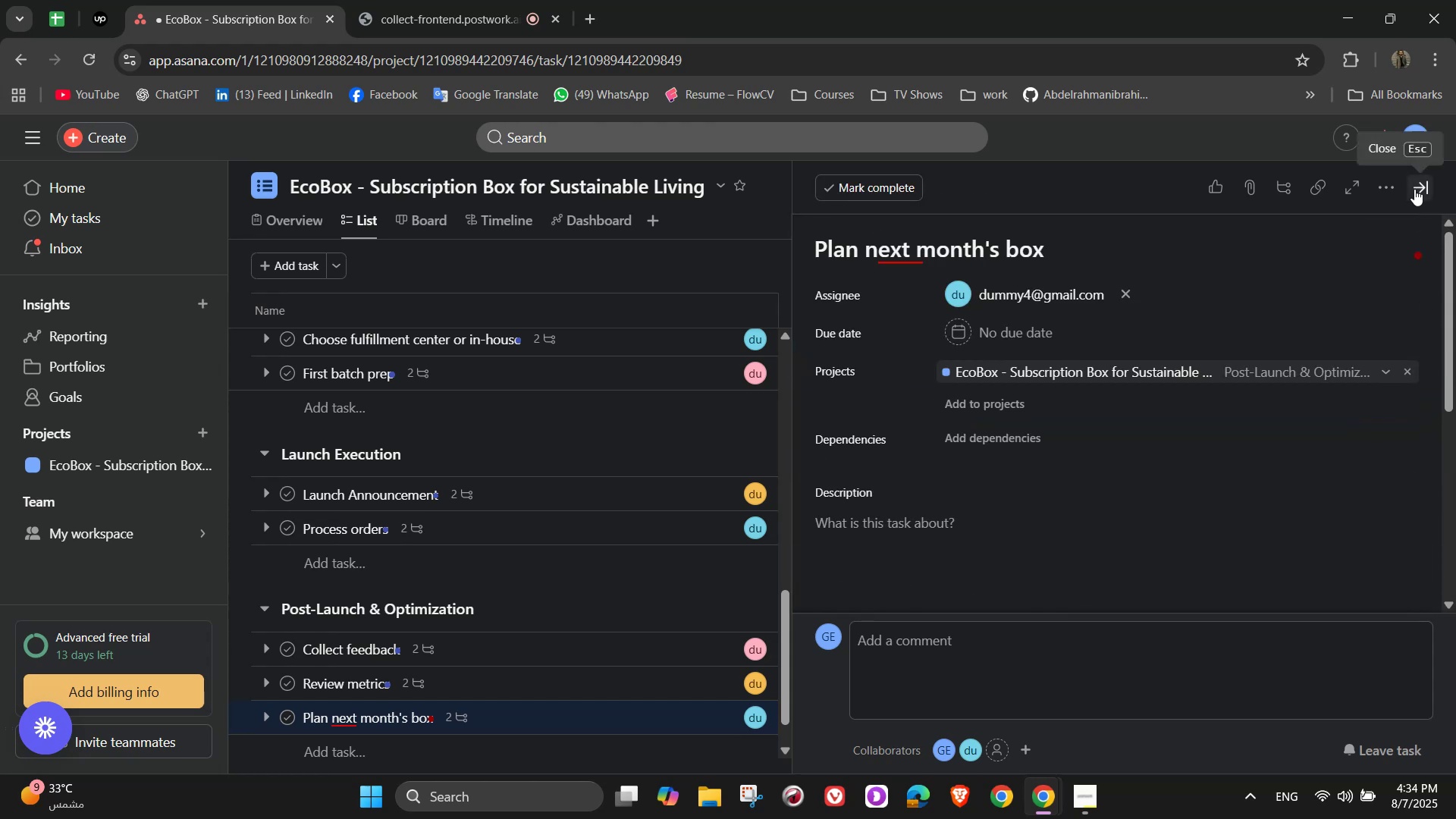 
left_click([1414, 189])
 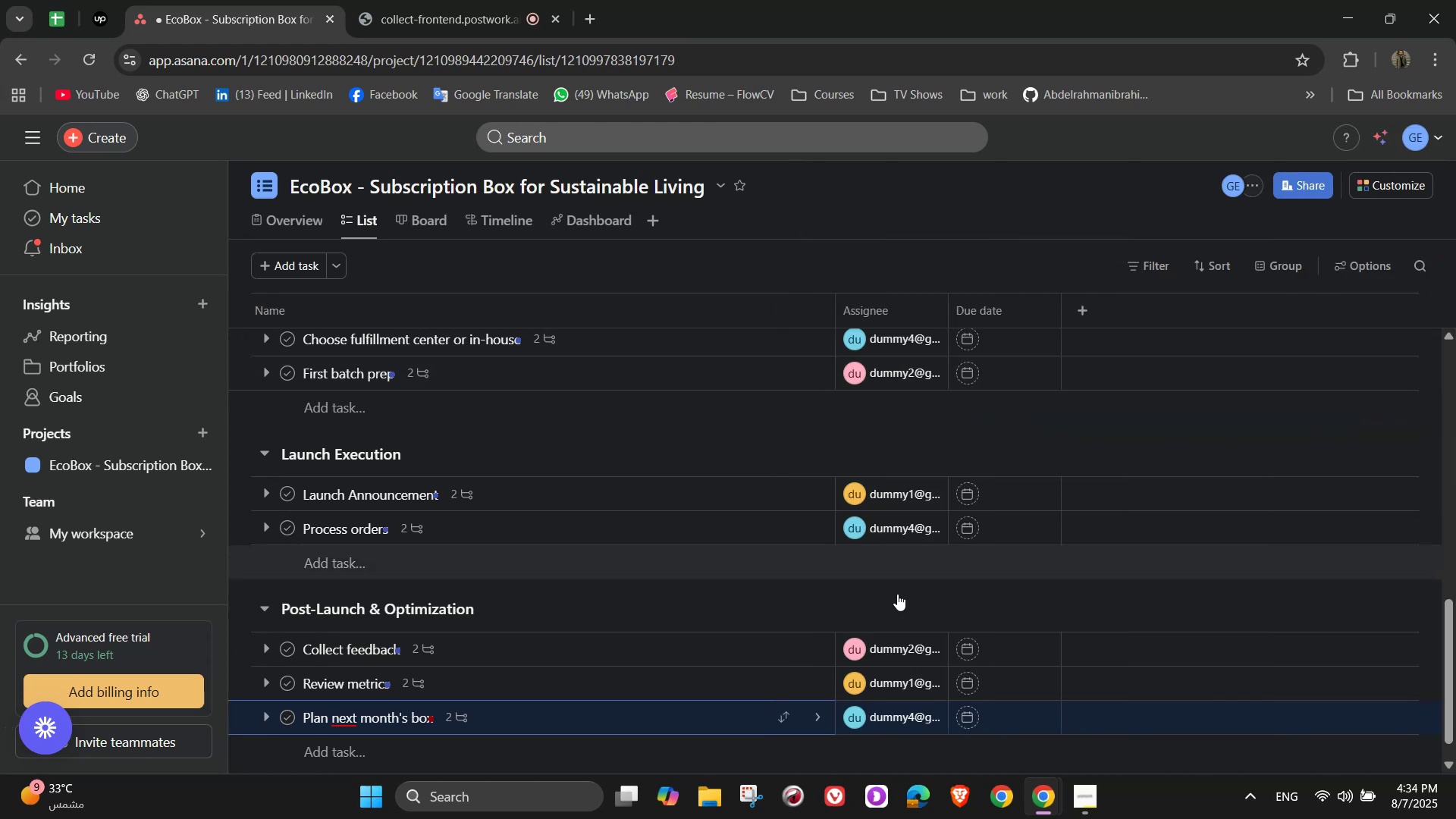 
scroll: coordinate [904, 592], scroll_direction: down, amount: 1.0
 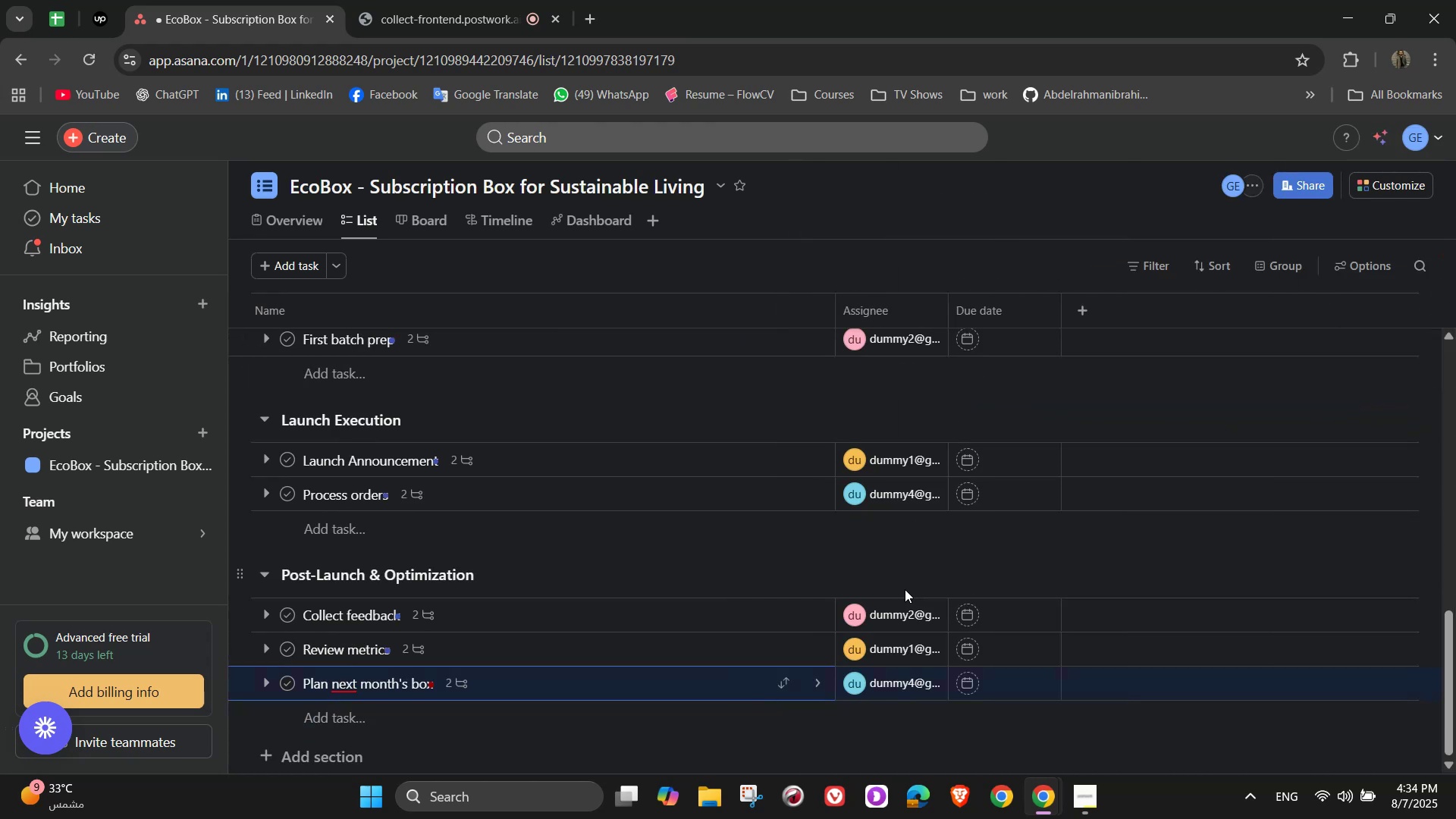 
scroll: coordinate [1073, 432], scroll_direction: up, amount: 11.0
 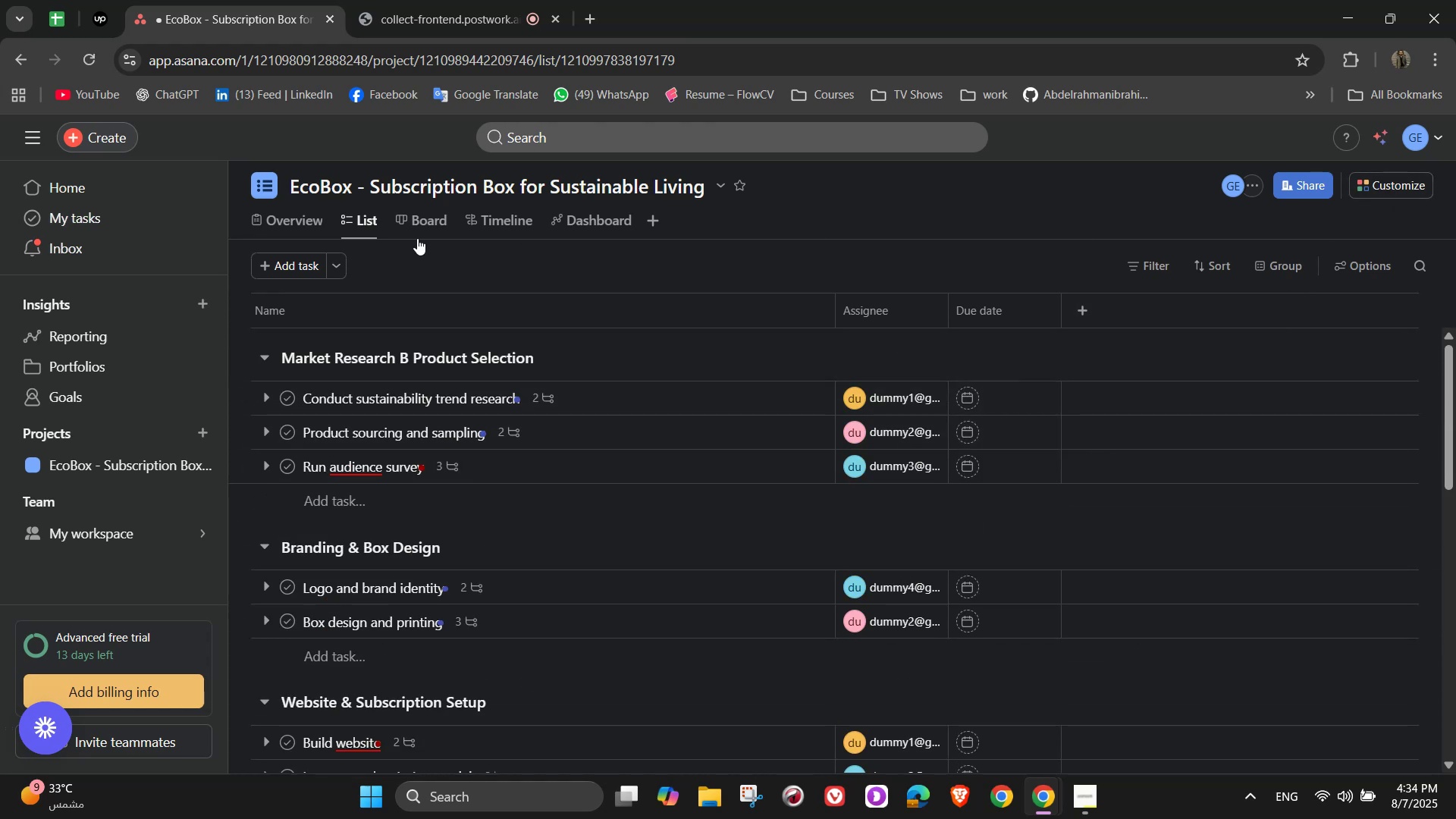 
left_click([275, 217])
 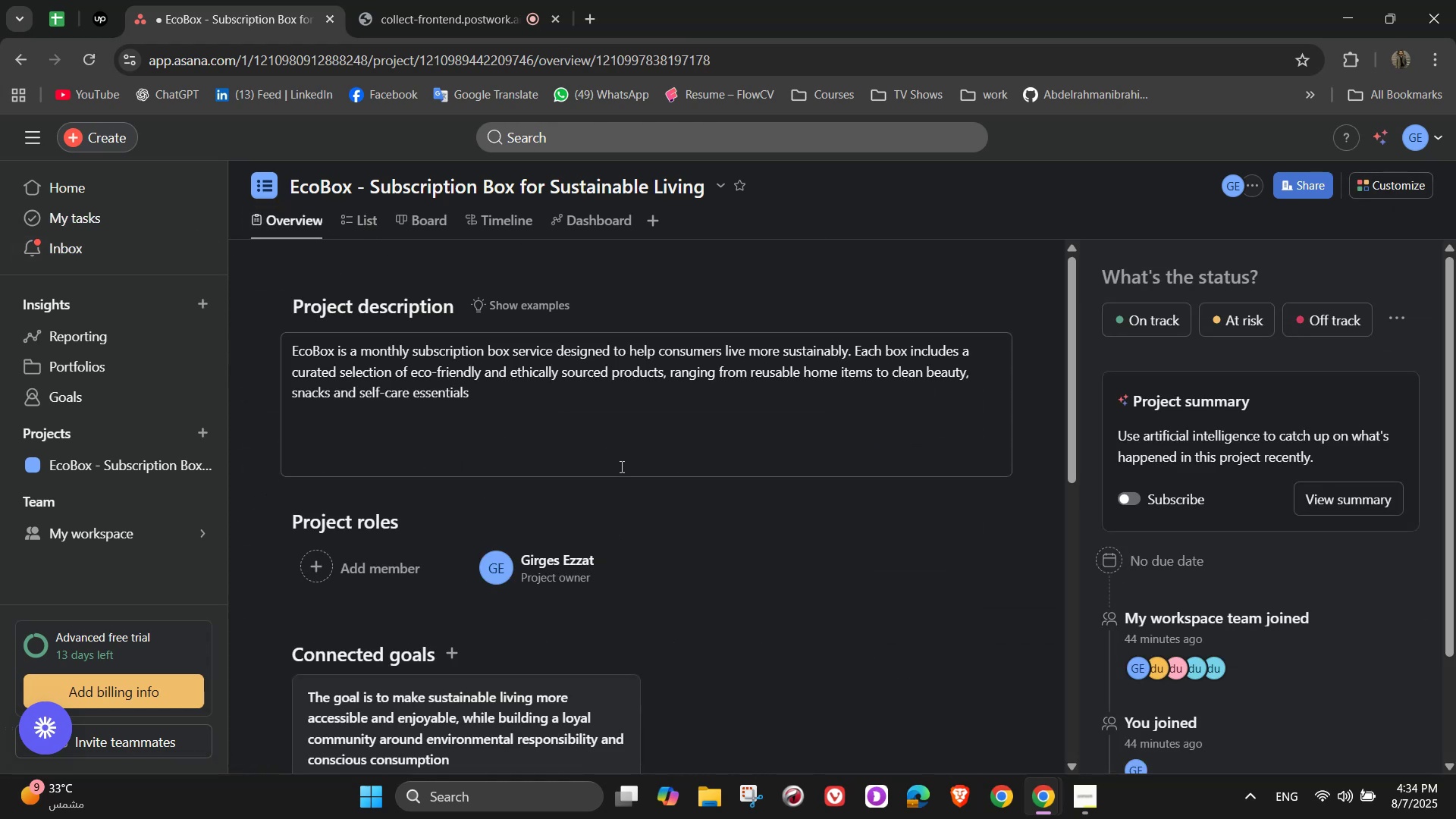 
scroll: coordinate [619, 458], scroll_direction: down, amount: 3.0
 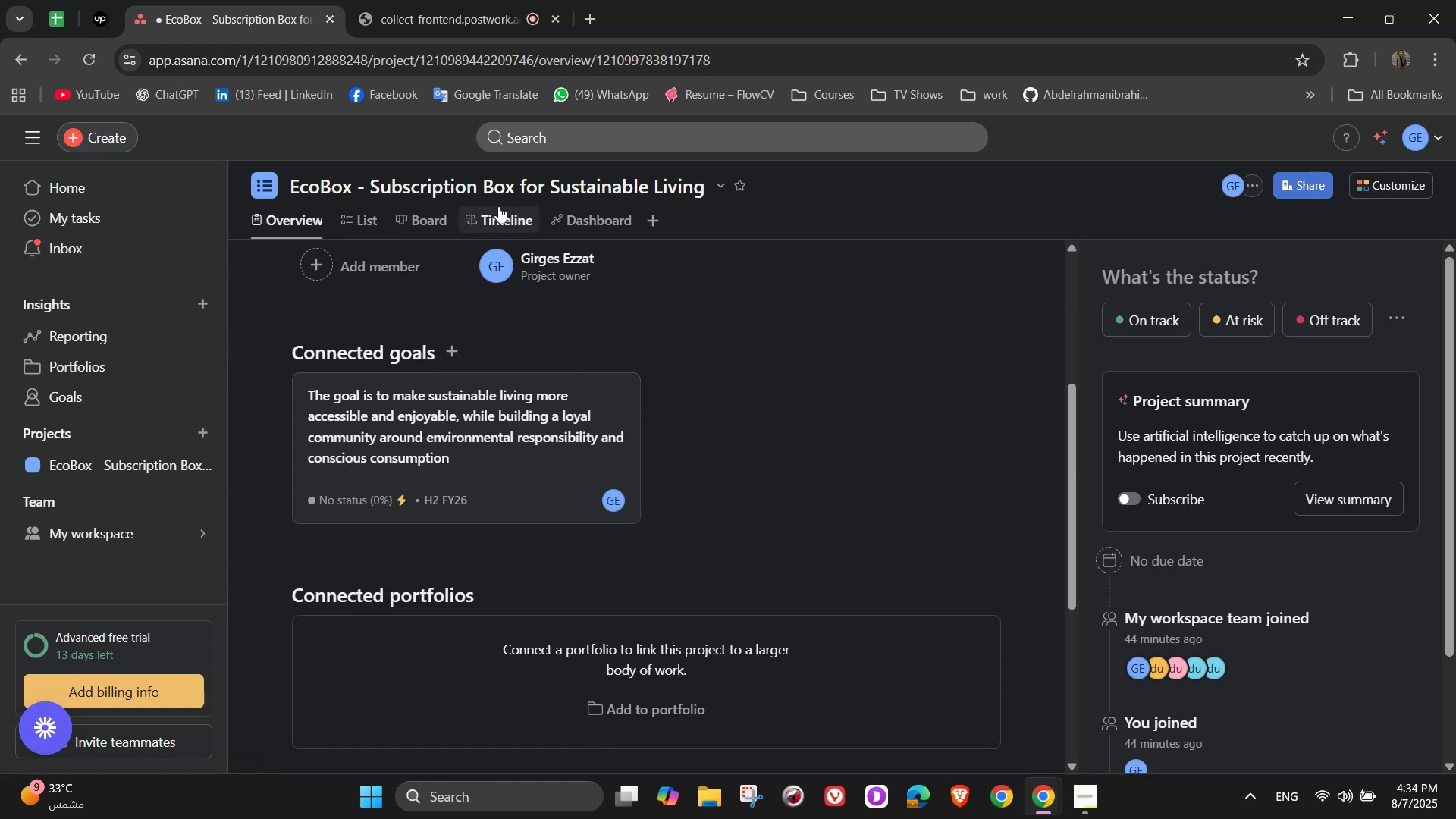 
left_click([507, 216])
 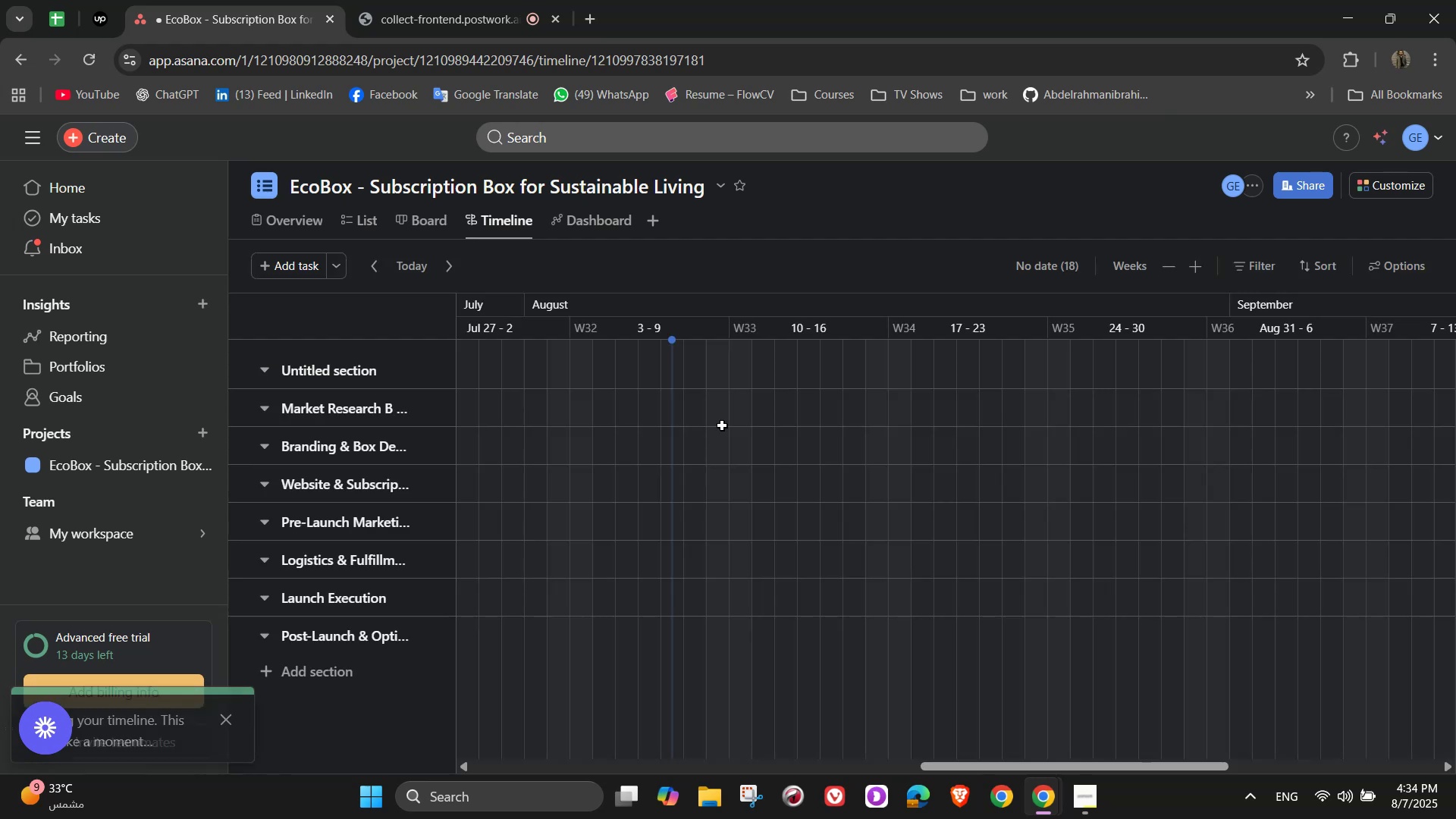 
scroll: coordinate [889, 491], scroll_direction: down, amount: 2.0
 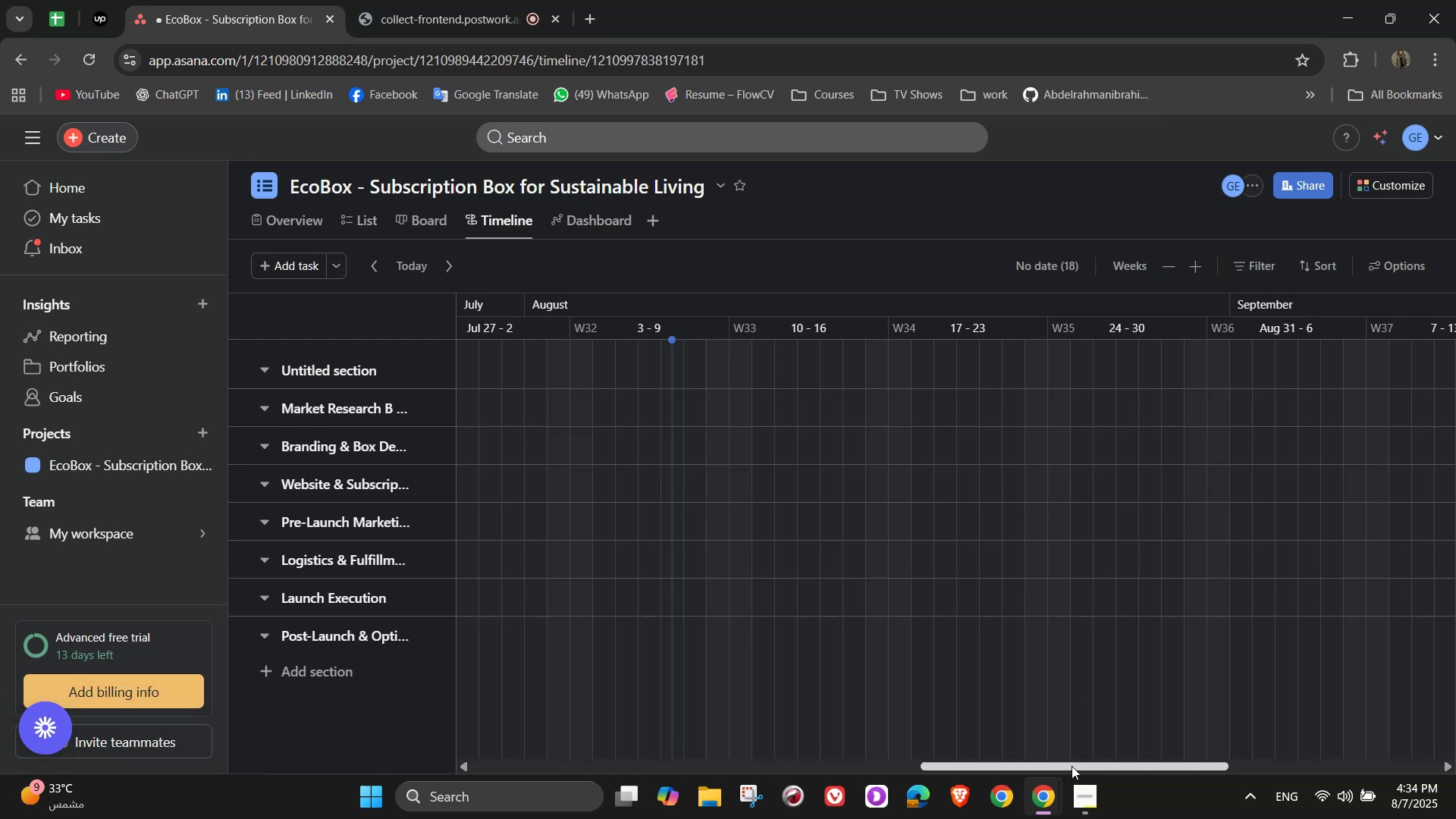 
left_click_drag(start_coordinate=[1070, 767], to_coordinate=[1000, 720])
 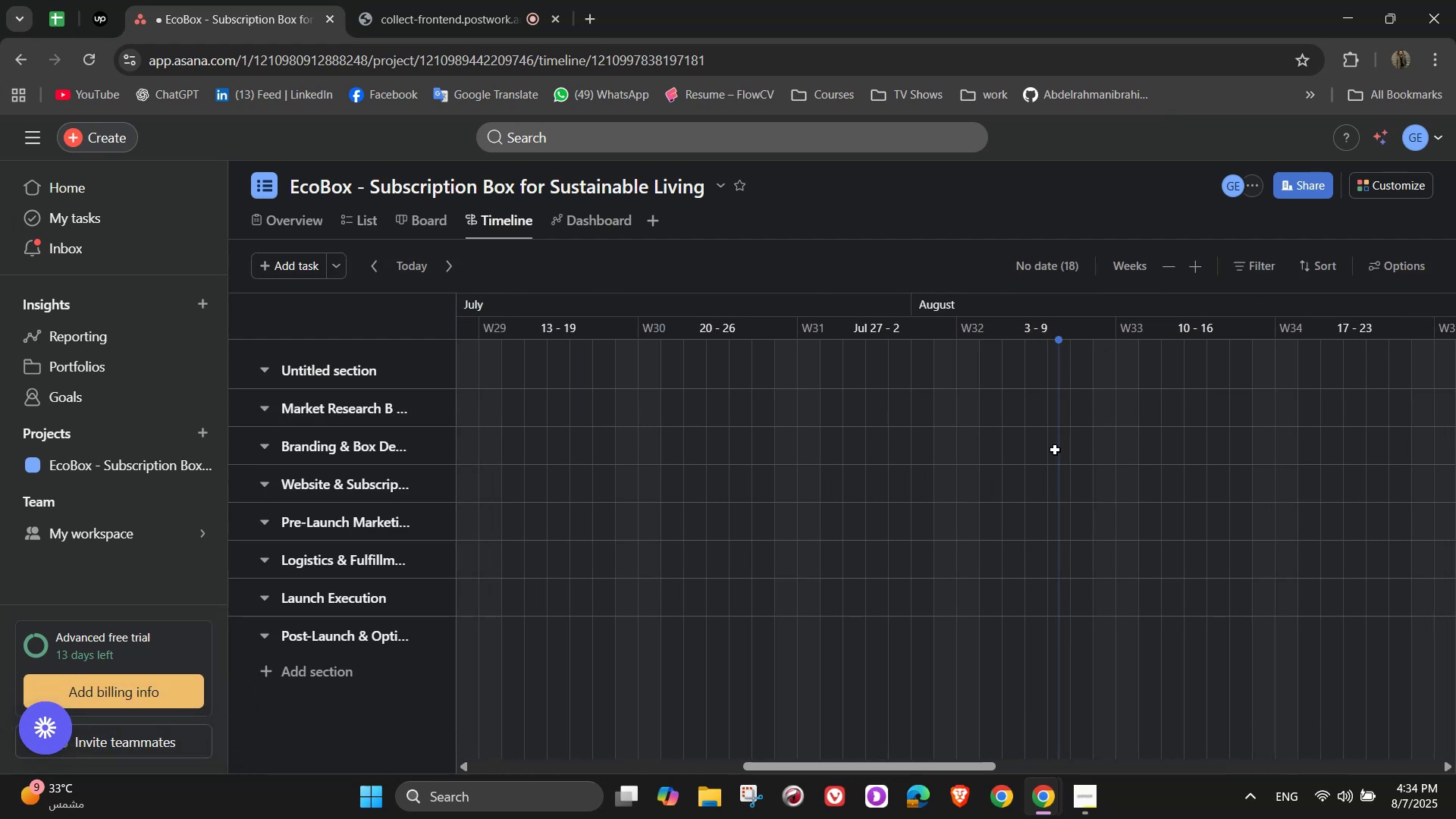 
double_click([1065, 399])
 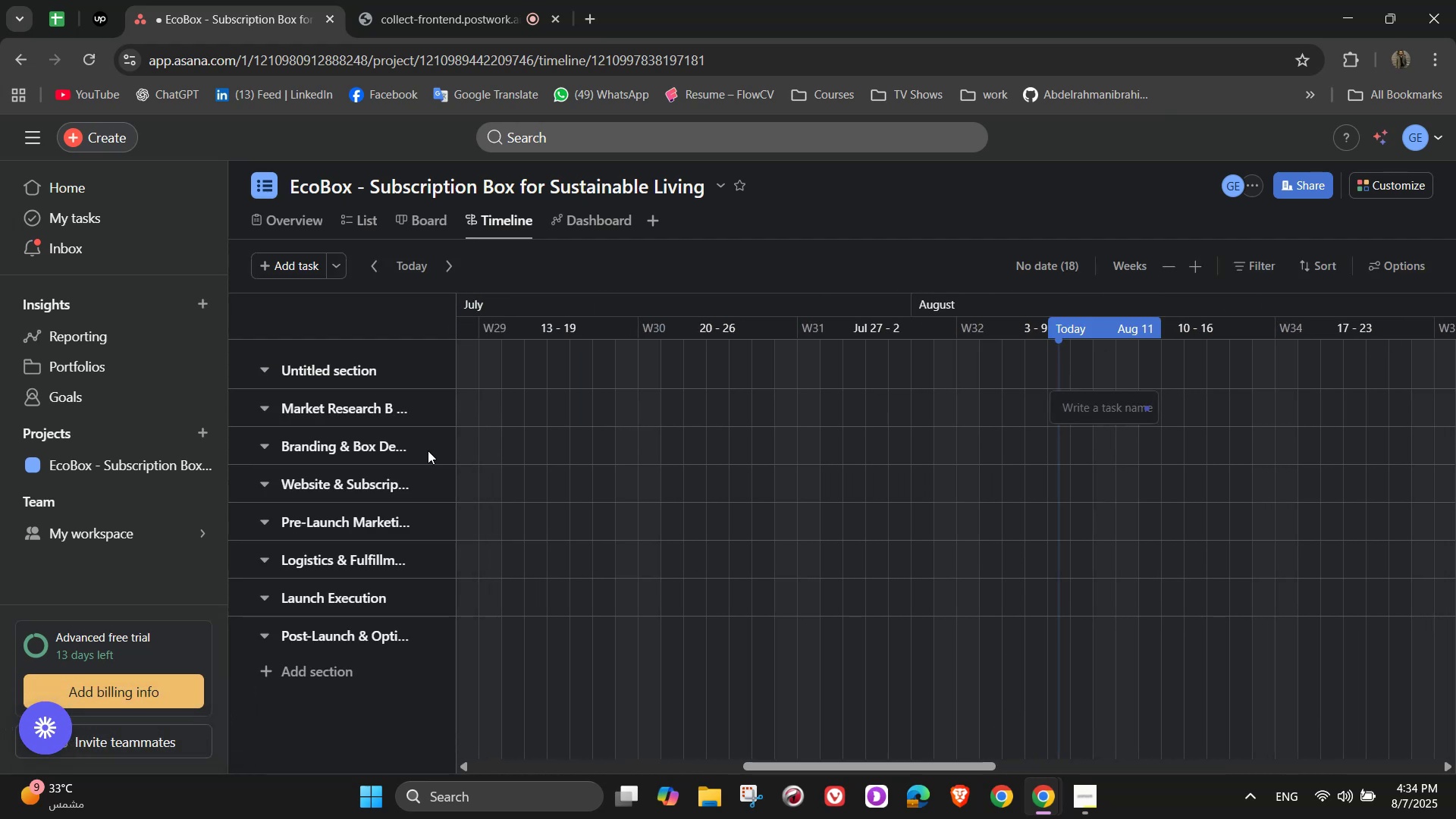 
left_click([375, 406])
 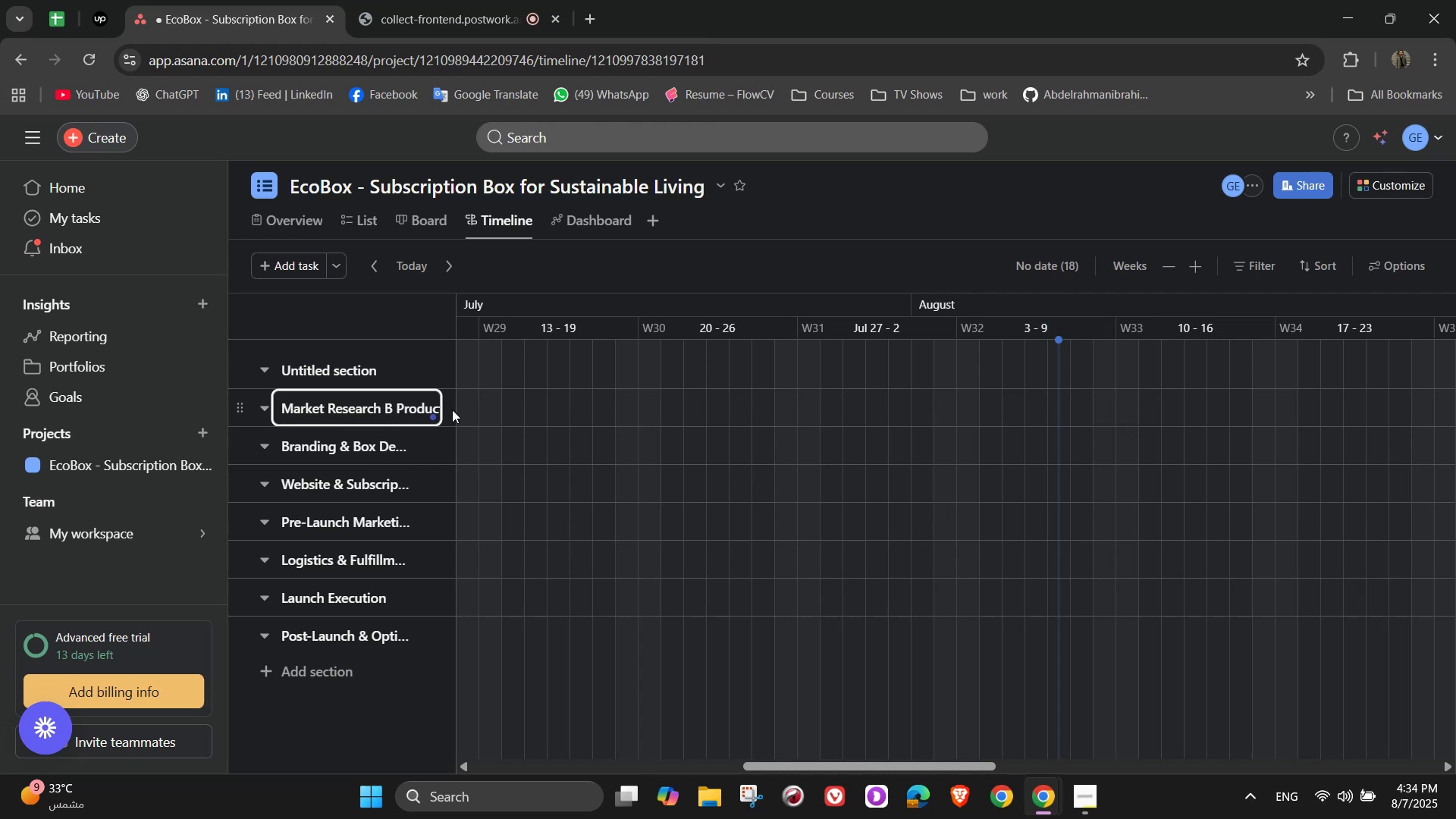 
left_click([483, 412])
 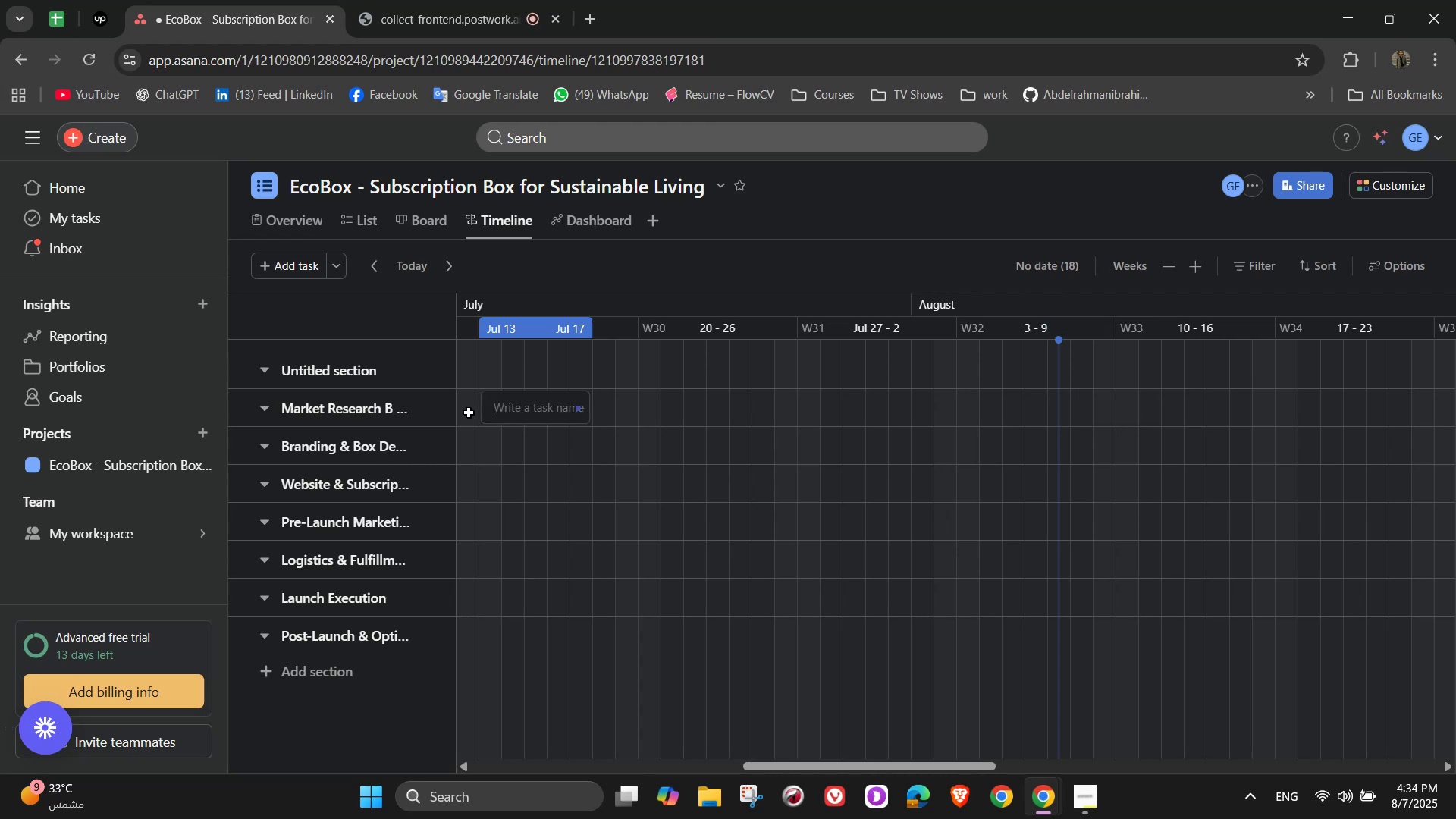 
mouse_move([467, 416])
 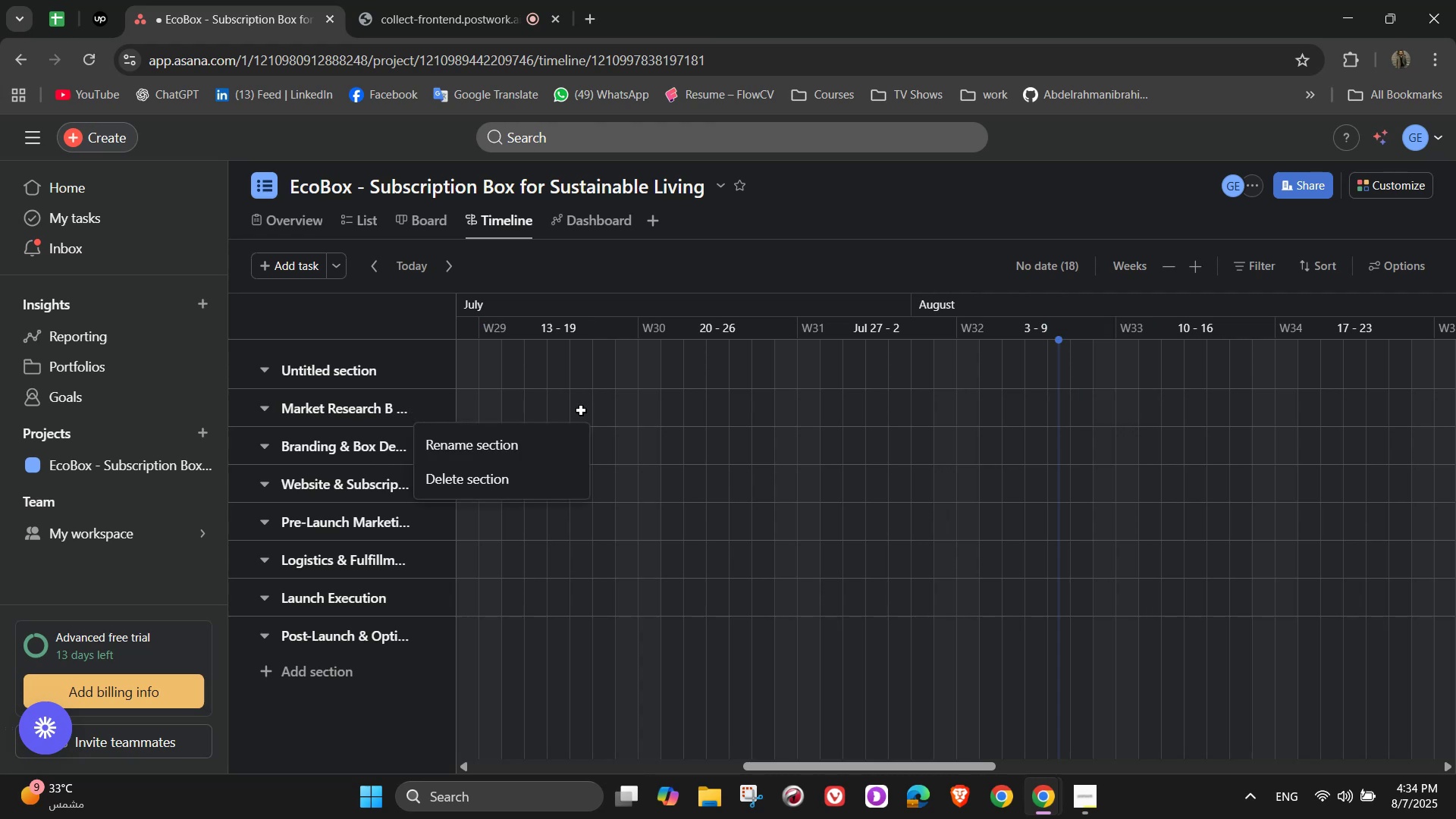 
left_click([570, 410])
 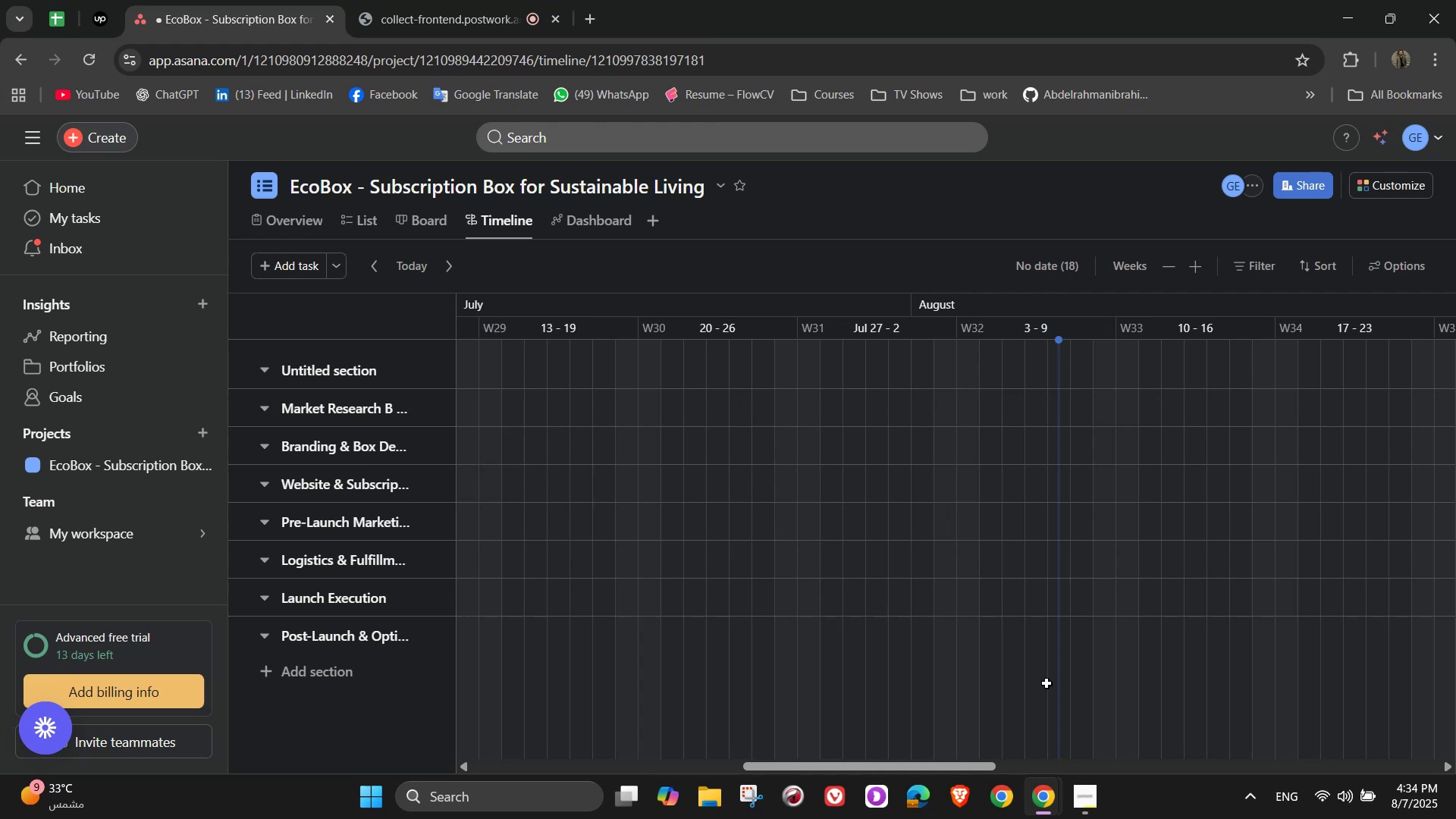 
left_click_drag(start_coordinate=[972, 772], to_coordinate=[1081, 749])
 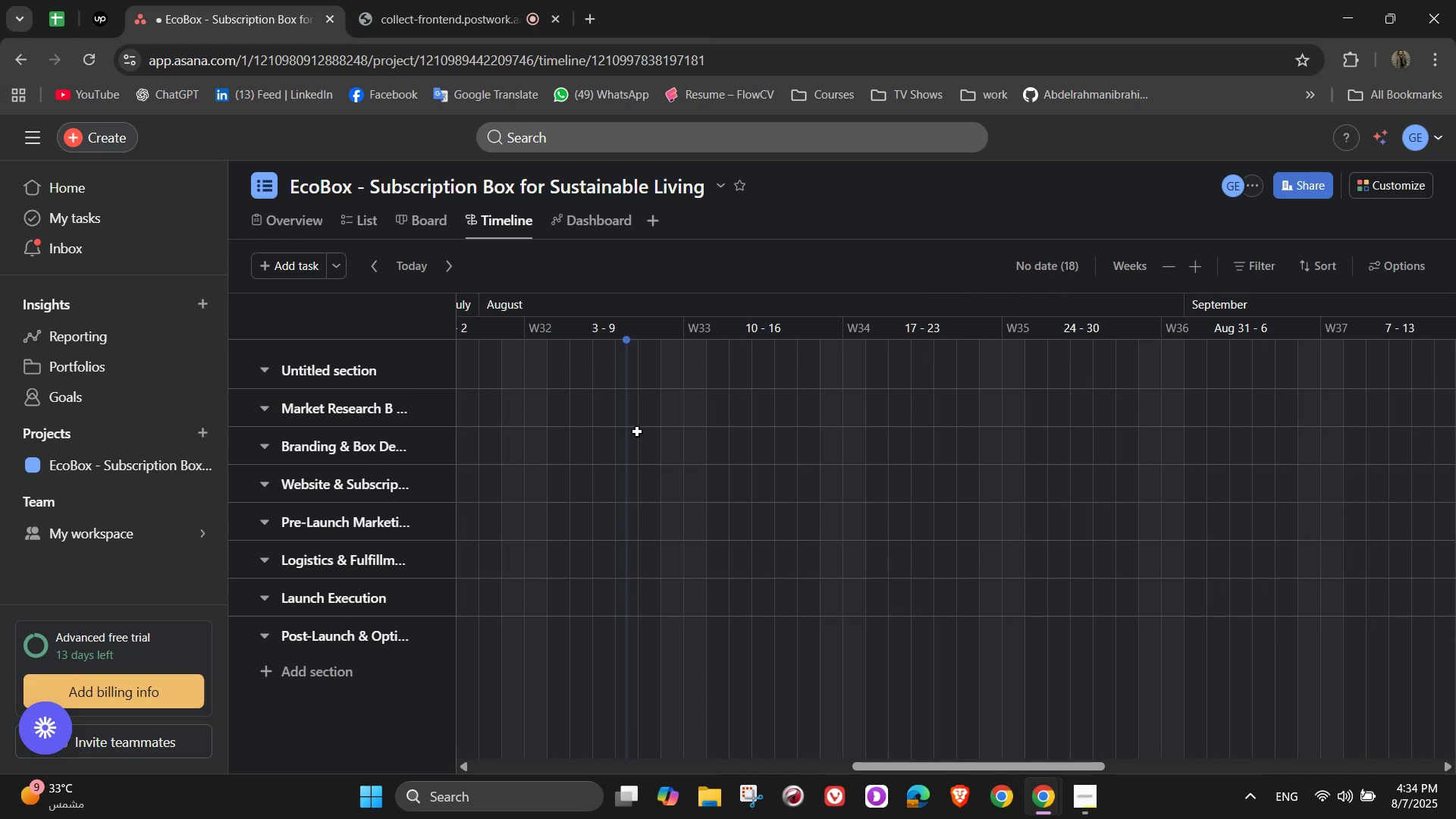 
left_click_drag(start_coordinate=[965, 773], to_coordinate=[605, 742])
 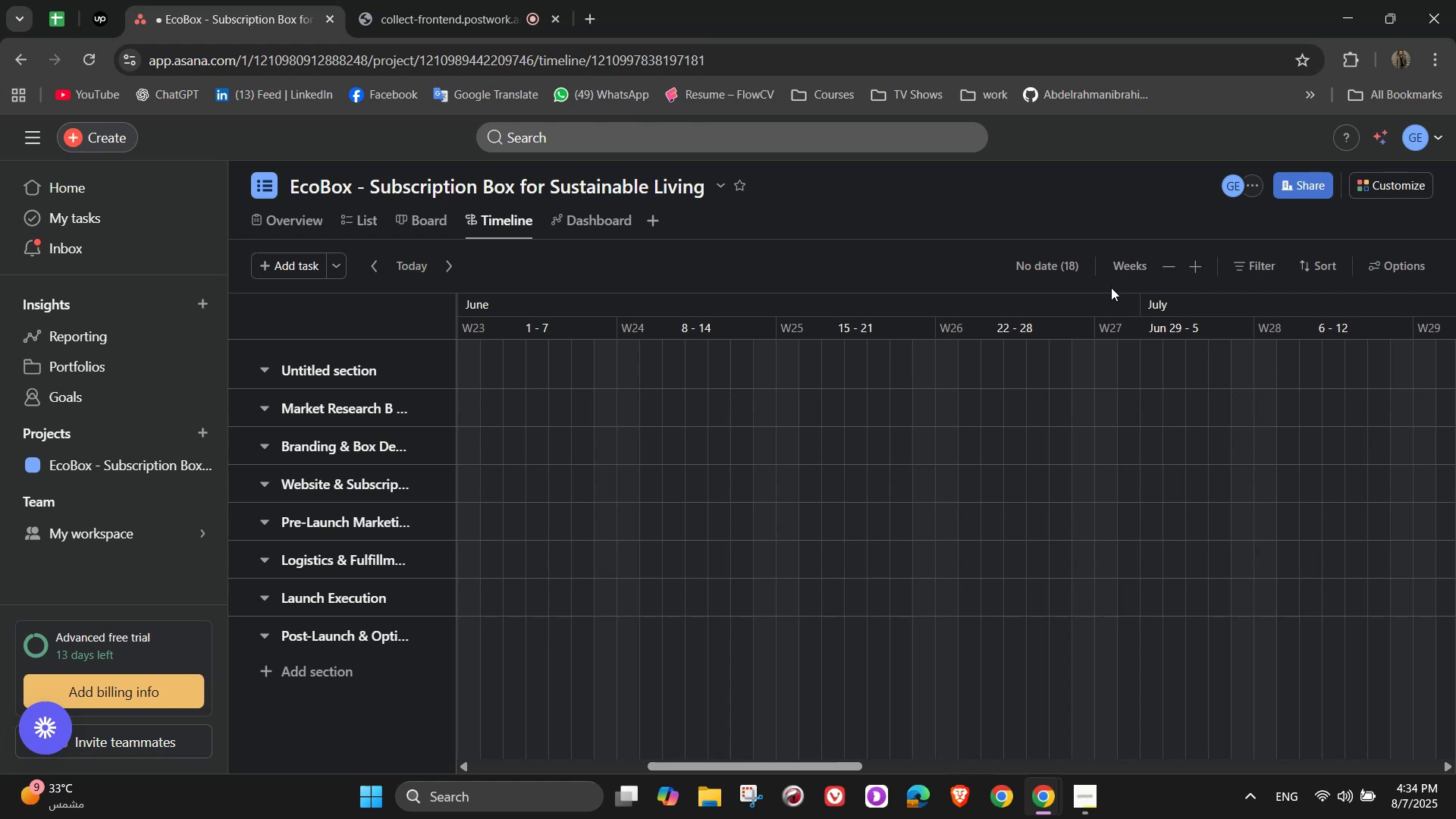 
left_click([1122, 271])
 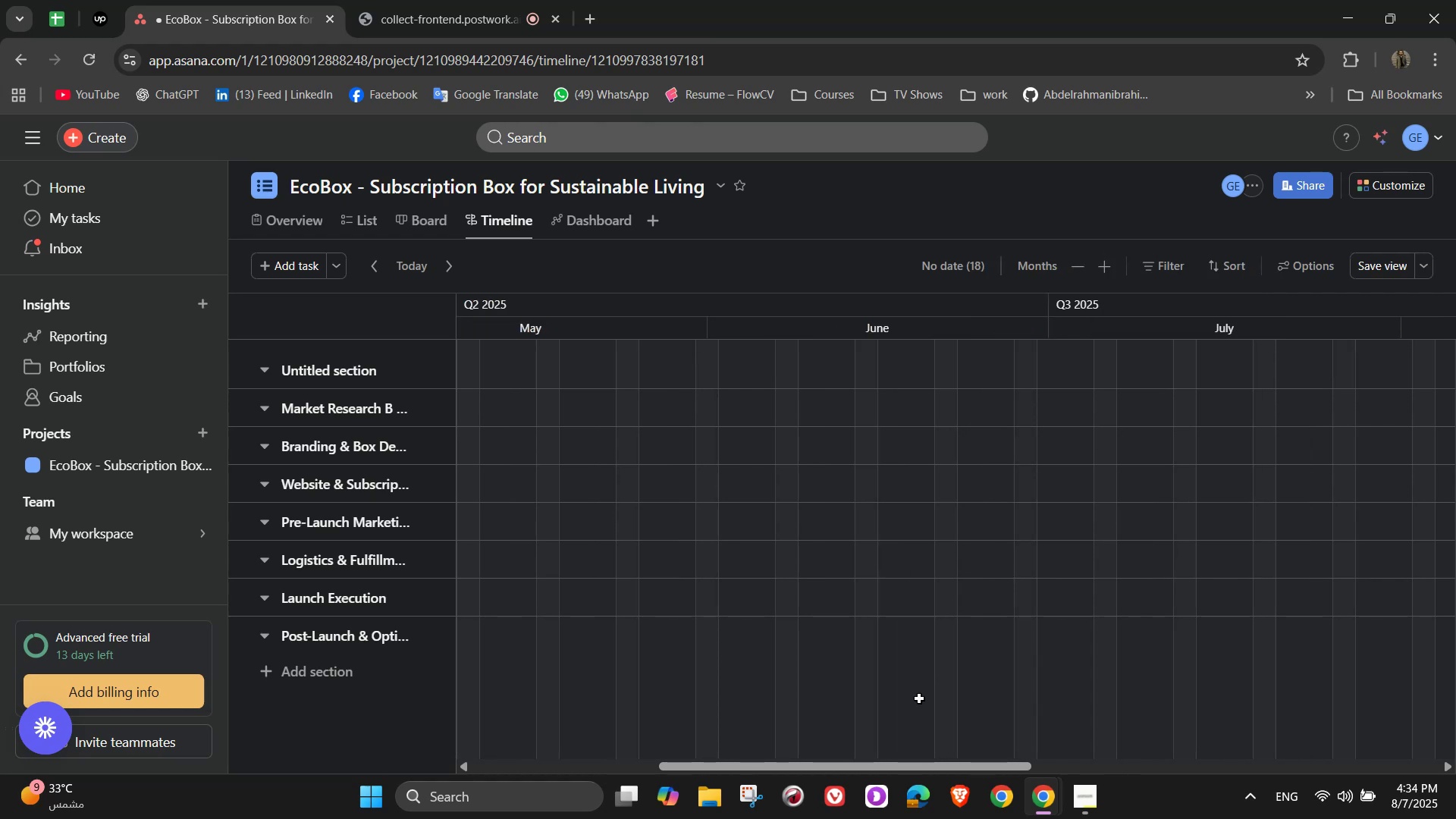 
left_click_drag(start_coordinate=[881, 769], to_coordinate=[1078, 734])
 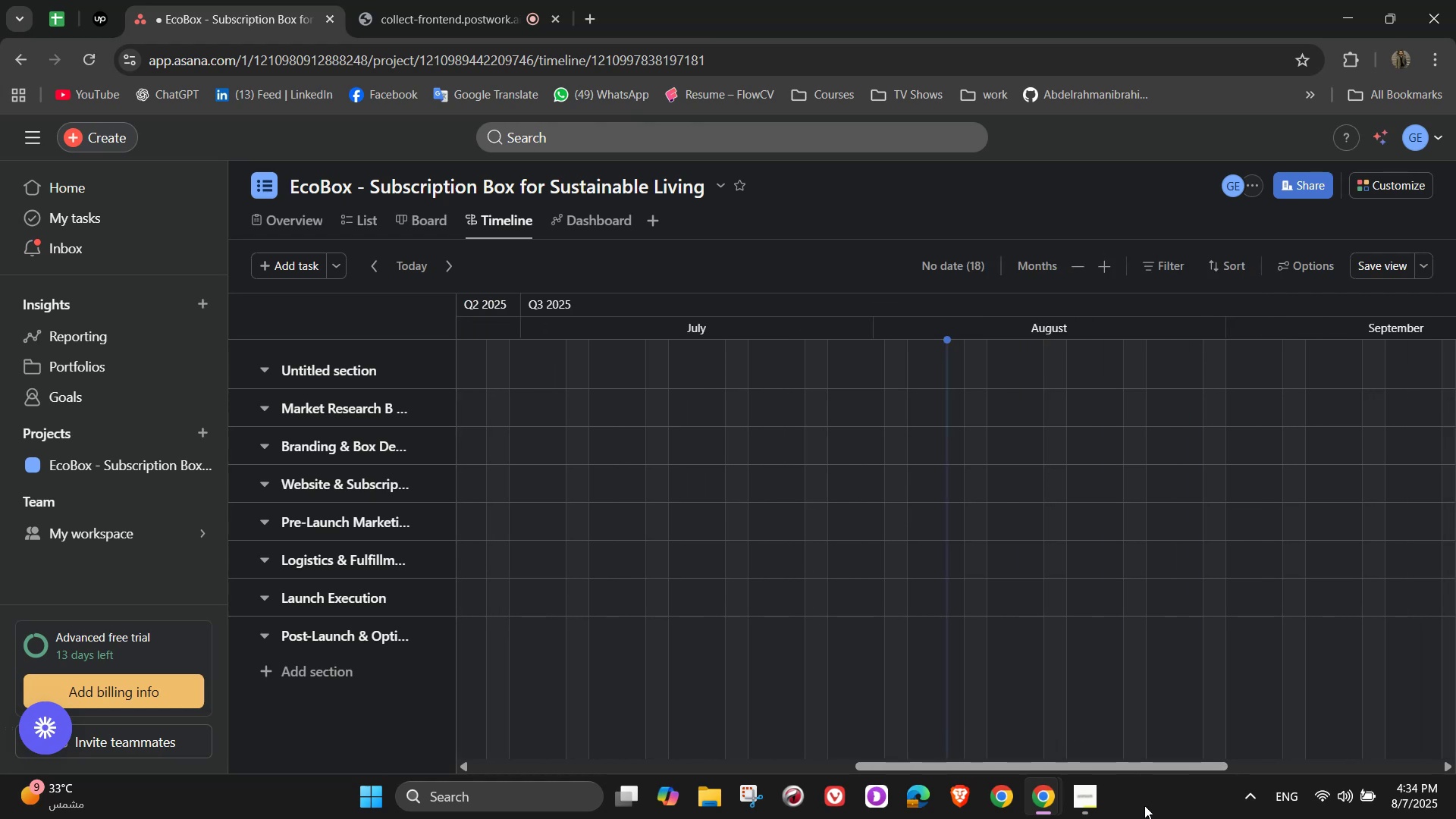 
left_click_drag(start_coordinate=[1153, 764], to_coordinate=[1271, 727])
 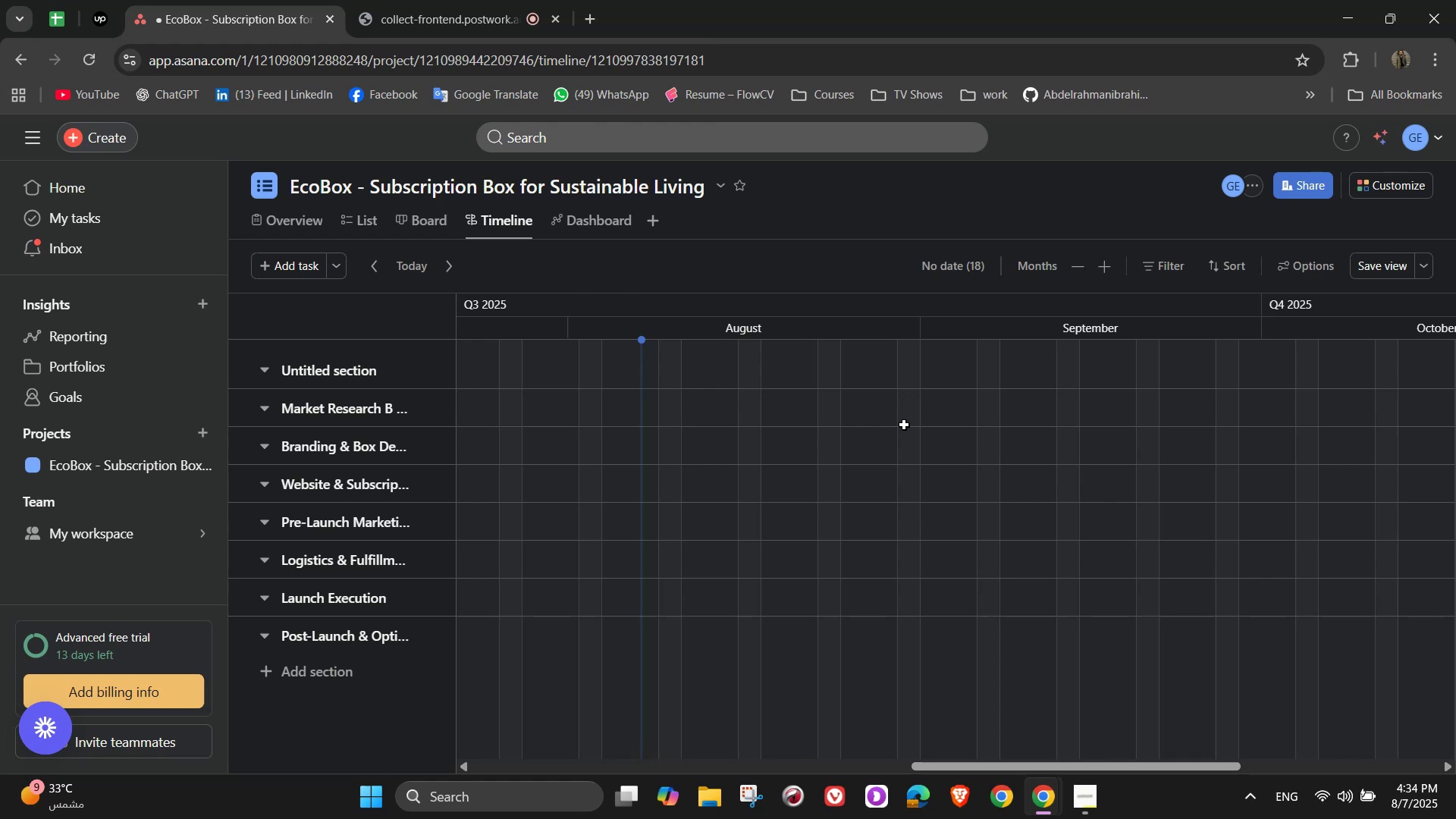 
left_click([904, 431])
 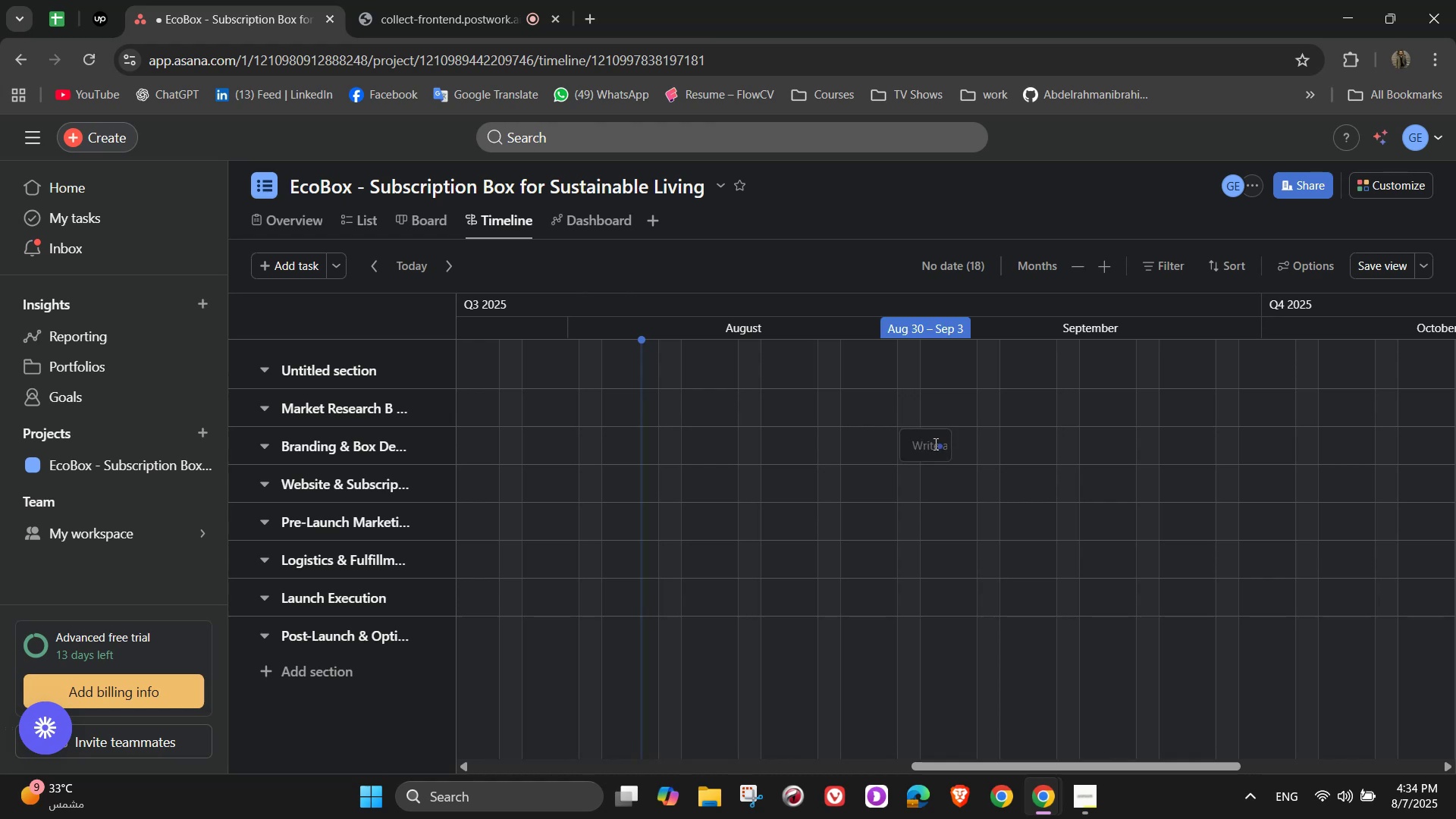 
left_click([935, 444])
 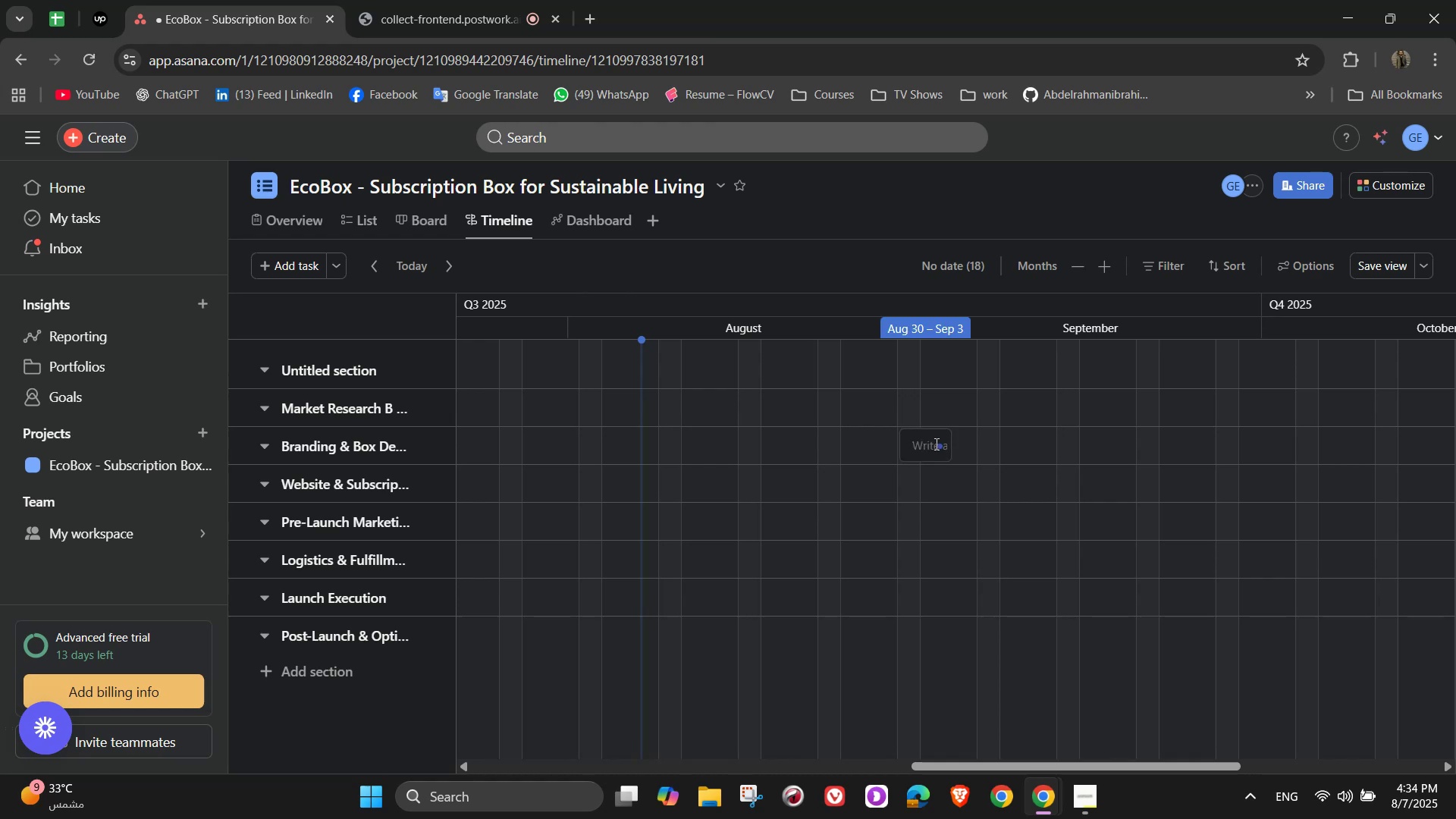 
right_click([935, 444])
 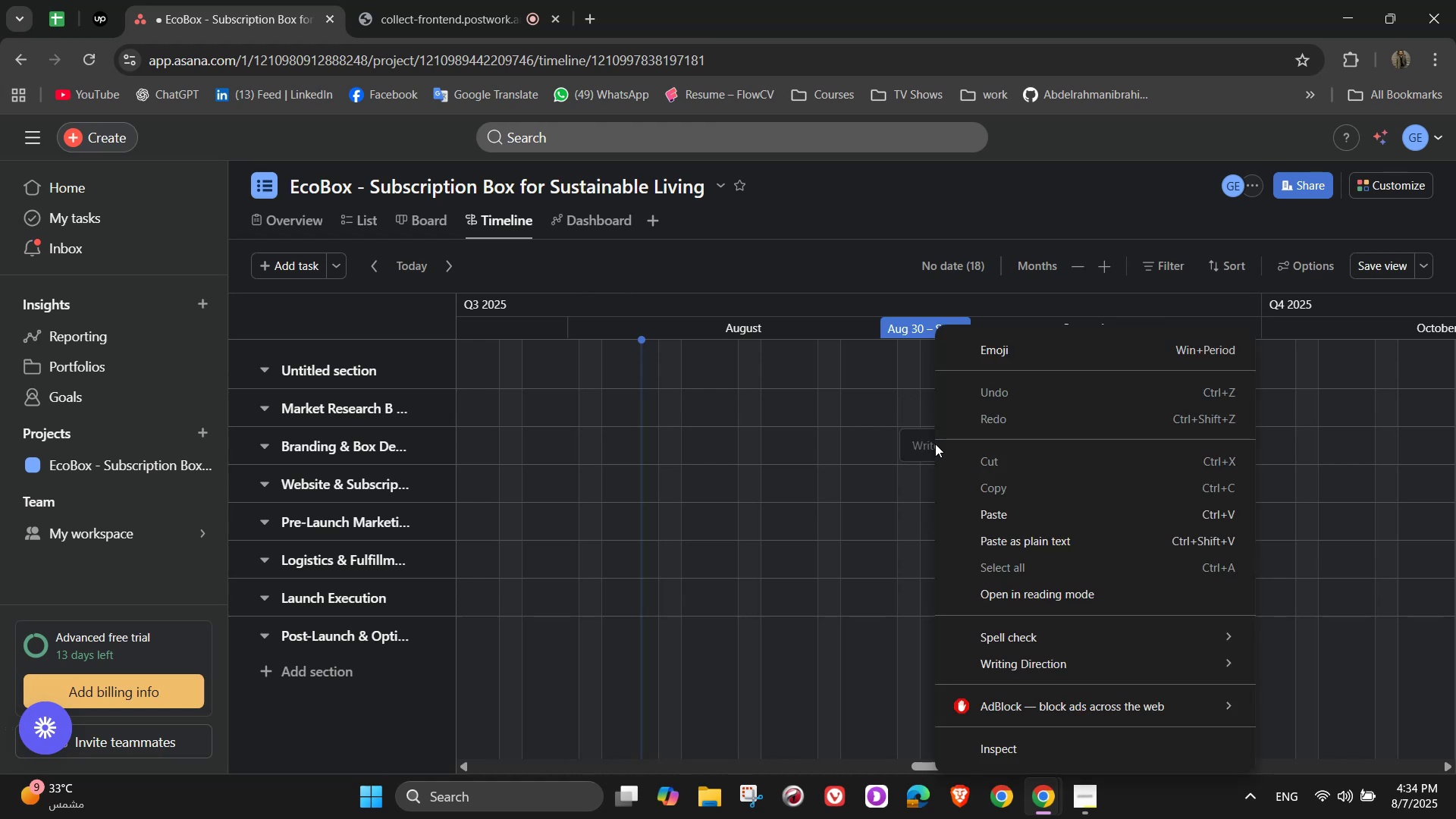 
left_click([891, 460])
 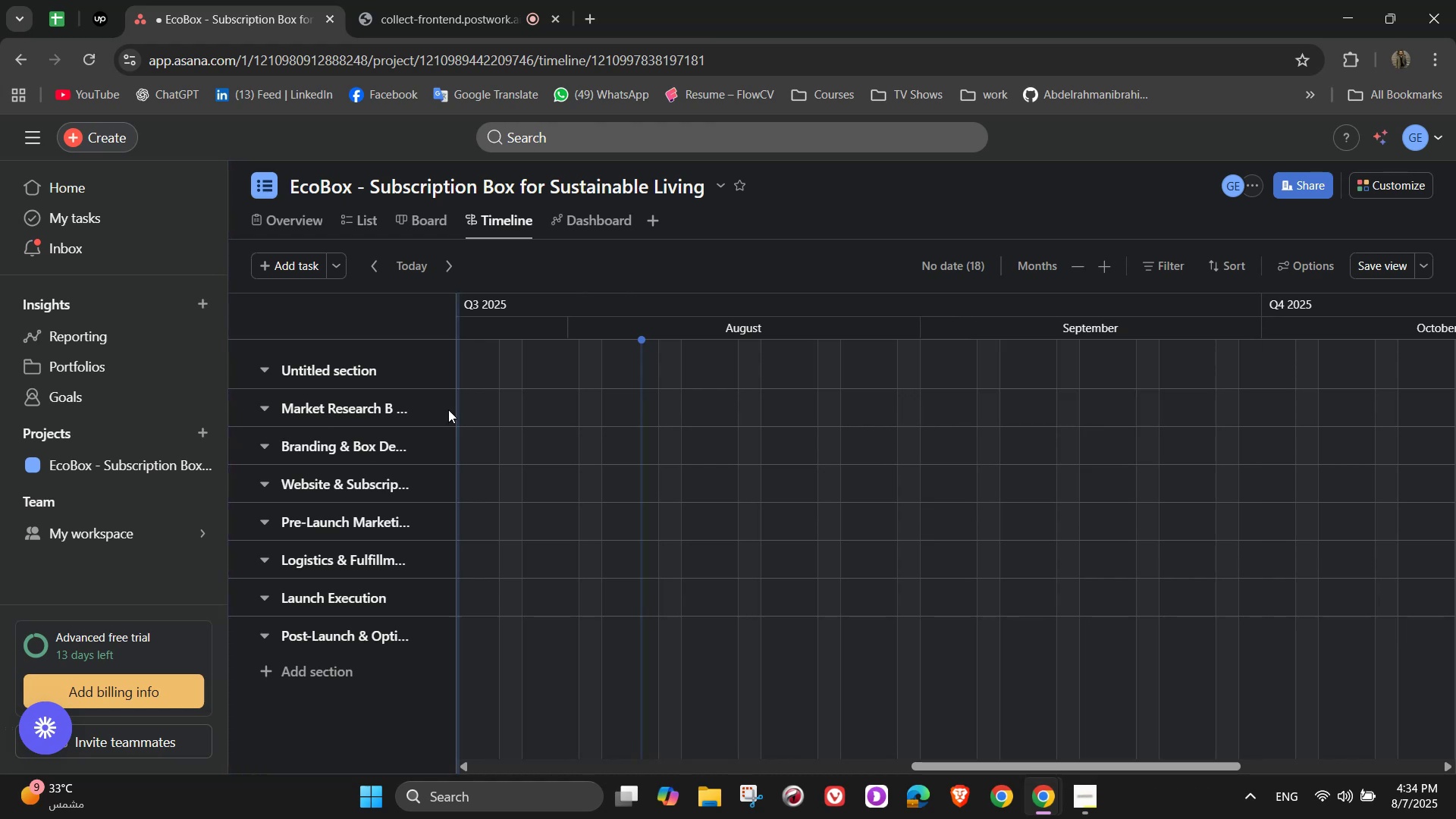 
left_click([430, 412])
 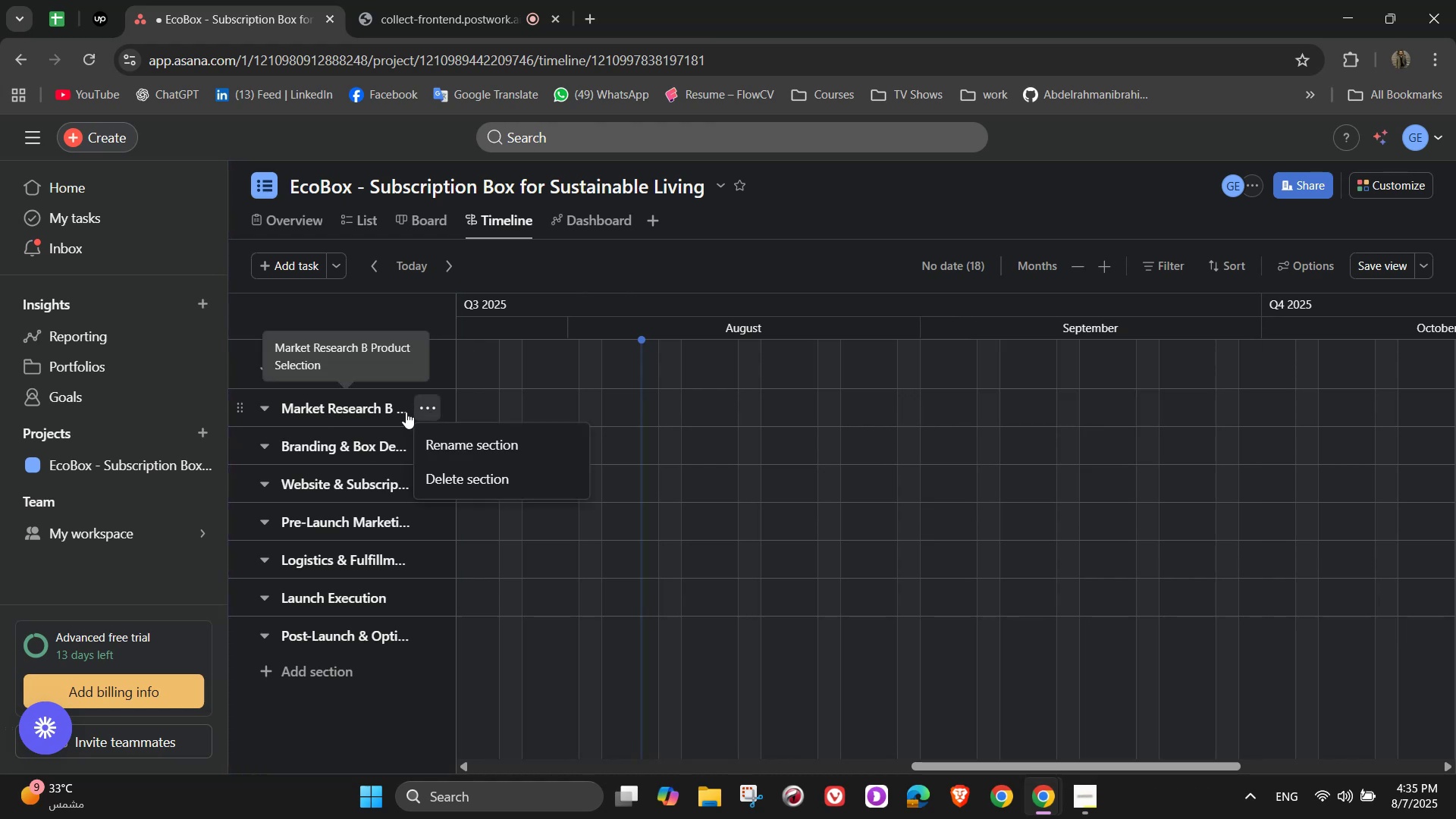 
left_click([404, 412])
 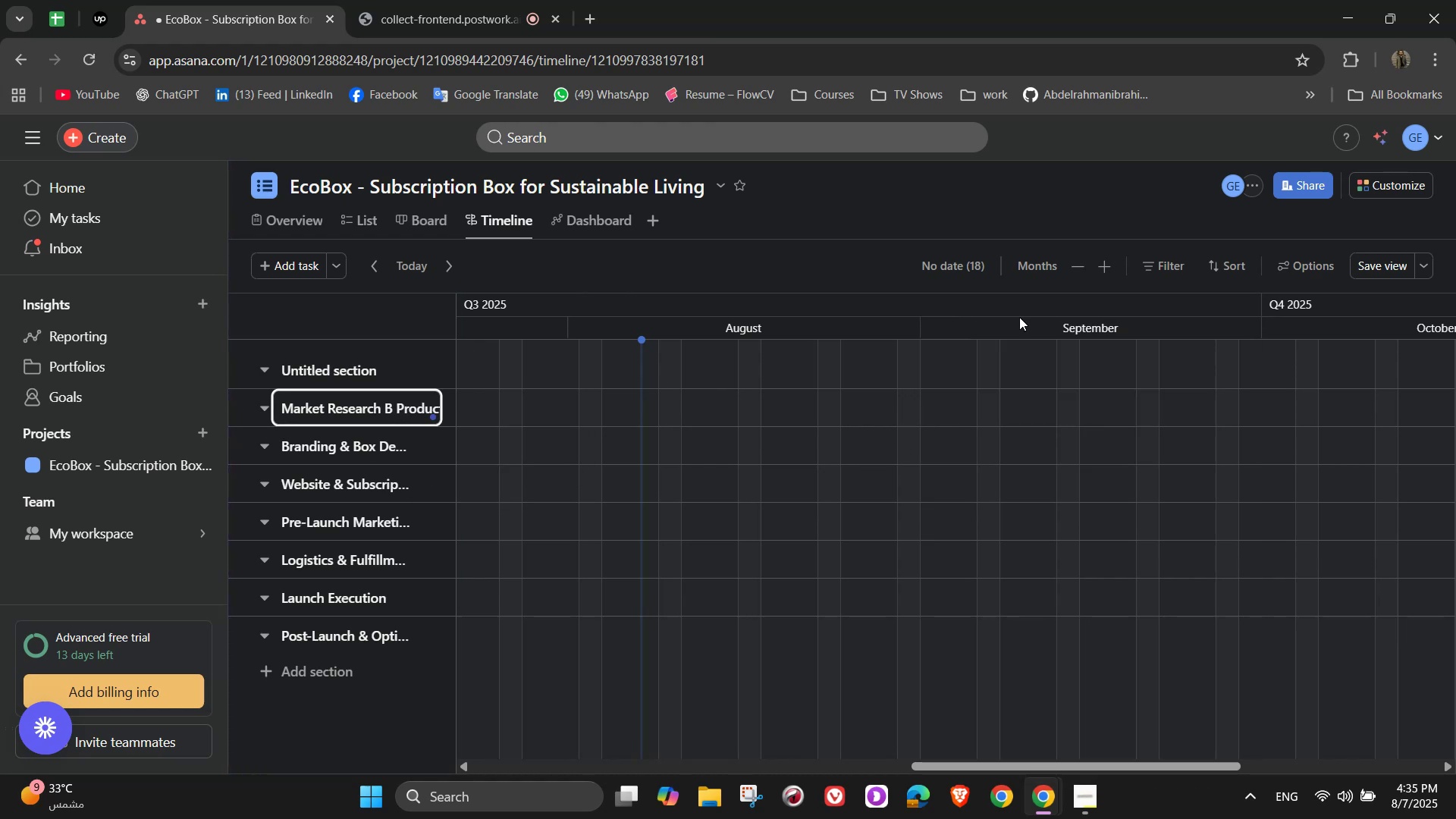 
double_click([968, 265])
 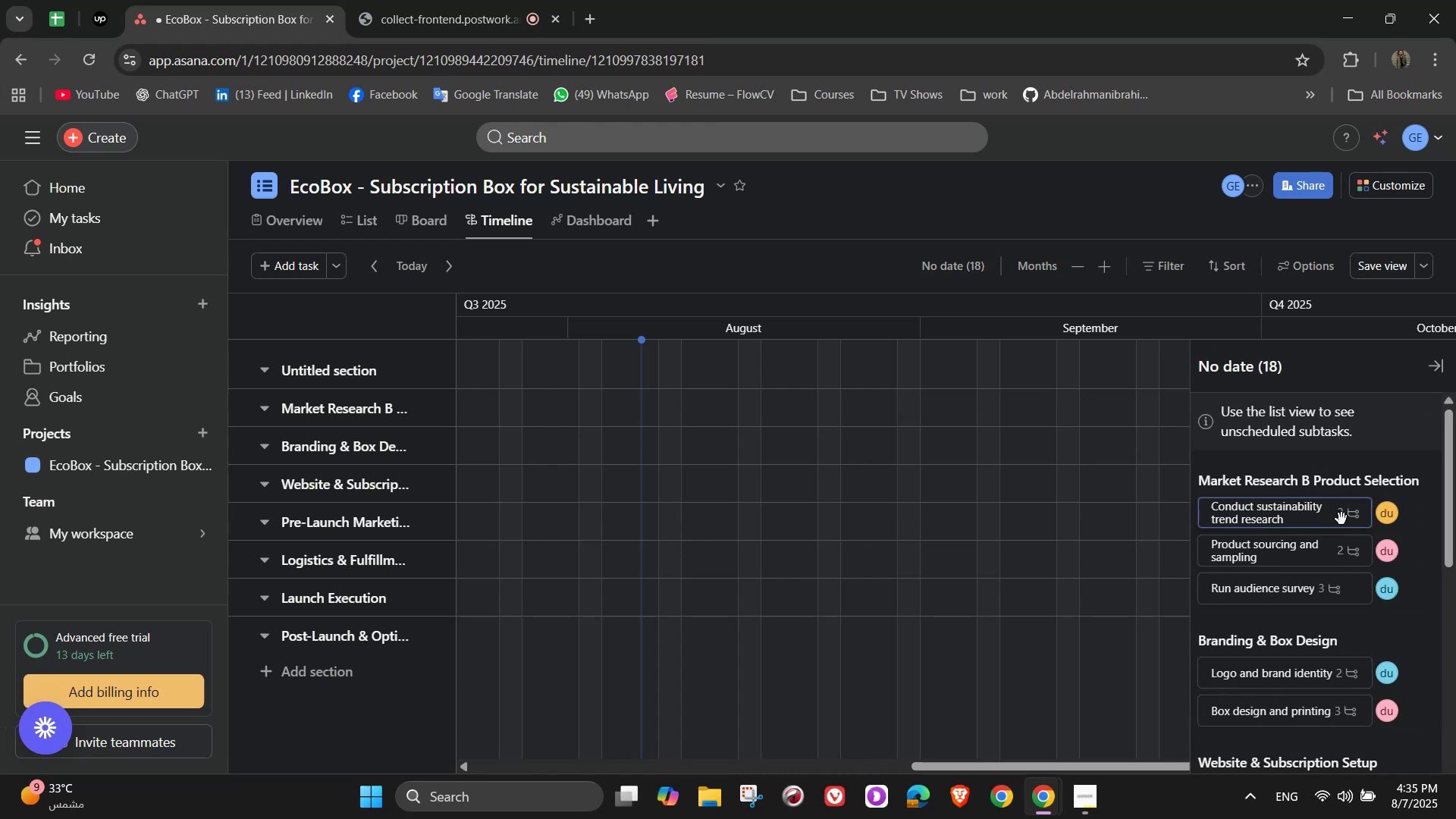 
wait(6.14)
 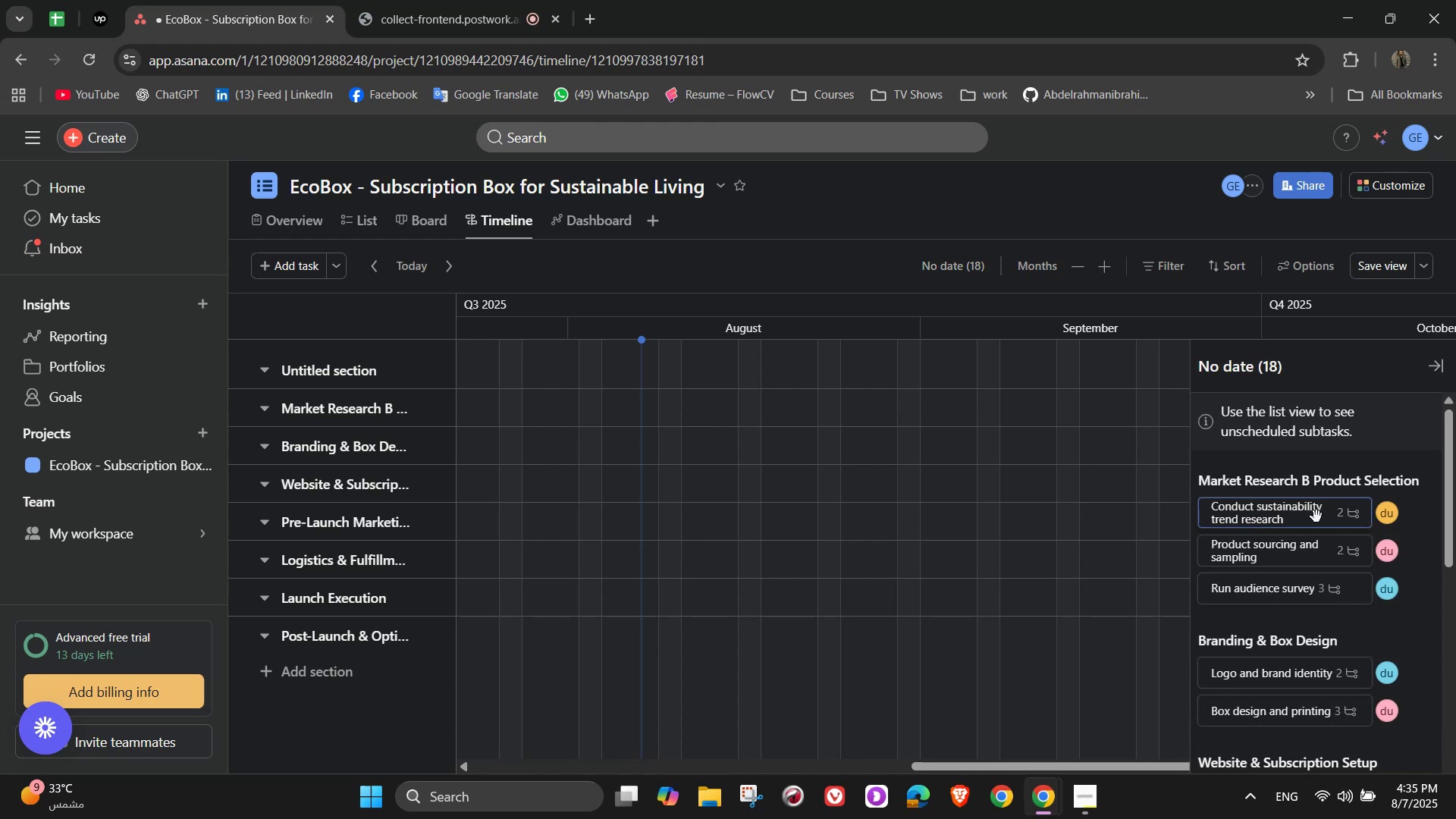 
scroll: coordinate [1343, 548], scroll_direction: down, amount: 10.0
 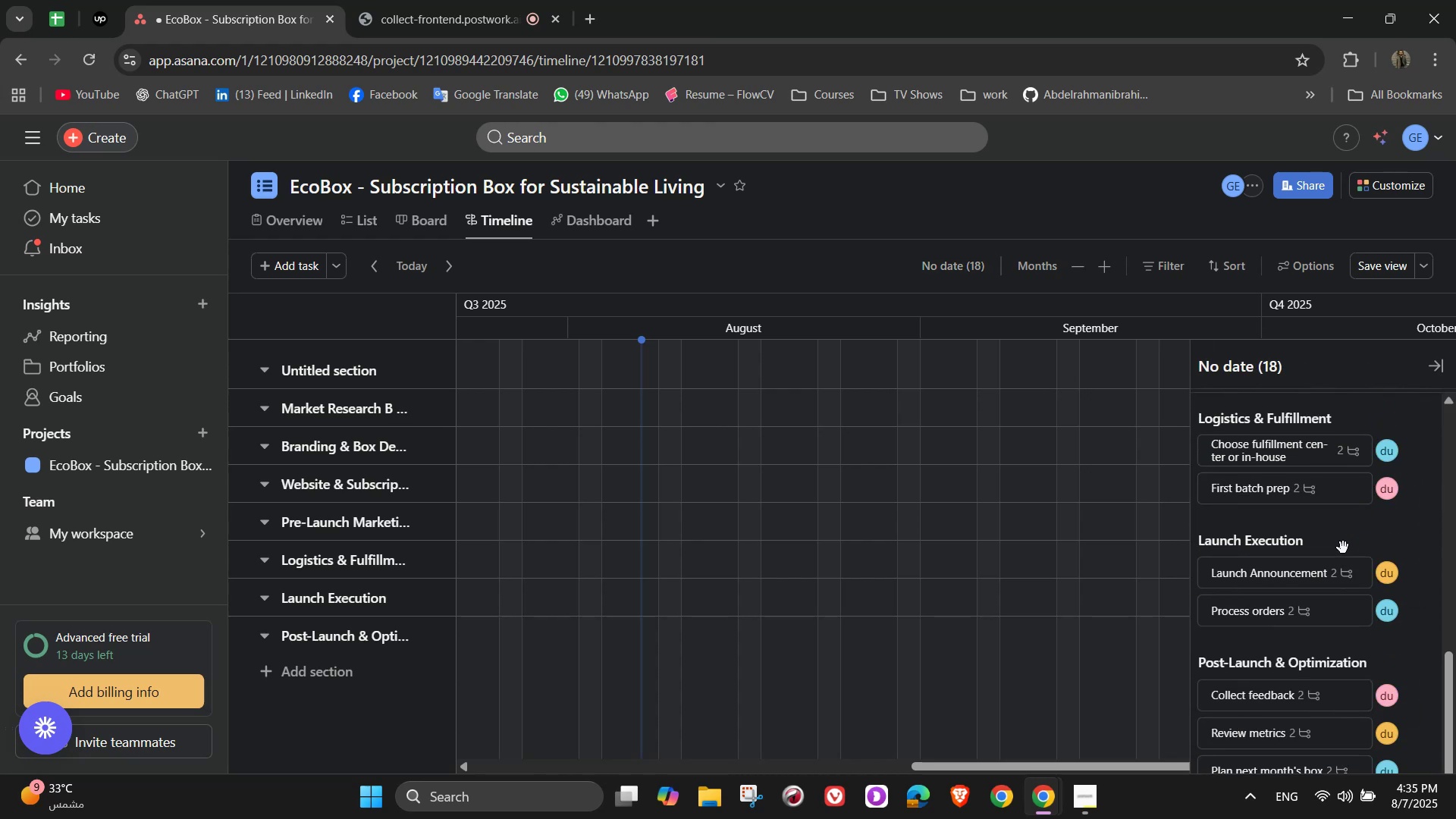 
scroll: coordinate [1343, 548], scroll_direction: up, amount: 13.0
 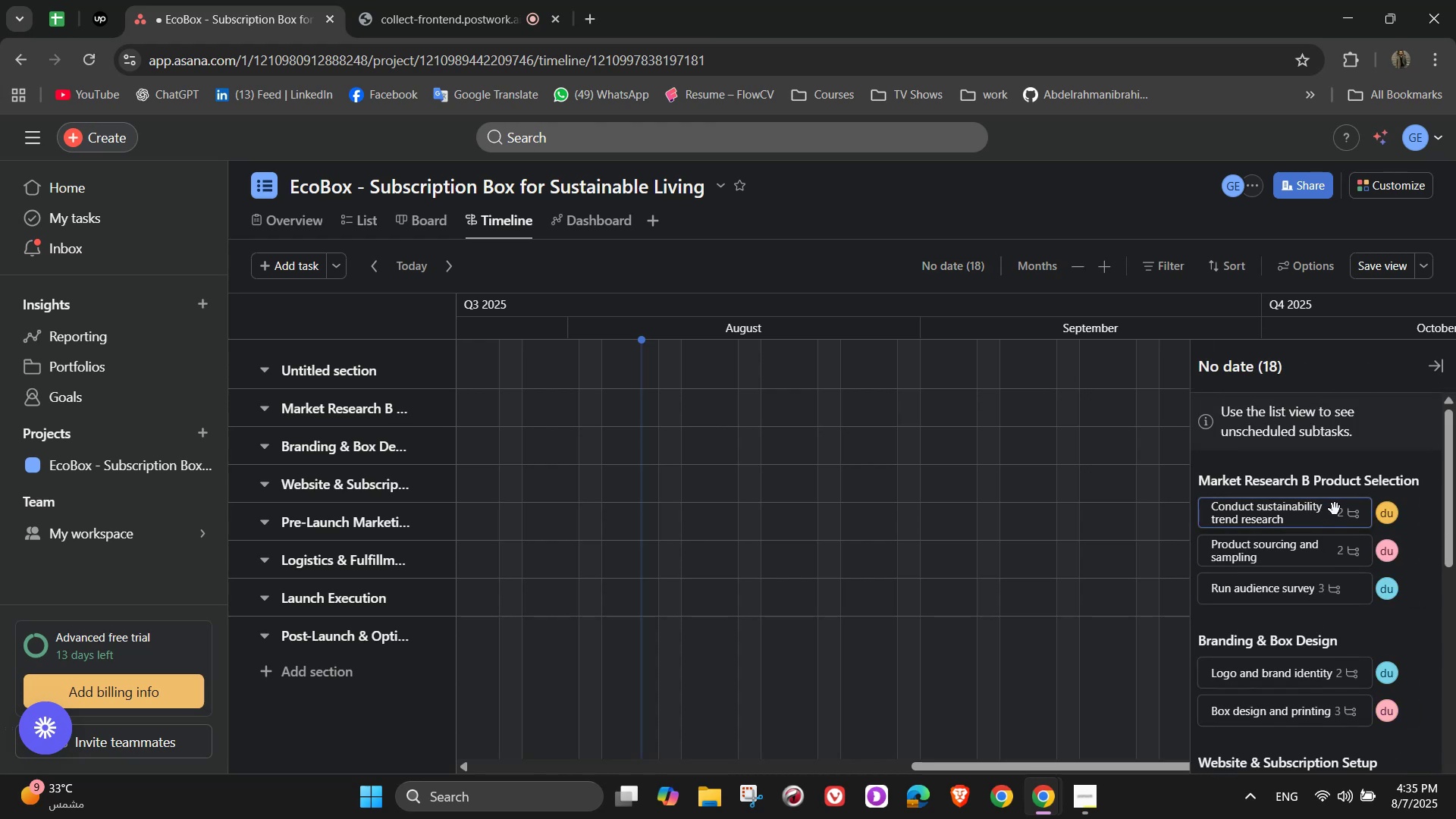 
left_click_drag(start_coordinate=[1345, 509], to_coordinate=[848, 407])
 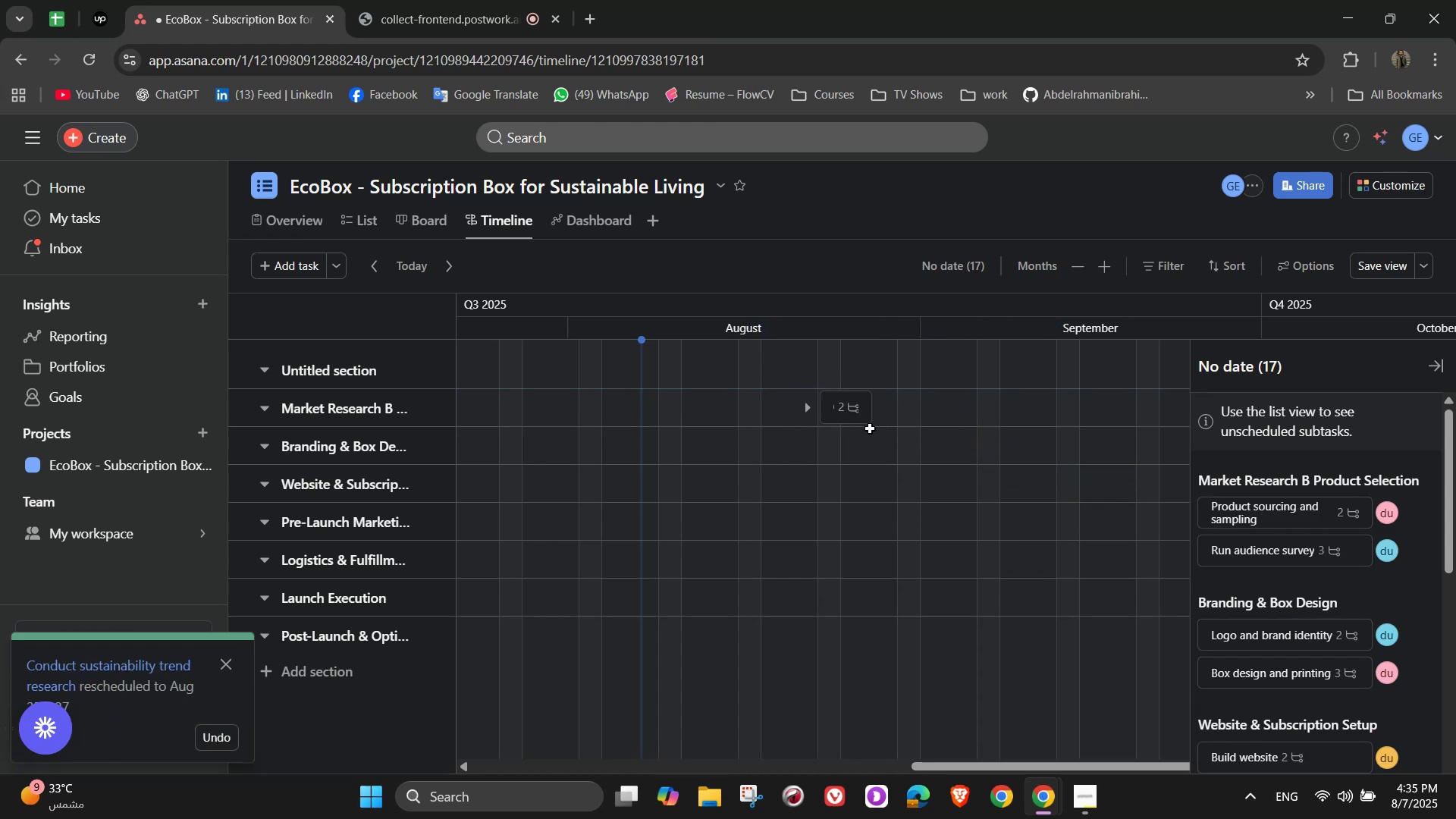 
left_click_drag(start_coordinate=[869, 410], to_coordinate=[940, 413])
 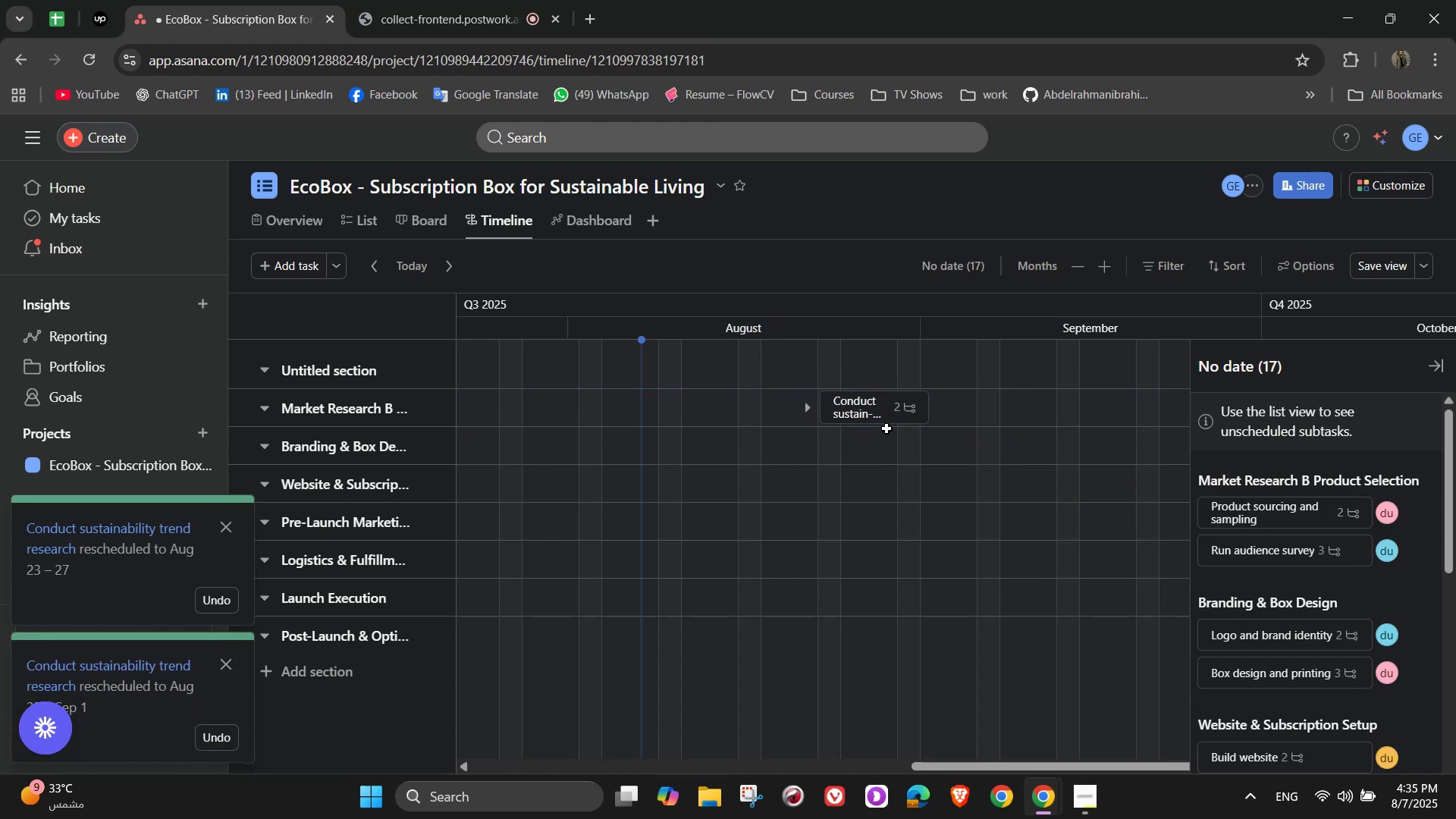 
left_click_drag(start_coordinate=[825, 413], to_coordinate=[807, 413])
 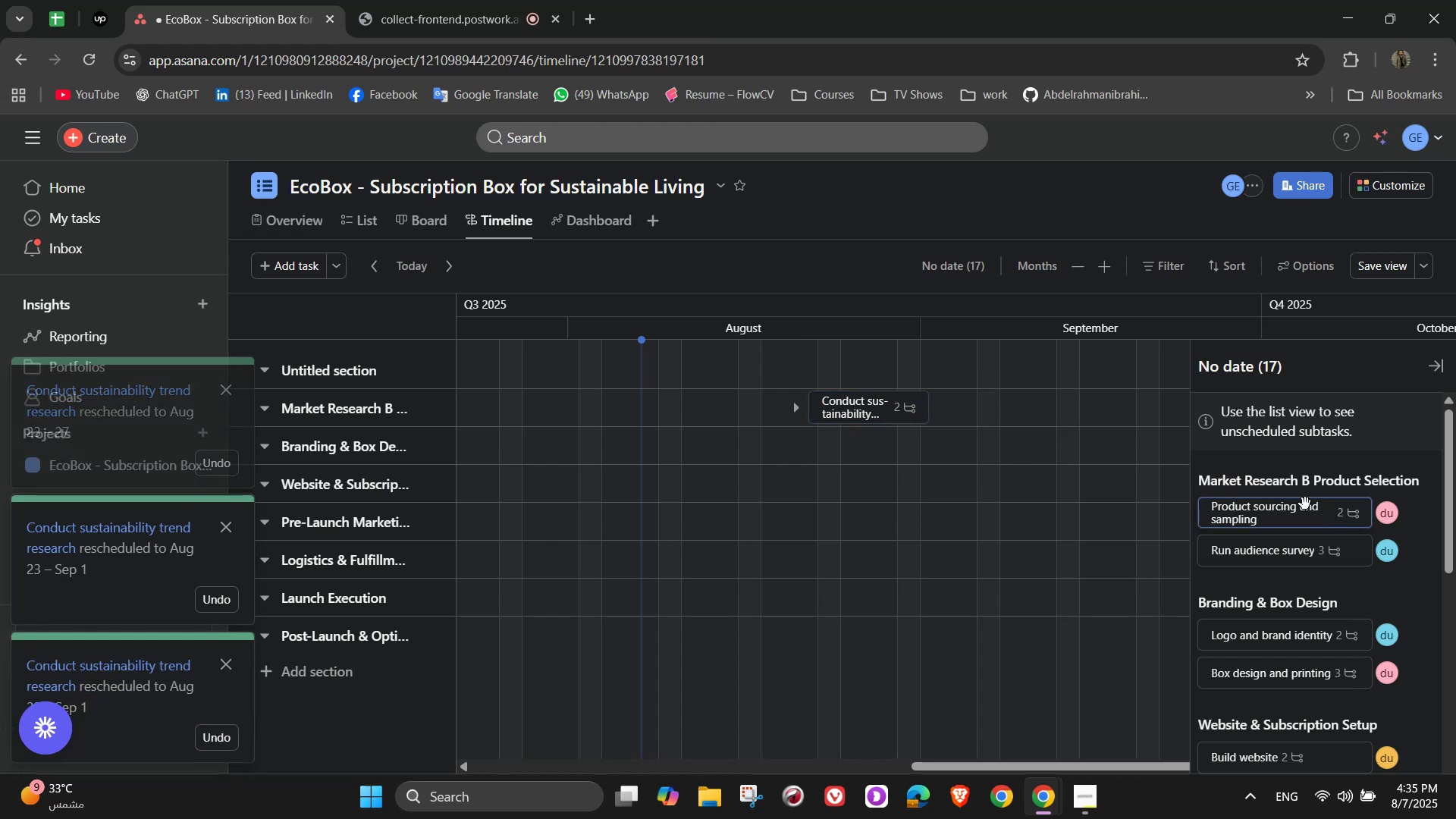 
left_click_drag(start_coordinate=[1285, 513], to_coordinate=[1025, 410])
 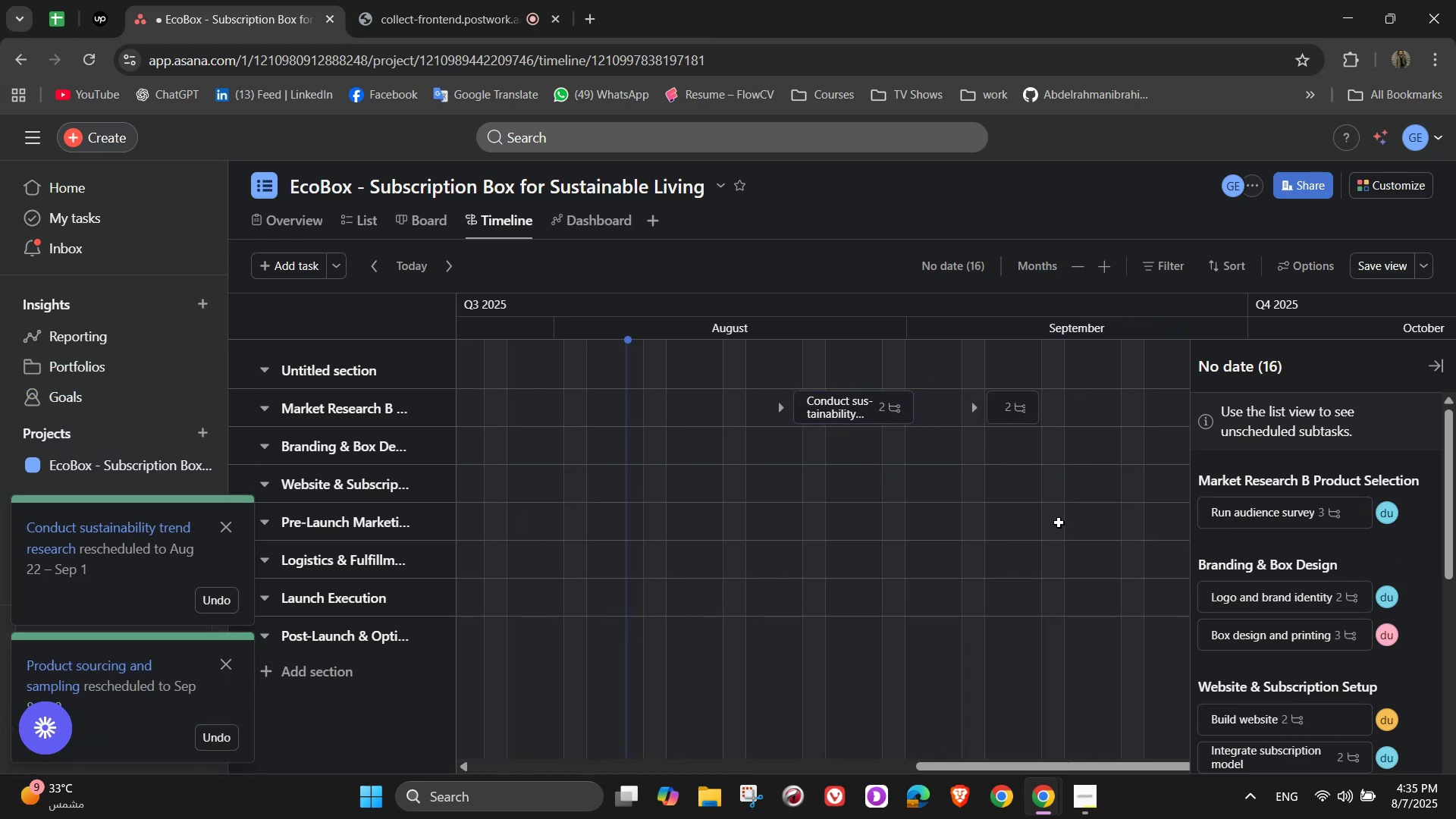 
left_click_drag(start_coordinate=[1018, 762], to_coordinate=[1044, 762])
 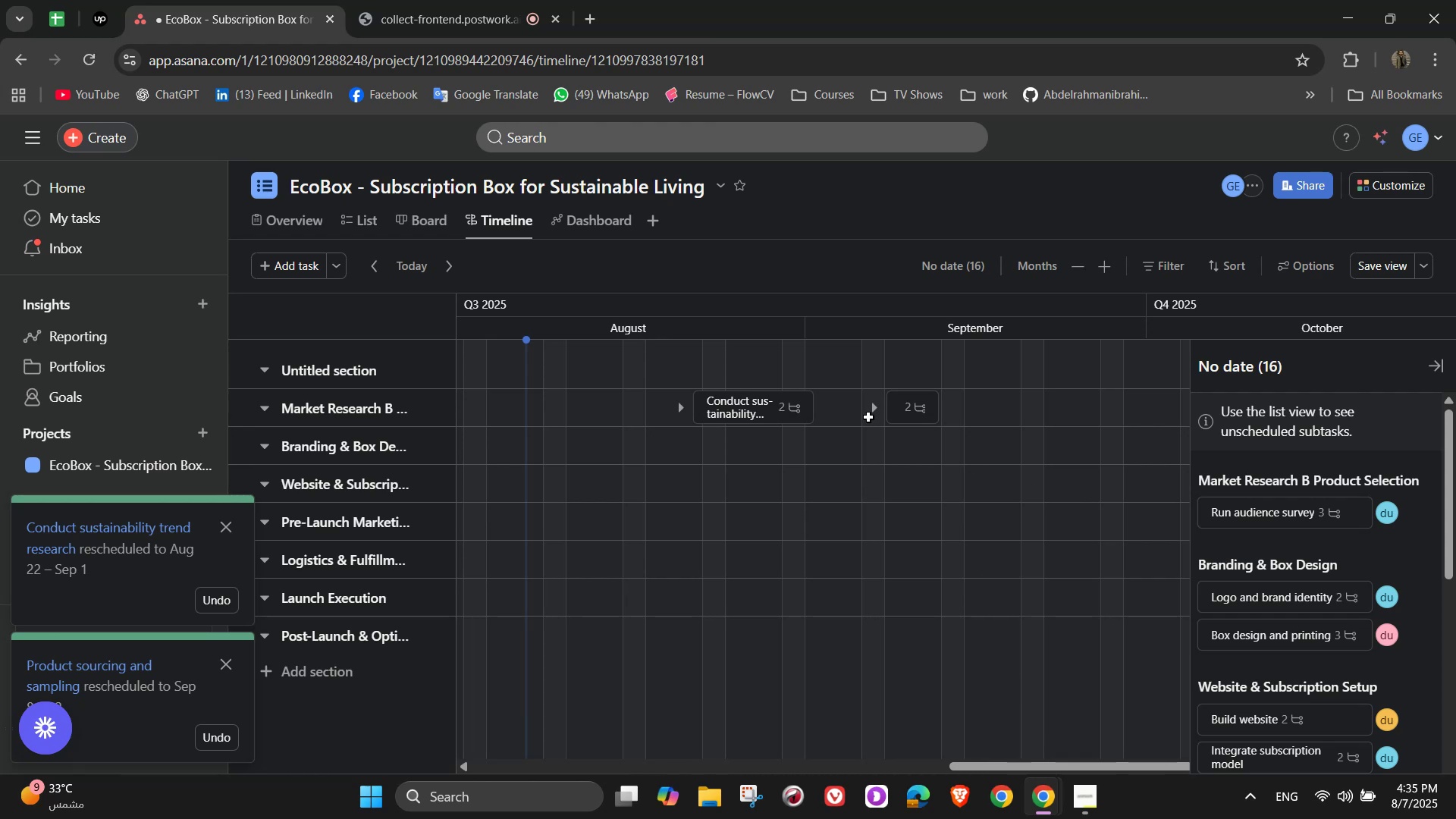 
left_click_drag(start_coordinate=[875, 410], to_coordinate=[844, 410])
 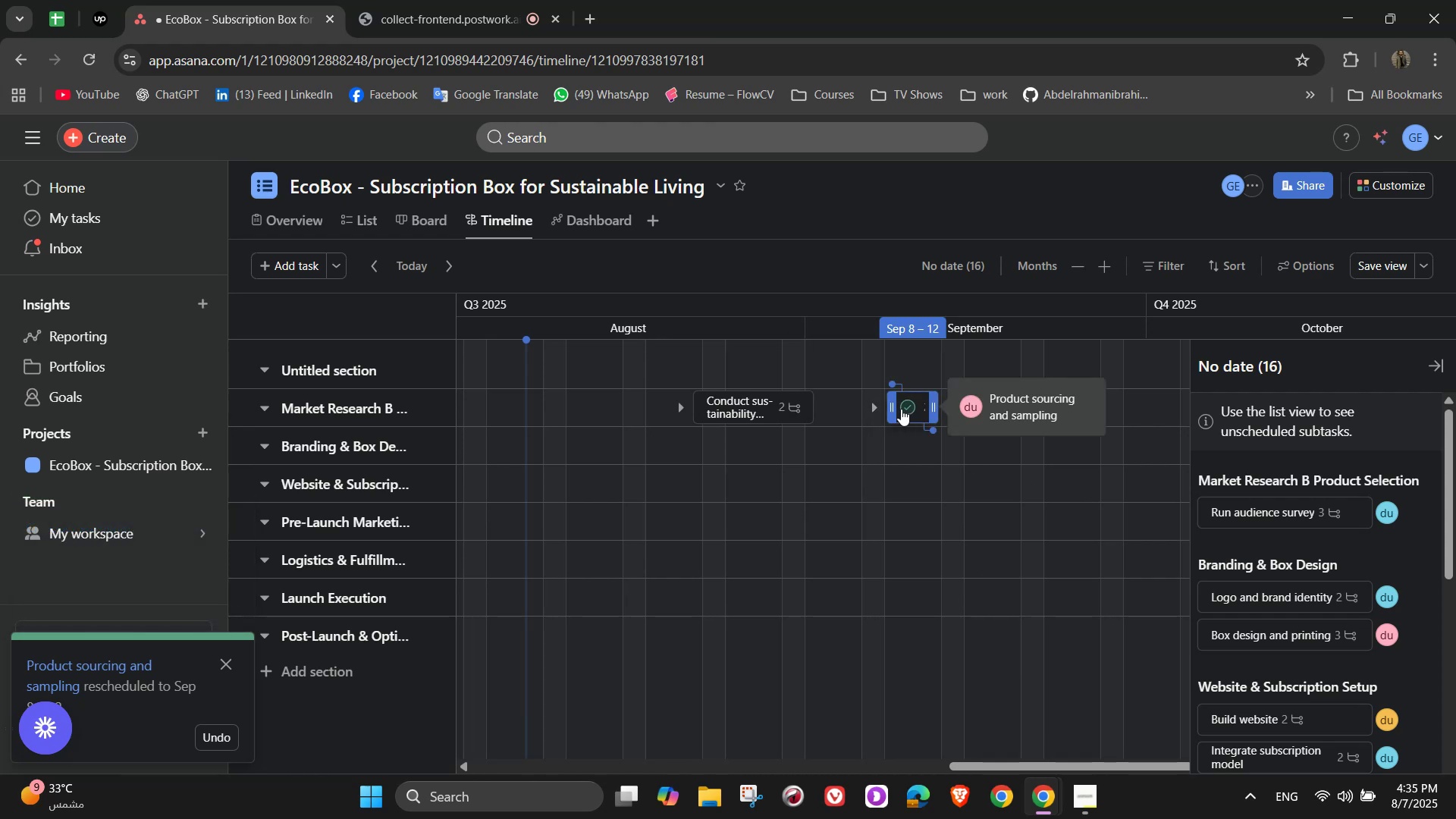 
left_click_drag(start_coordinate=[895, 409], to_coordinate=[835, 408])
 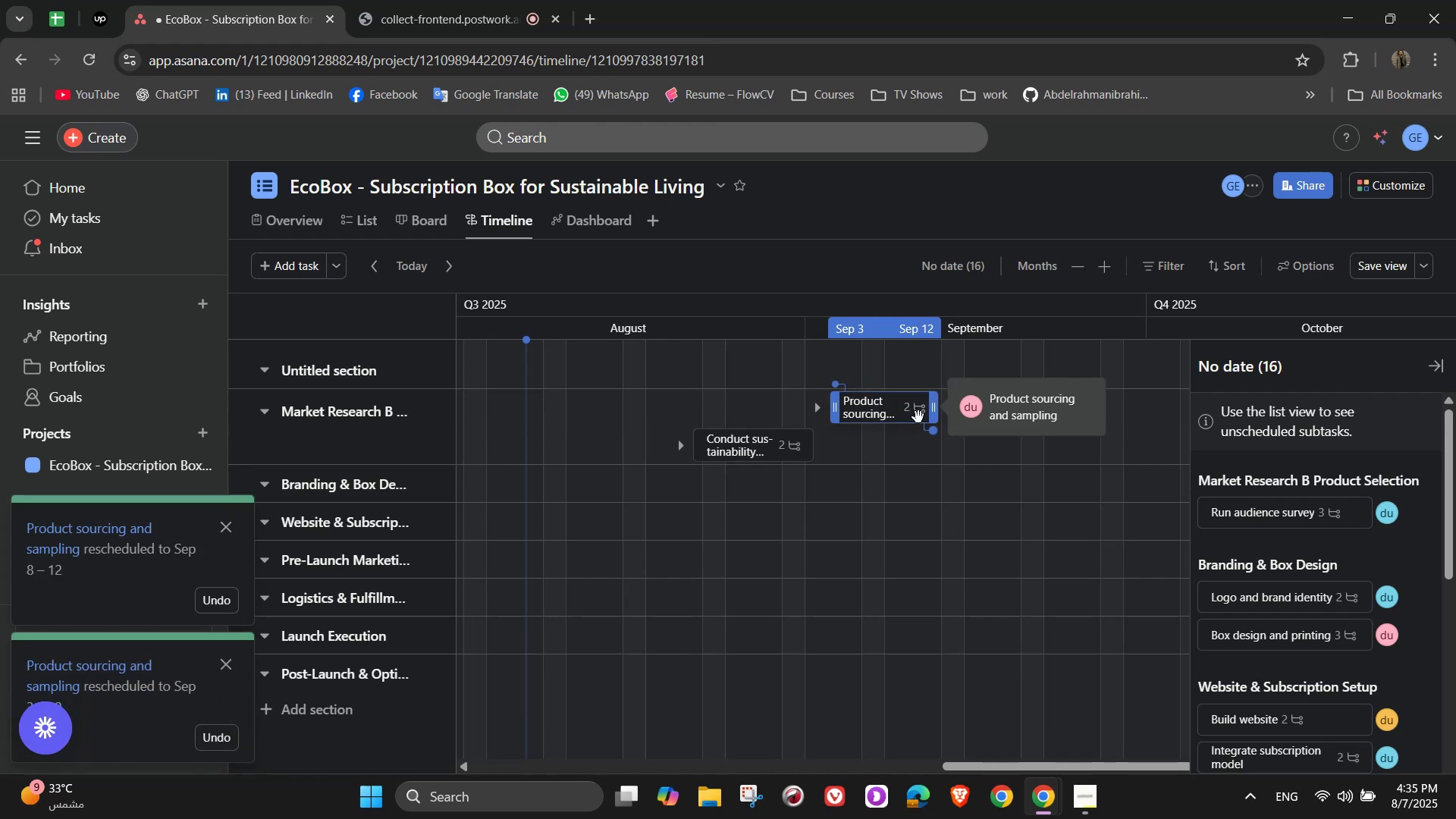 
left_click_drag(start_coordinate=[923, 396], to_coordinate=[931, 439])
 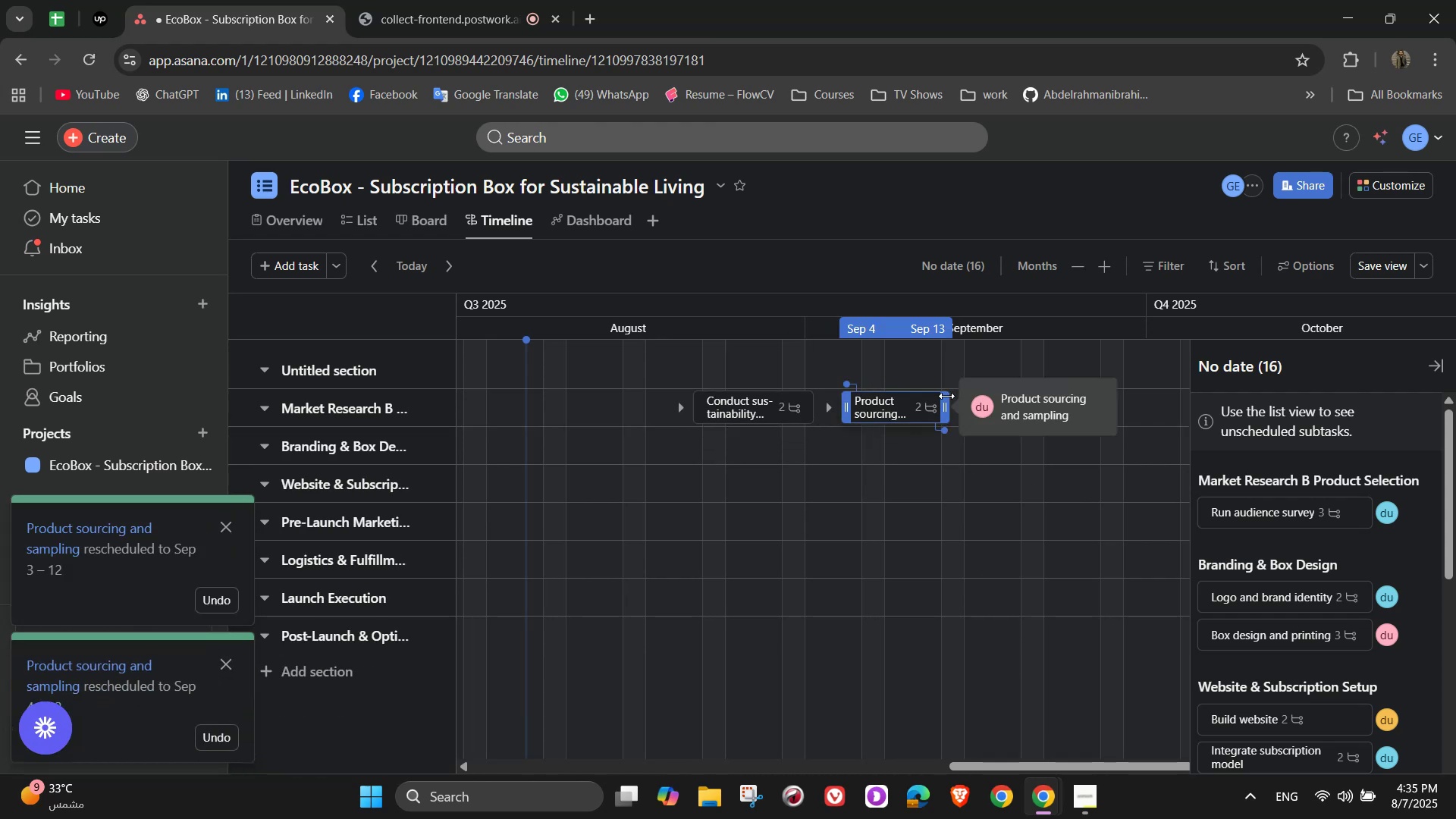 
left_click_drag(start_coordinate=[926, 394], to_coordinate=[918, 415])
 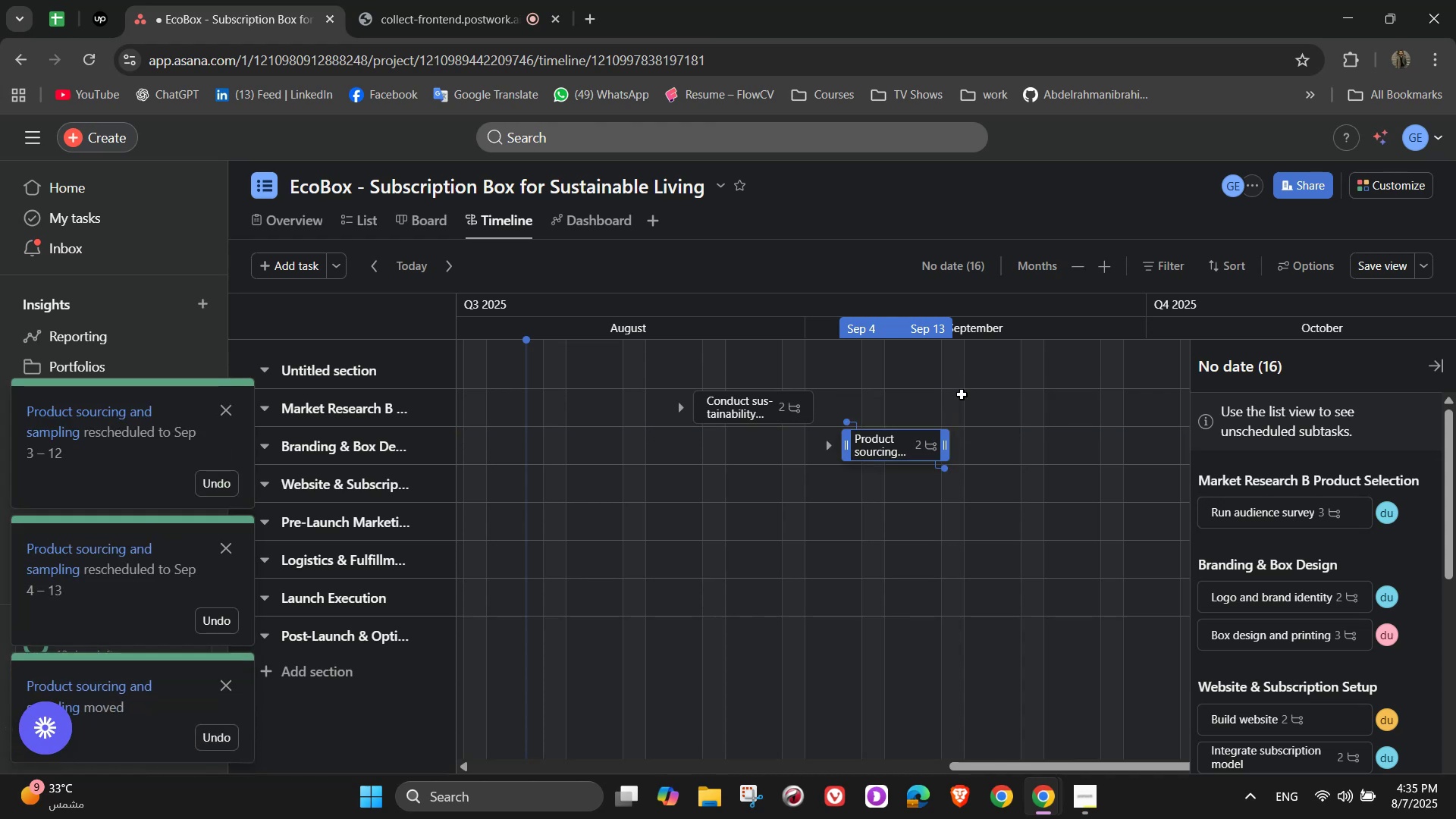 
left_click([962, 392])
 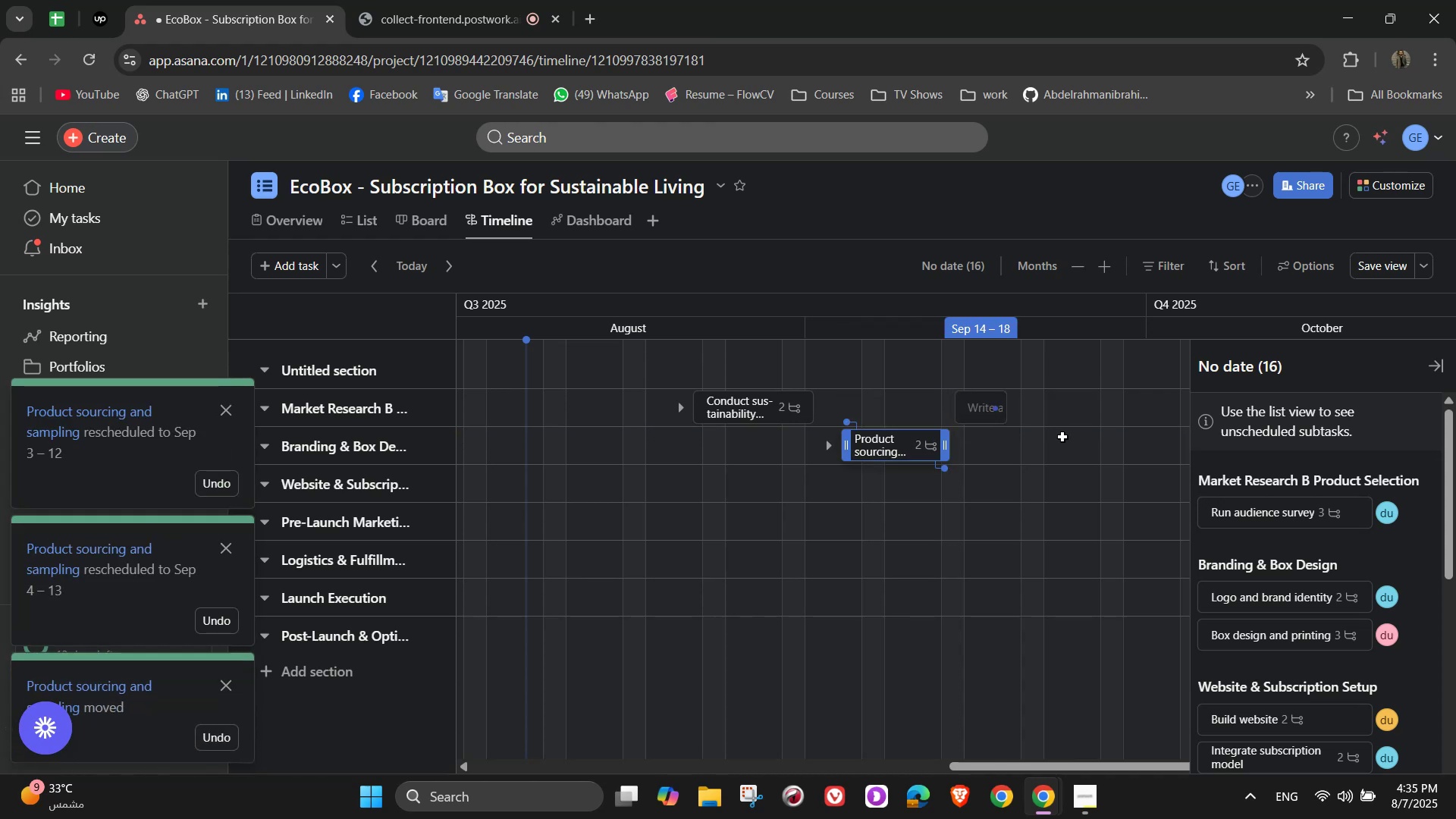 
left_click([1068, 453])
 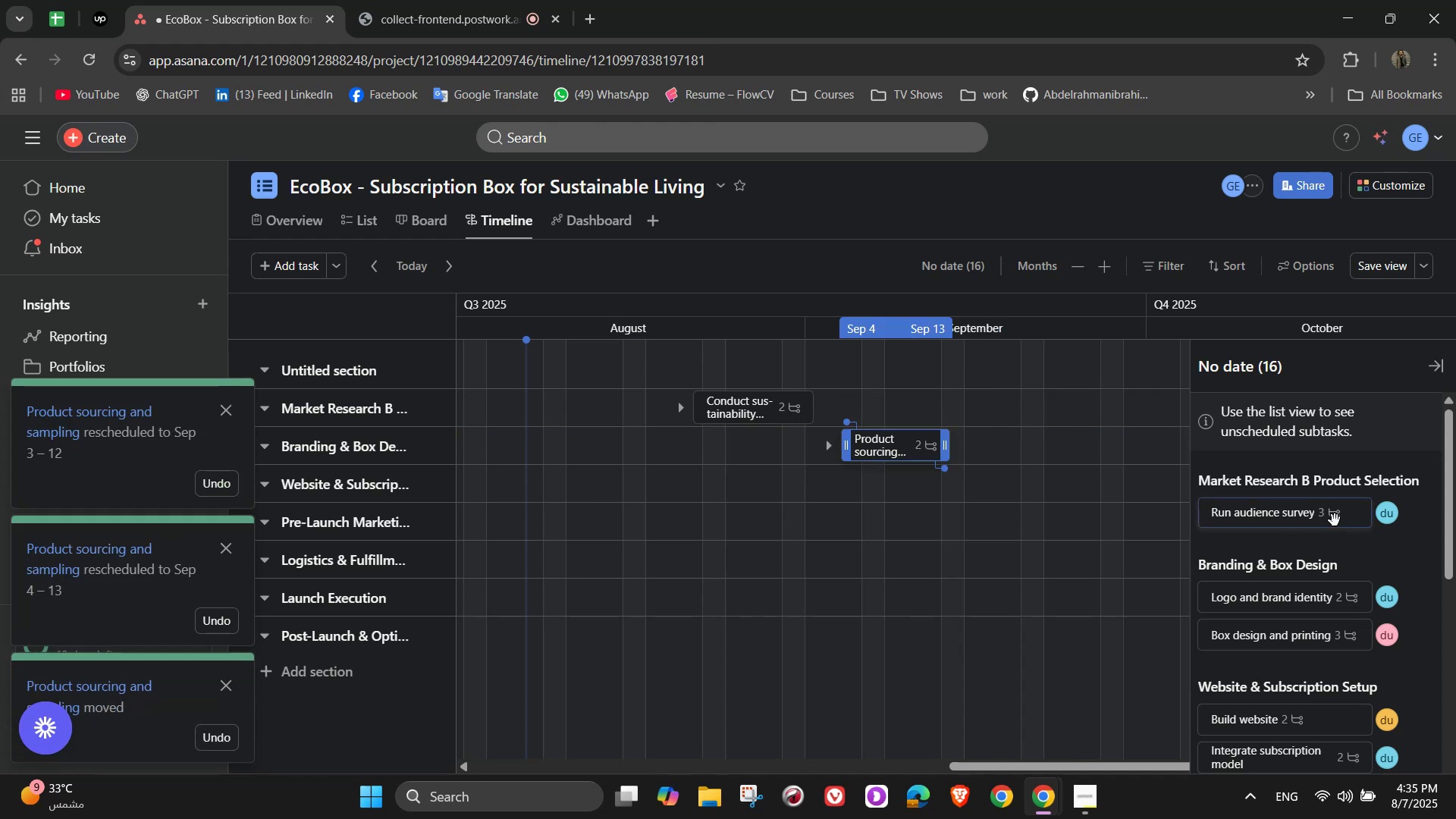 
left_click_drag(start_coordinate=[1336, 517], to_coordinate=[992, 410])
 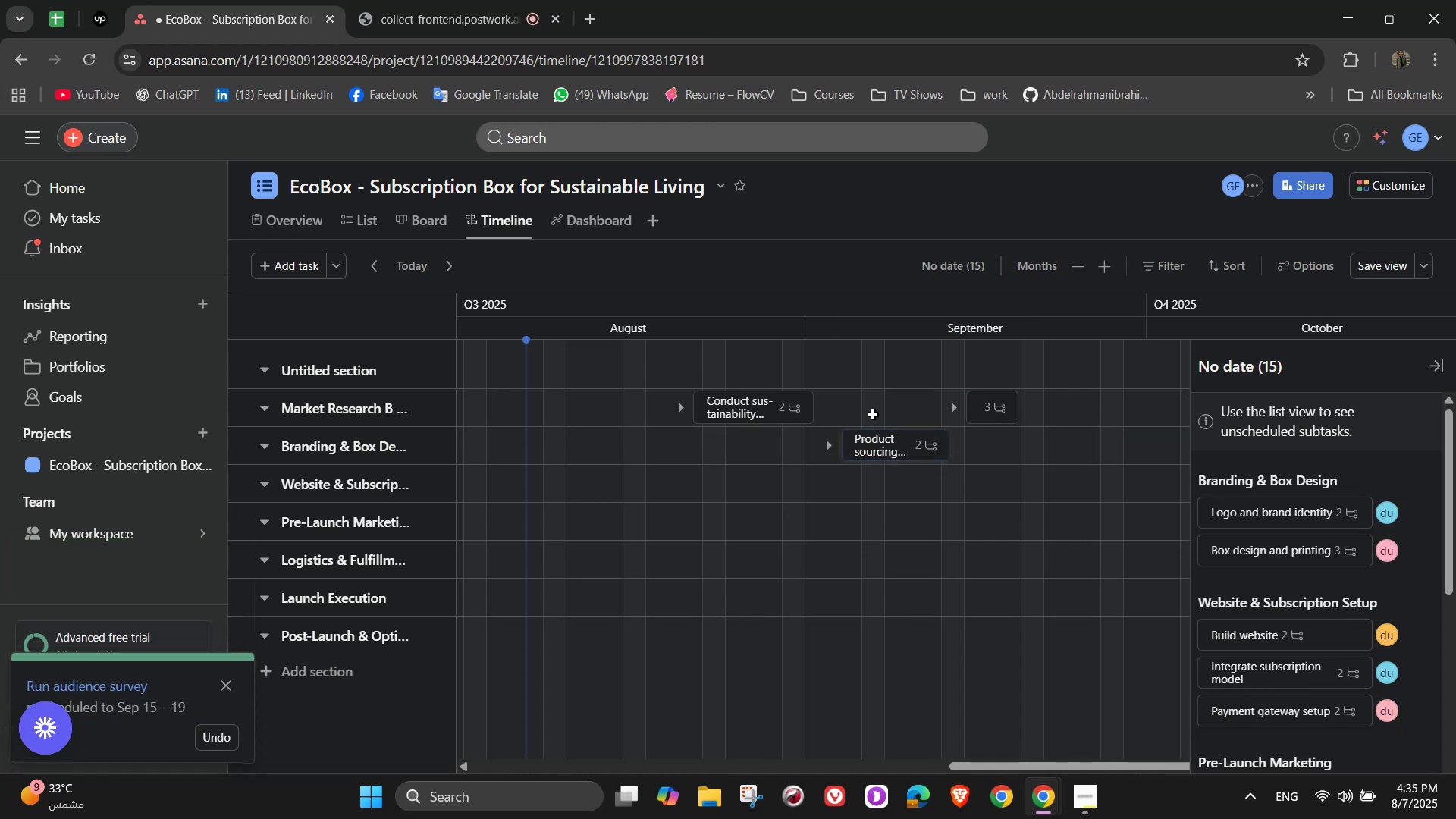 
left_click_drag(start_coordinate=[880, 433], to_coordinate=[871, 394])
 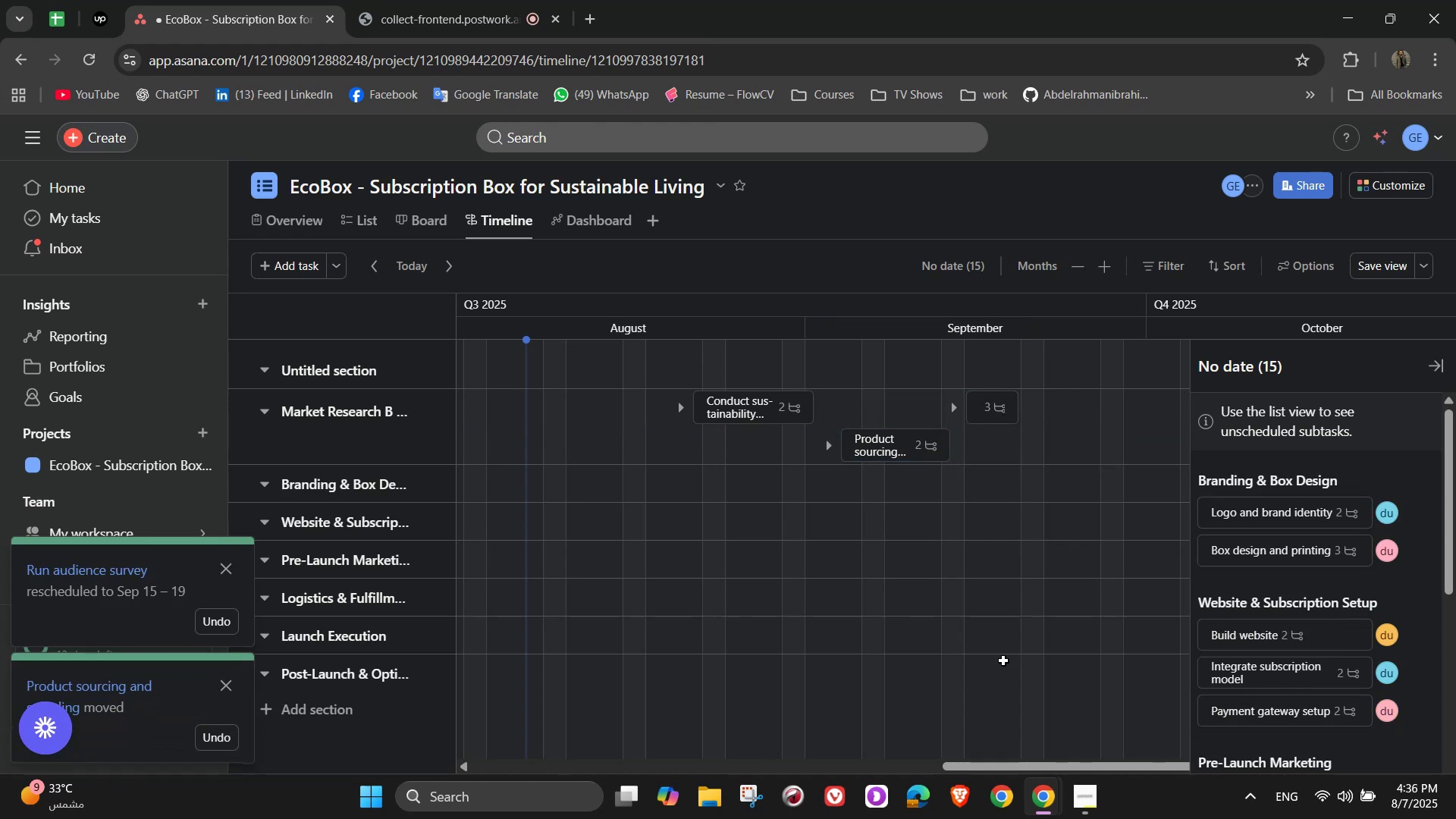 
left_click_drag(start_coordinate=[1018, 773], to_coordinate=[1037, 773])
 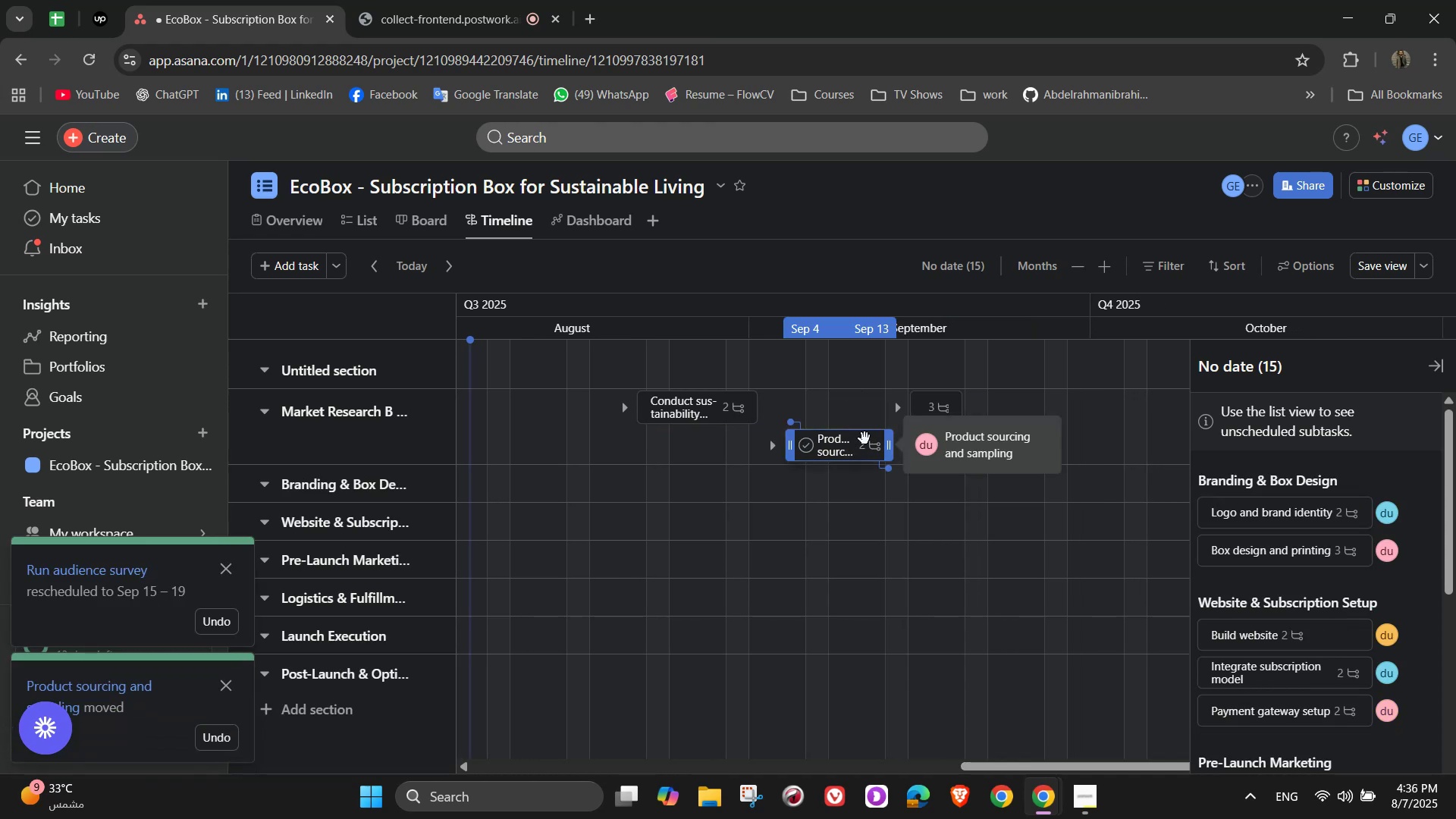 
left_click_drag(start_coordinate=[850, 435], to_coordinate=[835, 399])
 